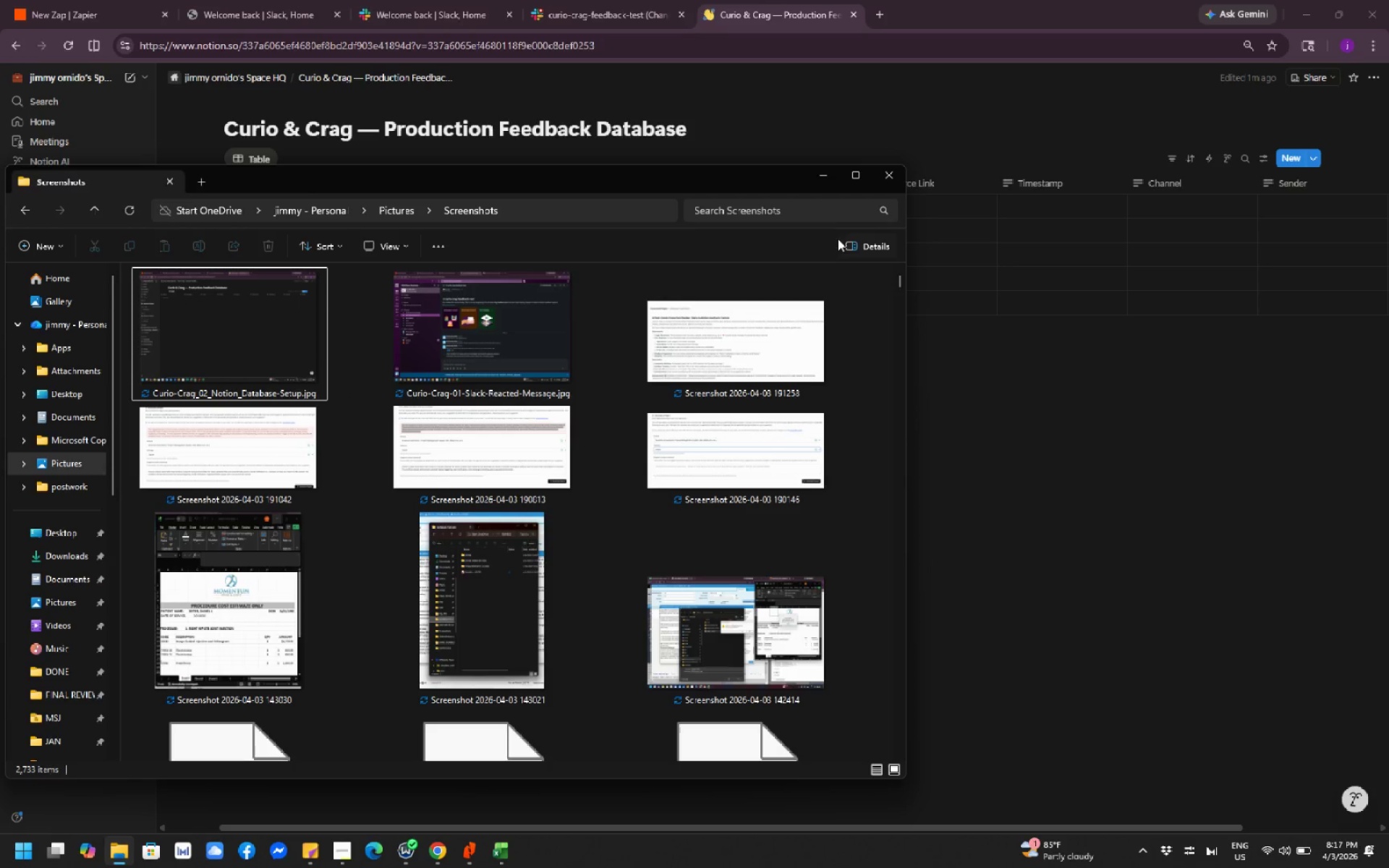 
left_click([832, 180])
 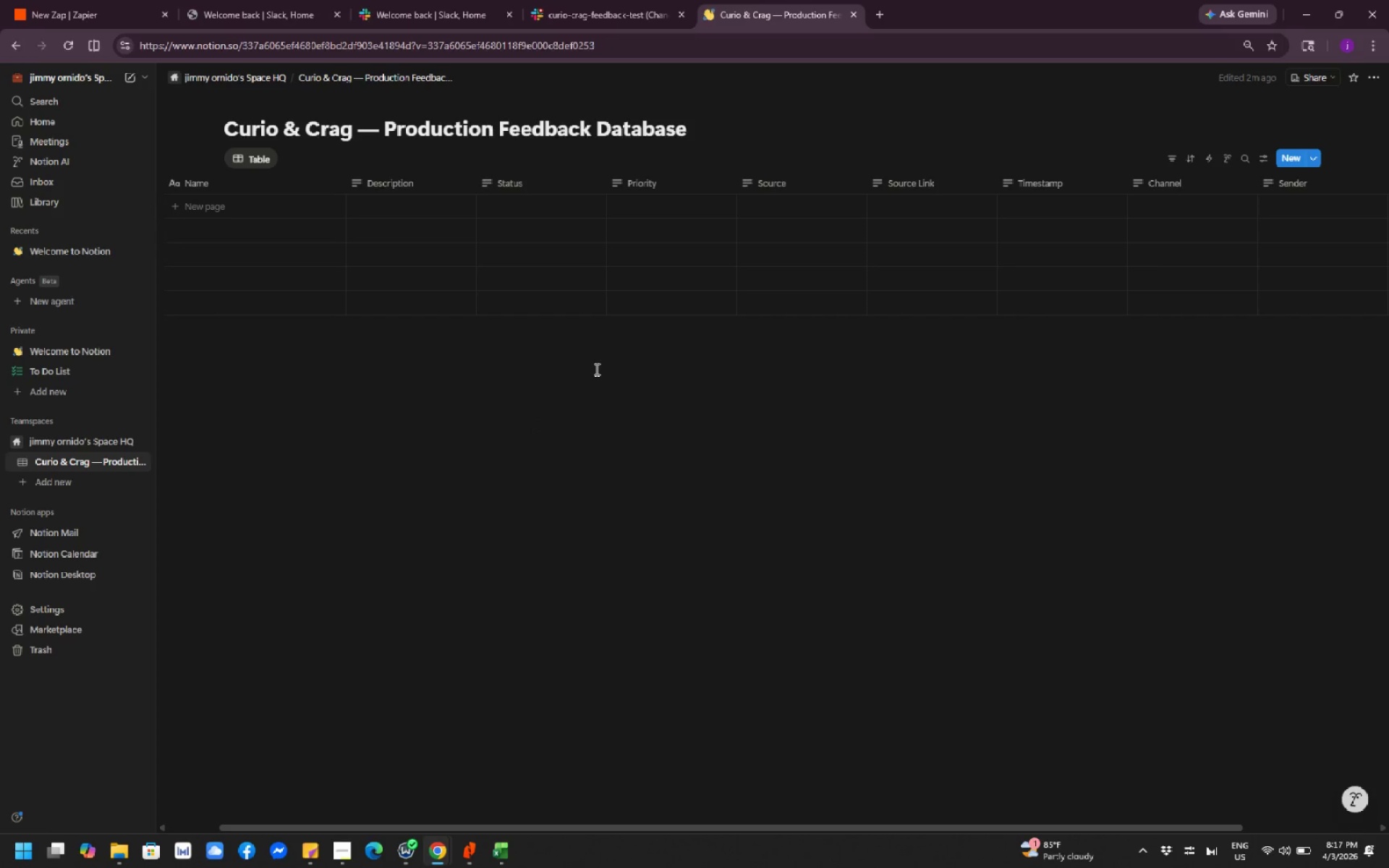 
wait(15.98)
 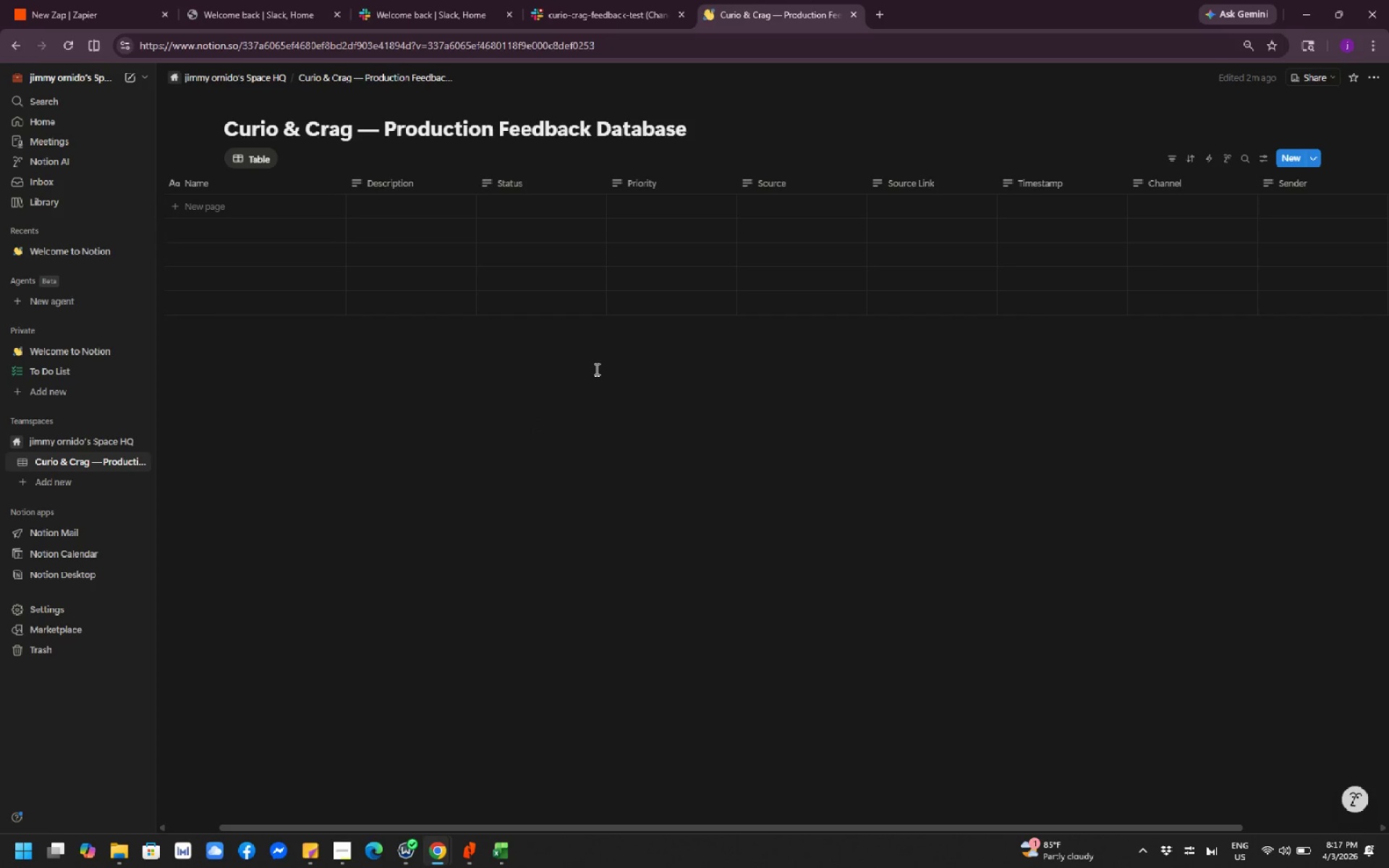 
left_click([255, 231])
 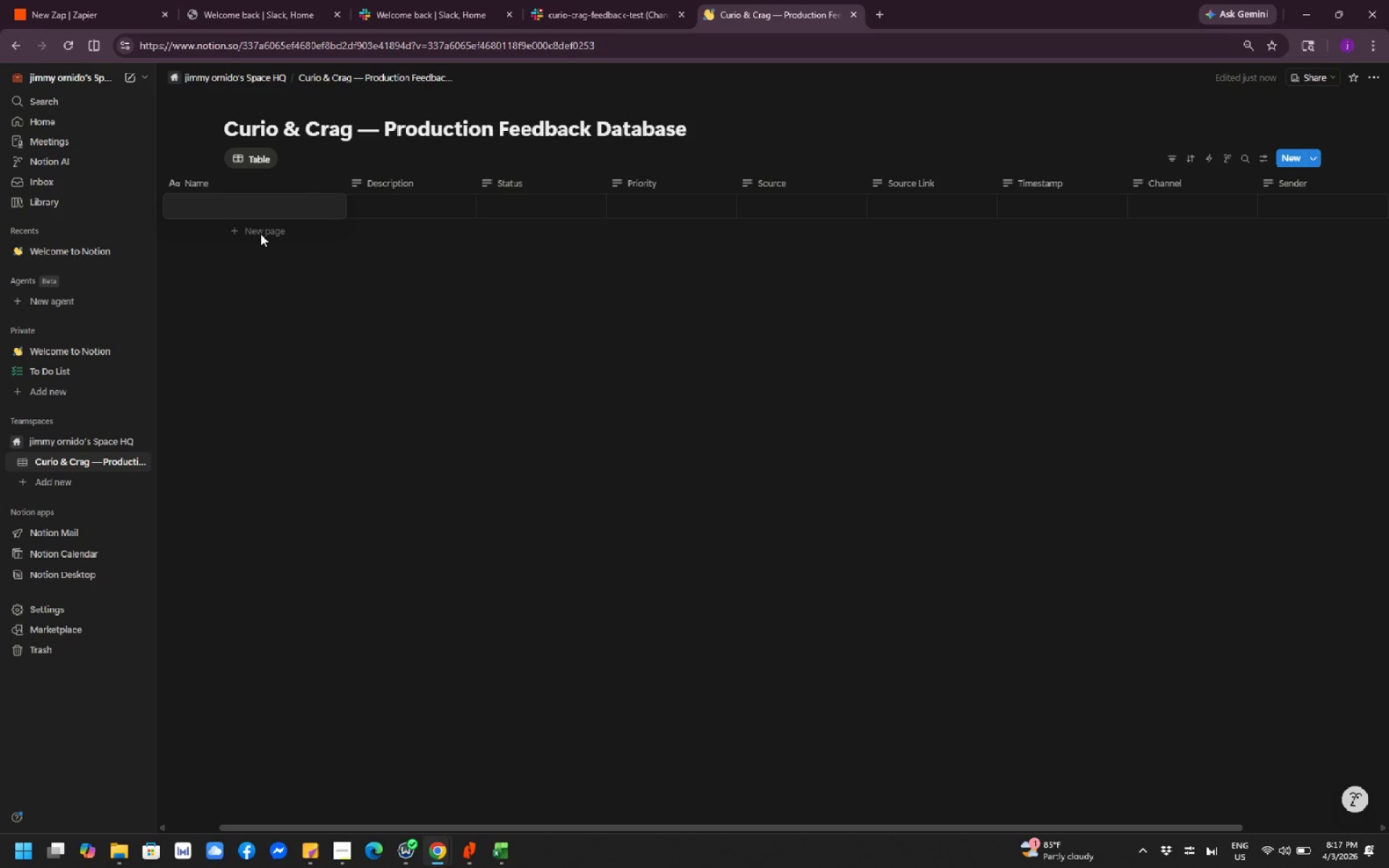 
left_click([300, 271])
 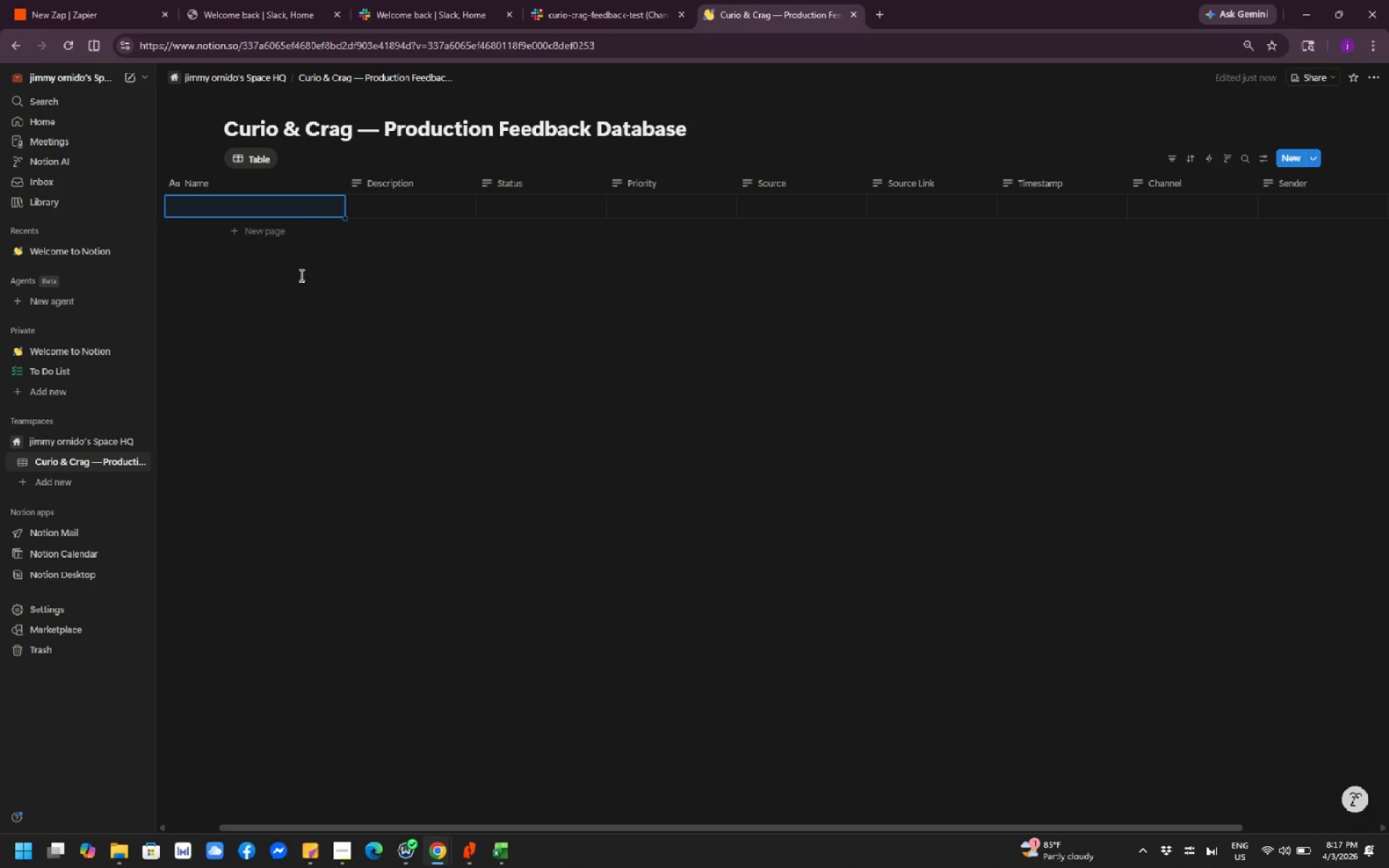 
left_click_drag(start_coordinate=[375, 329], to_coordinate=[381, 331])
 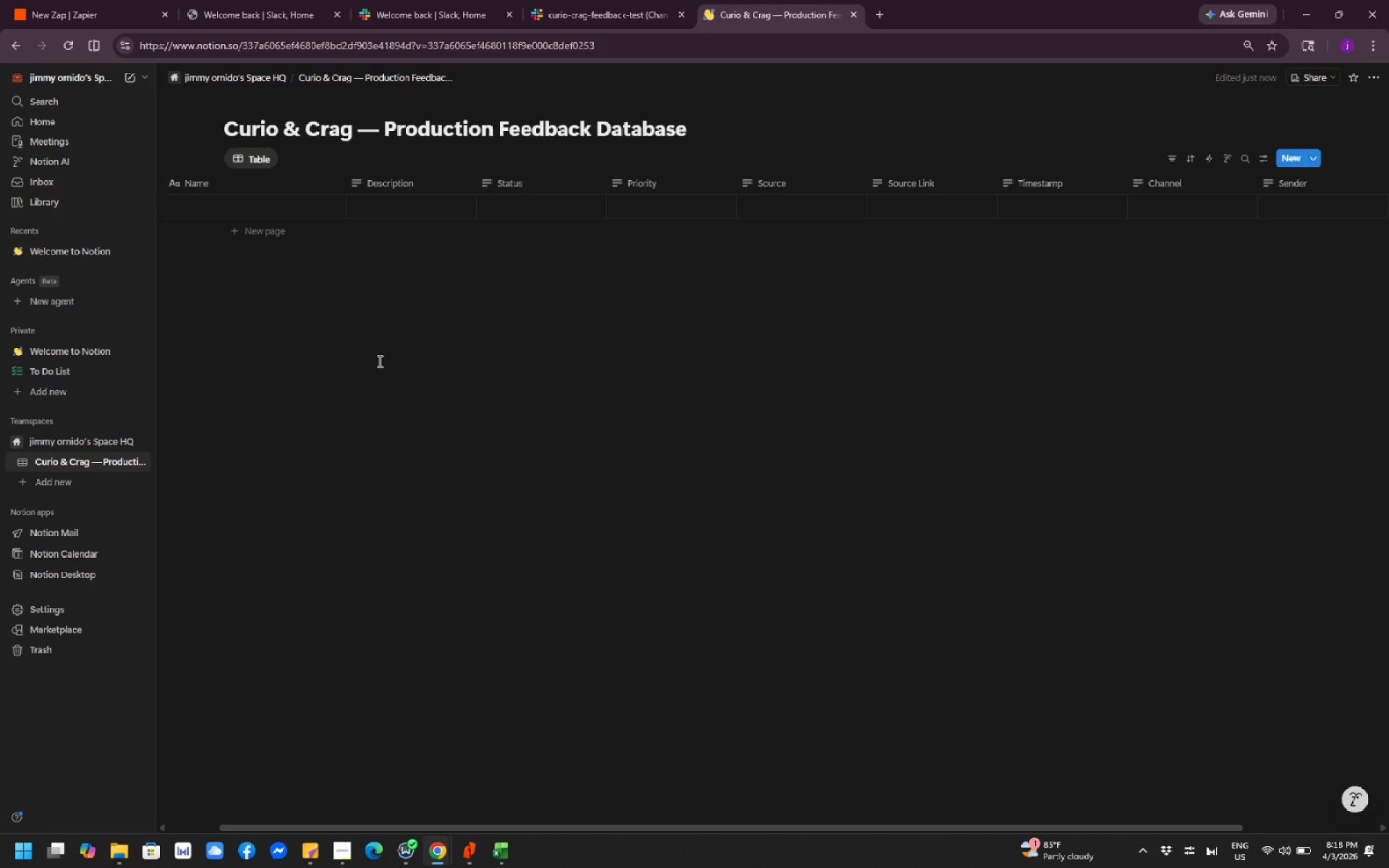 
wait(8.36)
 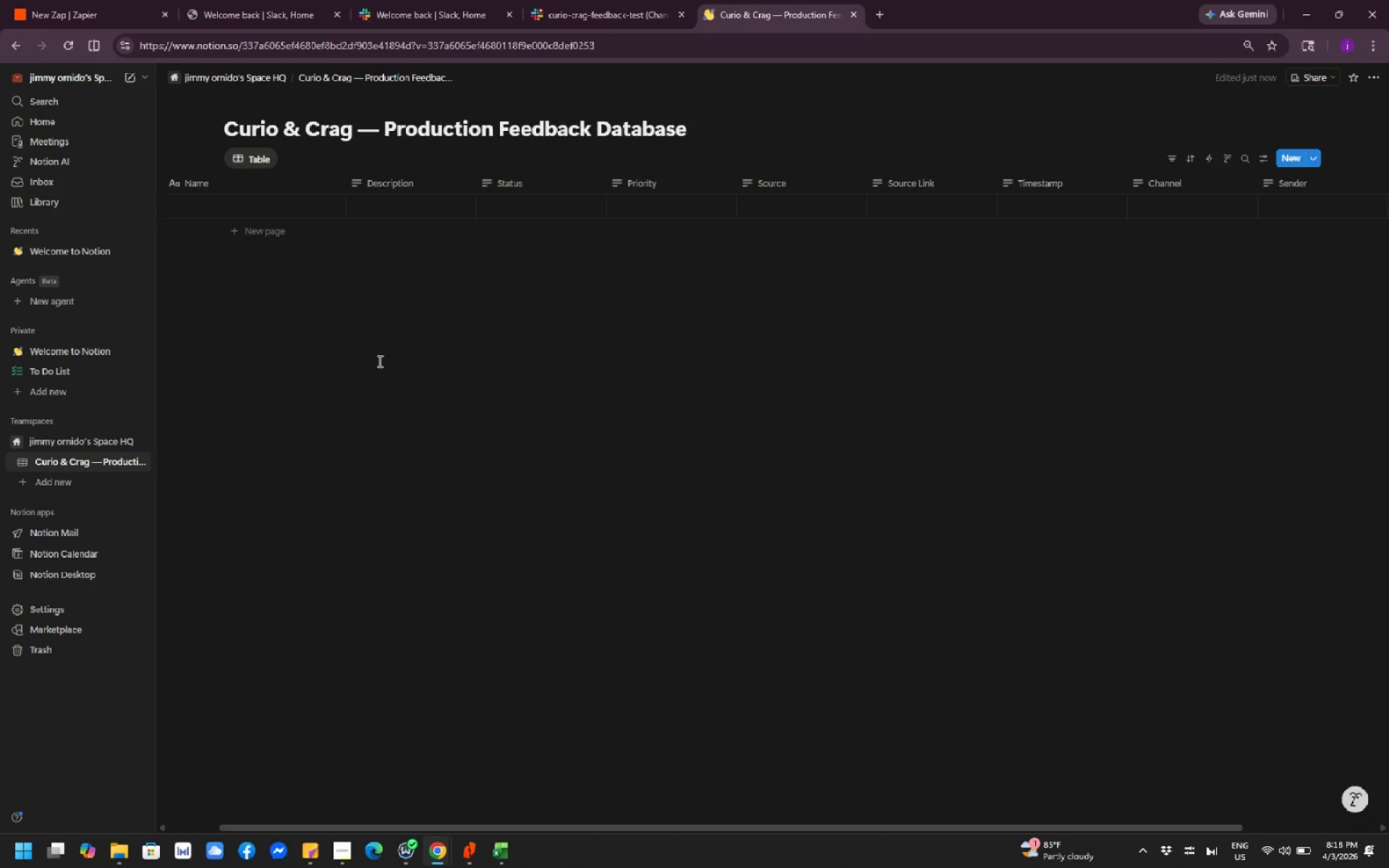 
left_click([296, 202])
 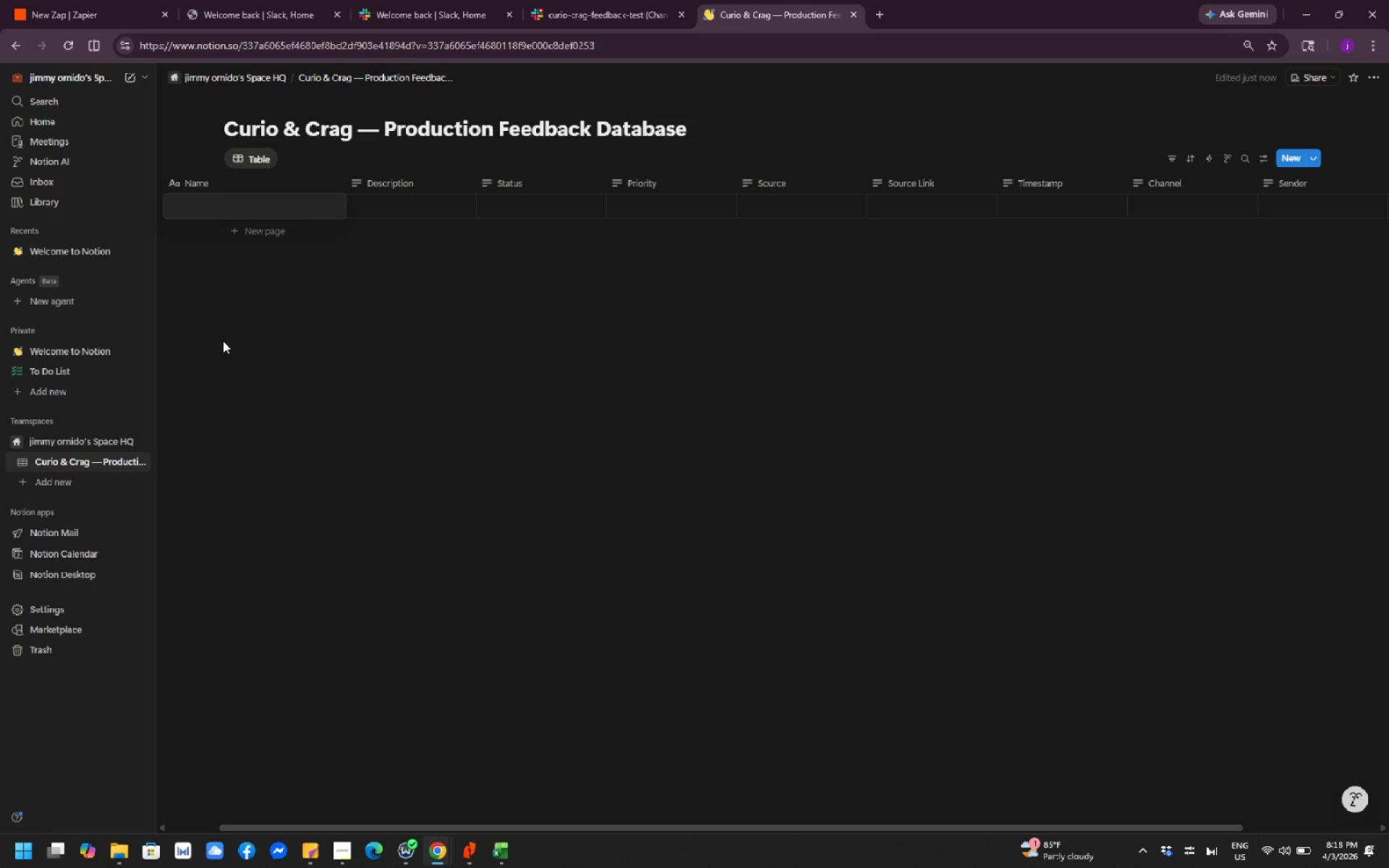 
wait(7.62)
 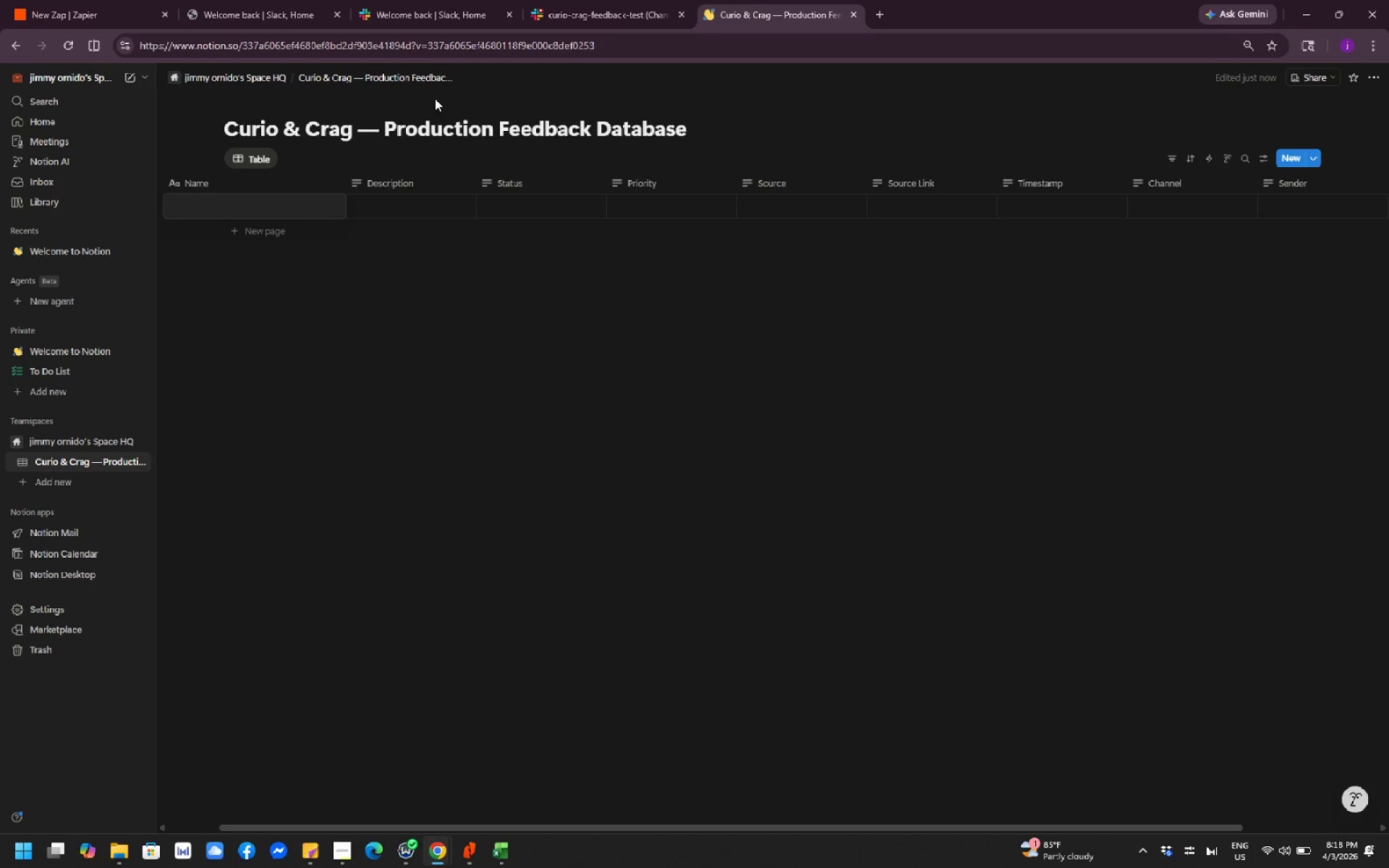 
left_click([255, 153])
 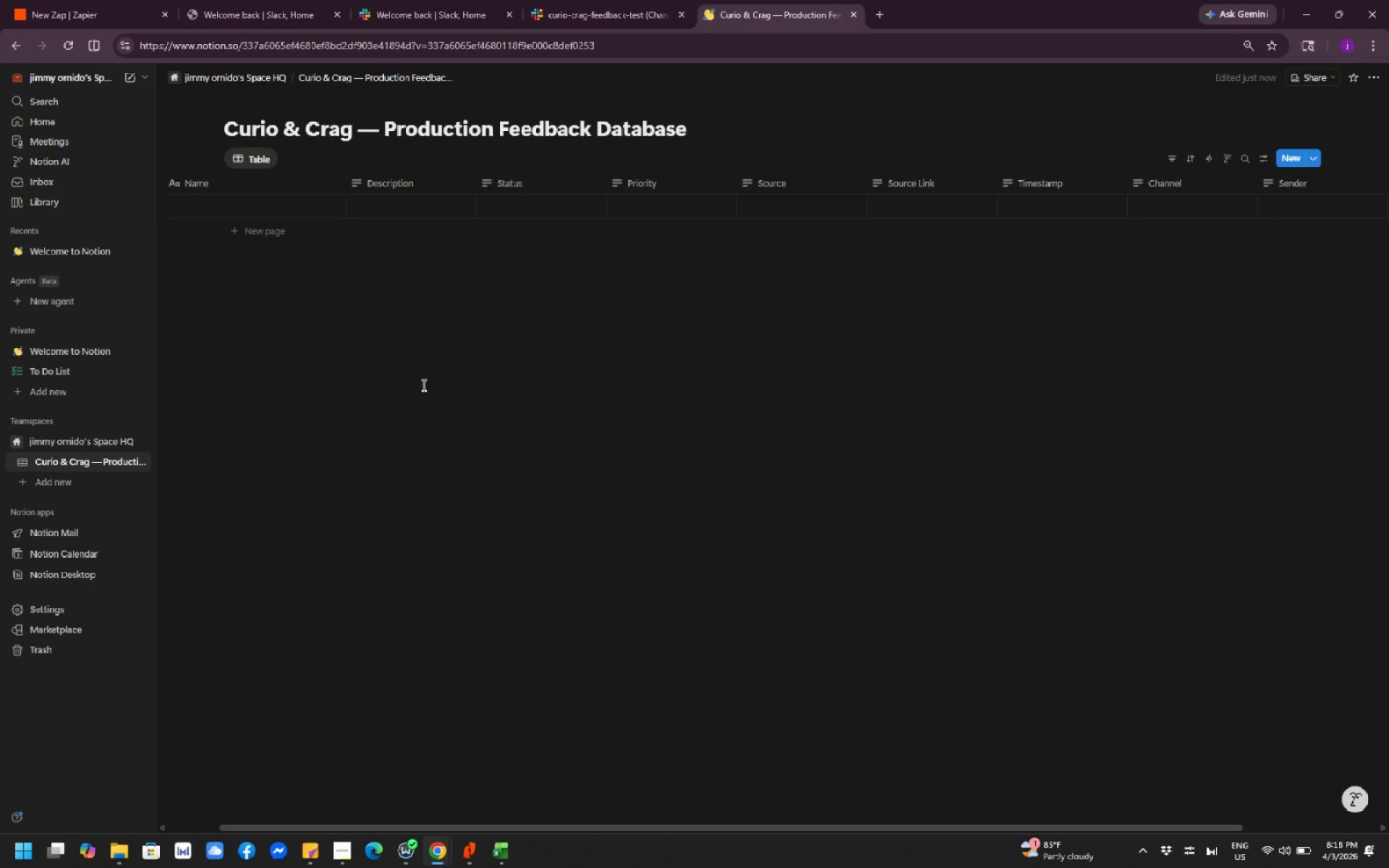 
left_click([539, 176])
 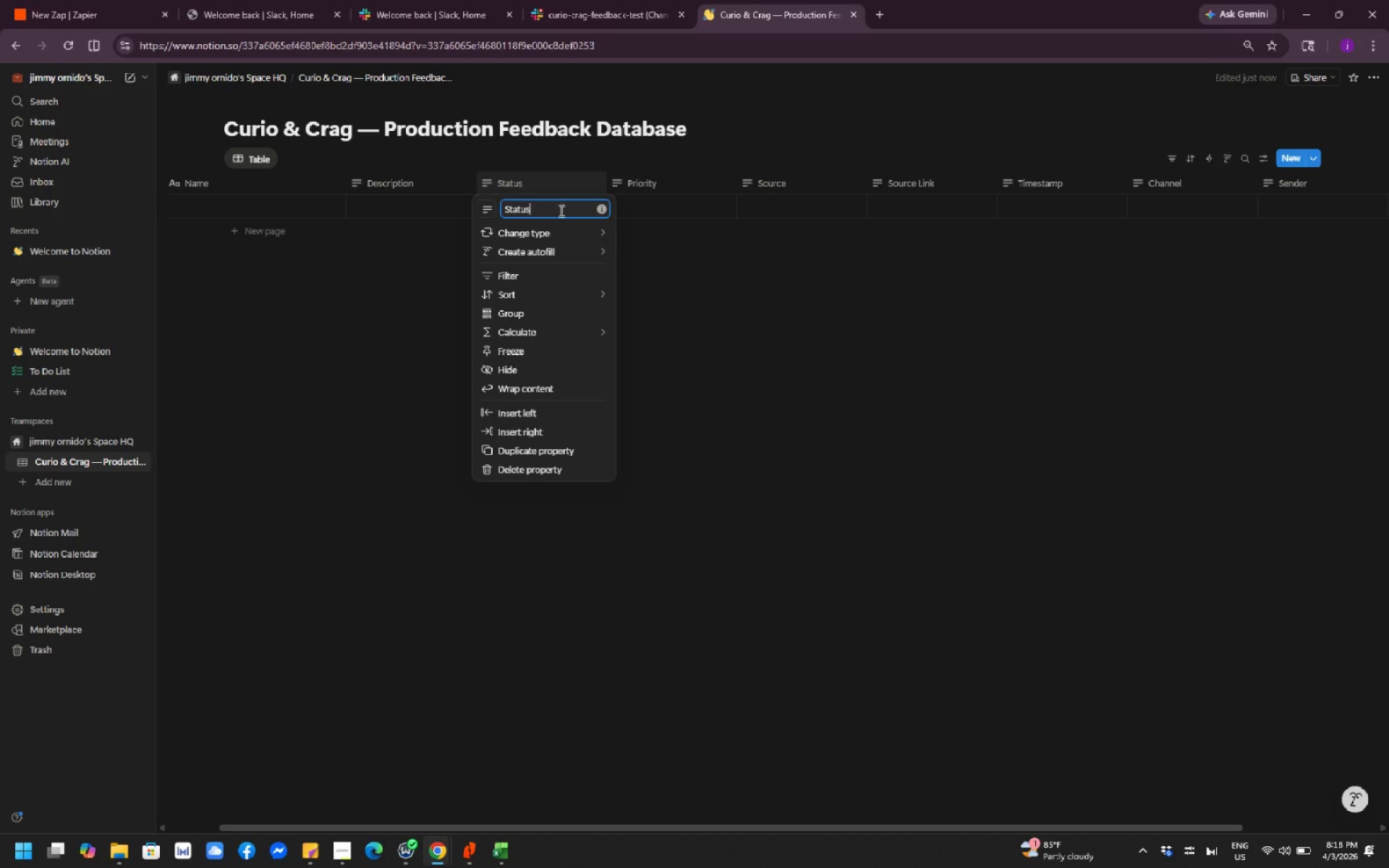 
left_click([781, 344])
 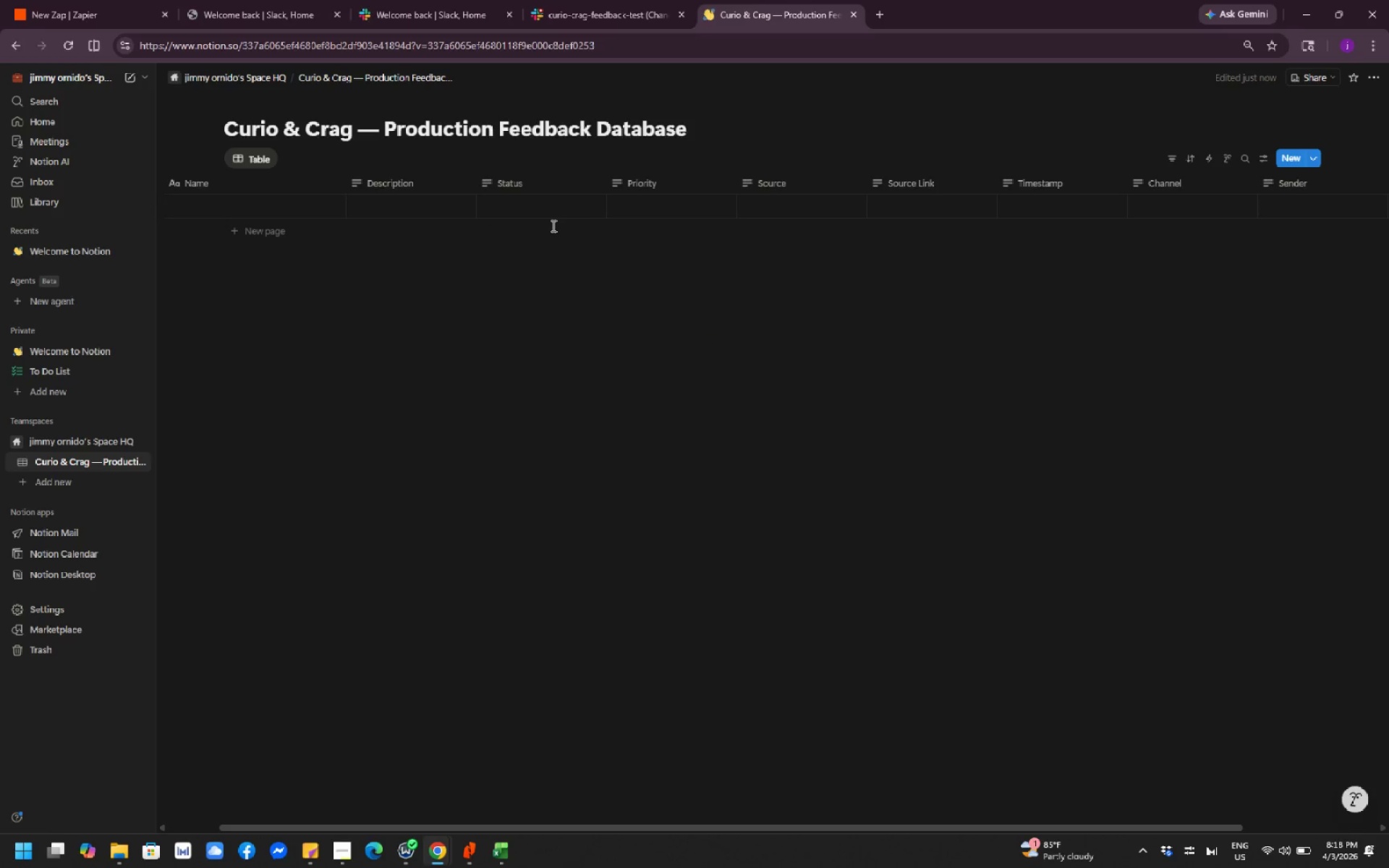 
left_click([527, 188])
 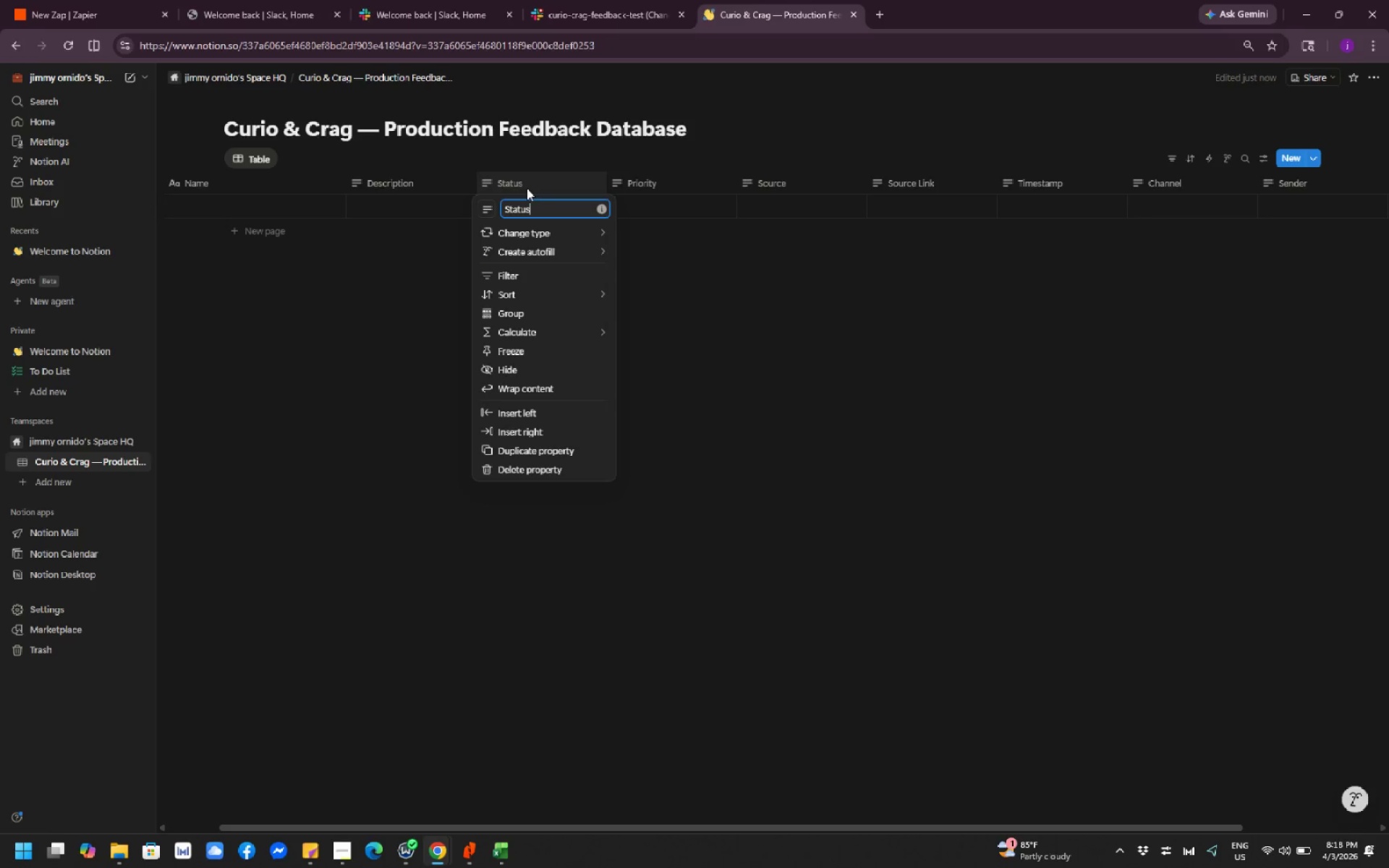 
wait(14.82)
 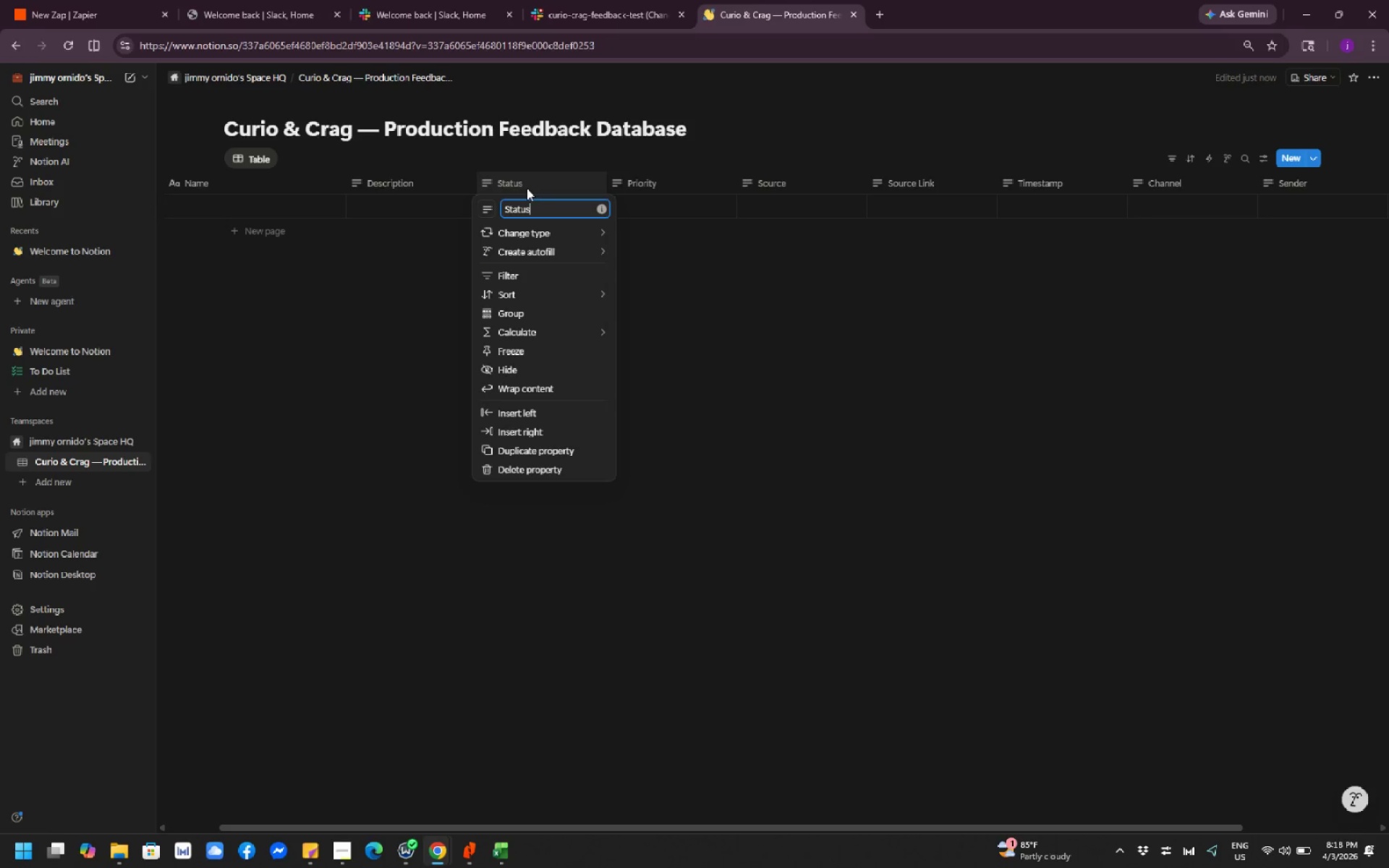 
mouse_move([553, 226])
 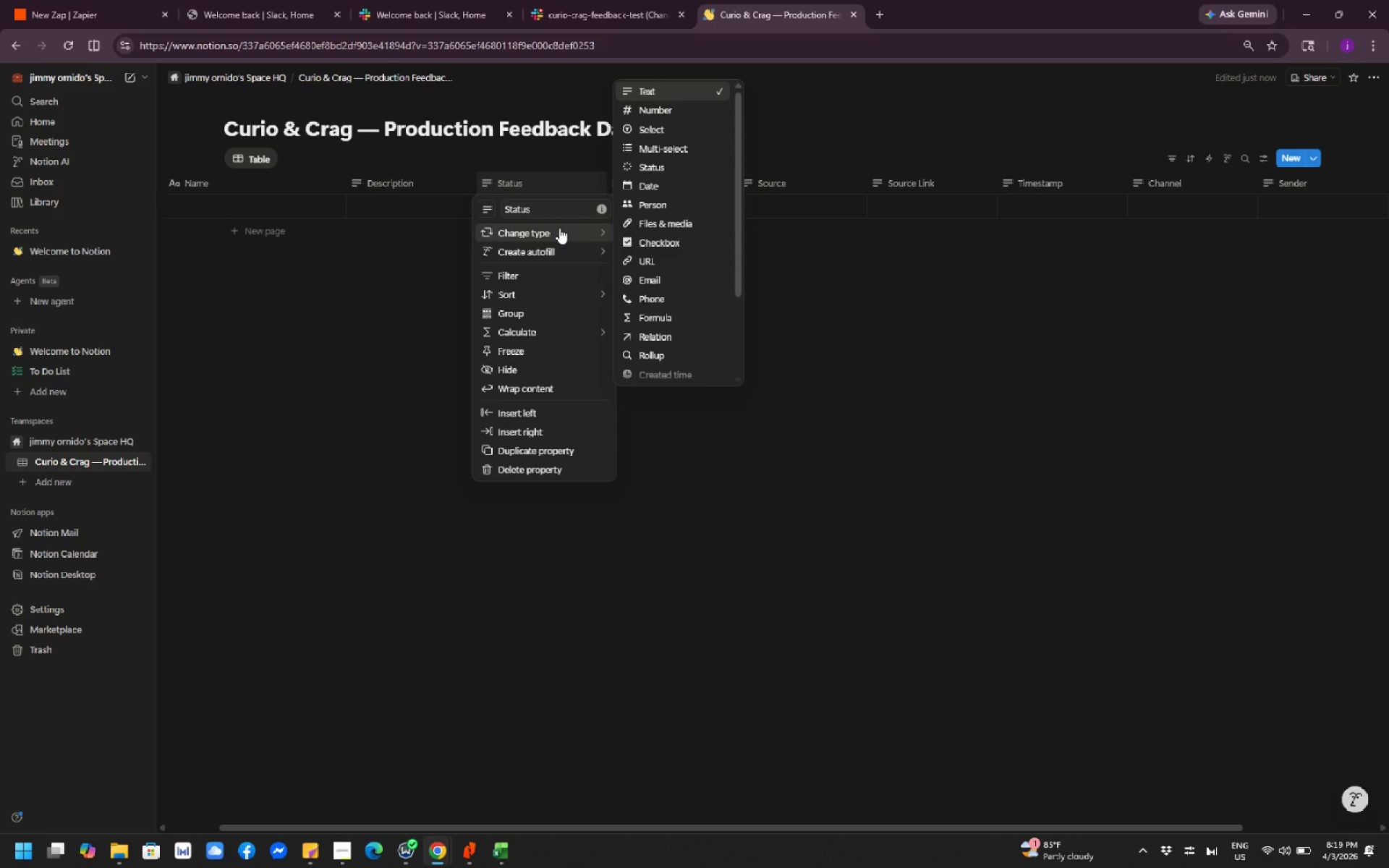 
wait(23.72)
 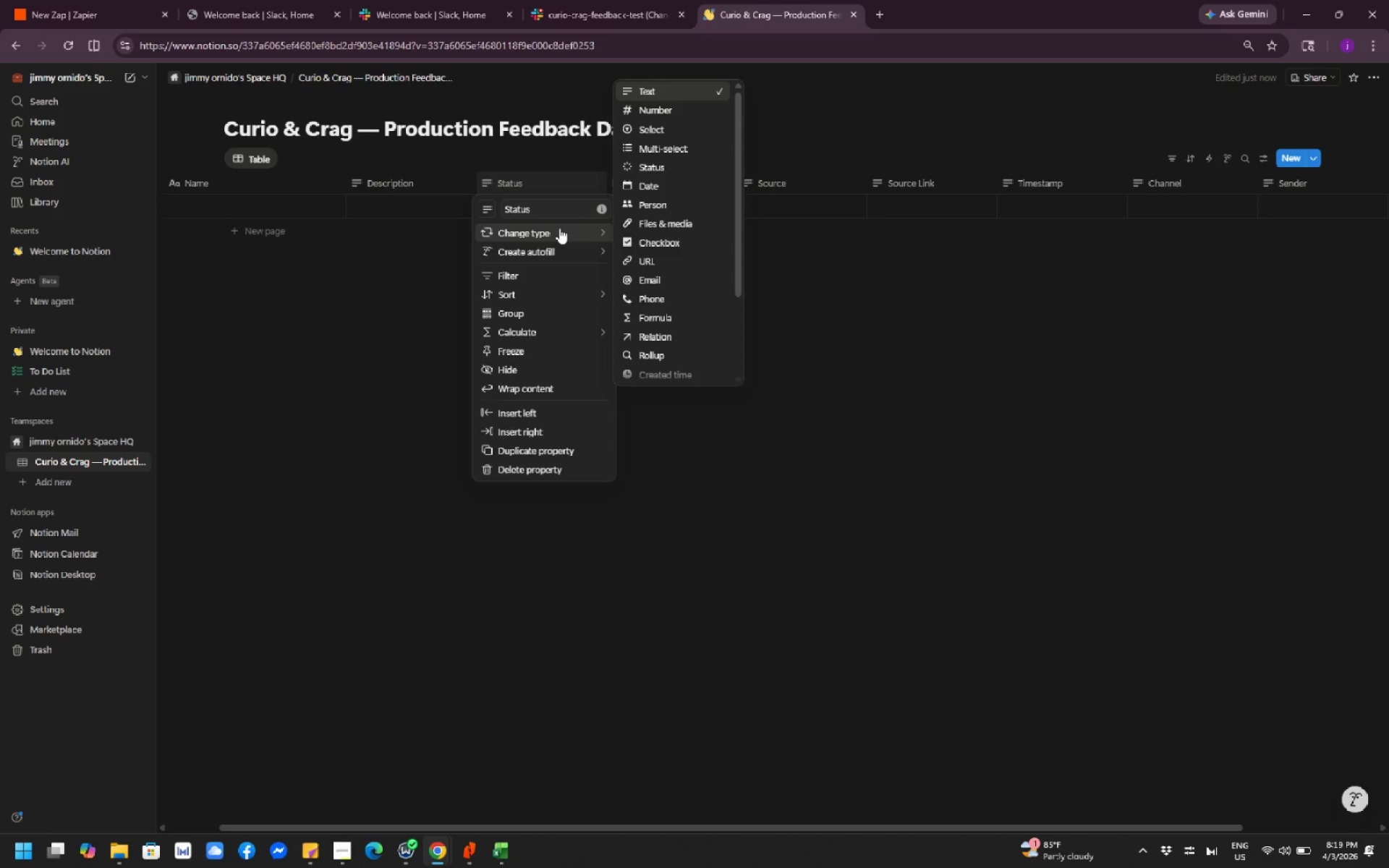 
left_click([527, 184])
 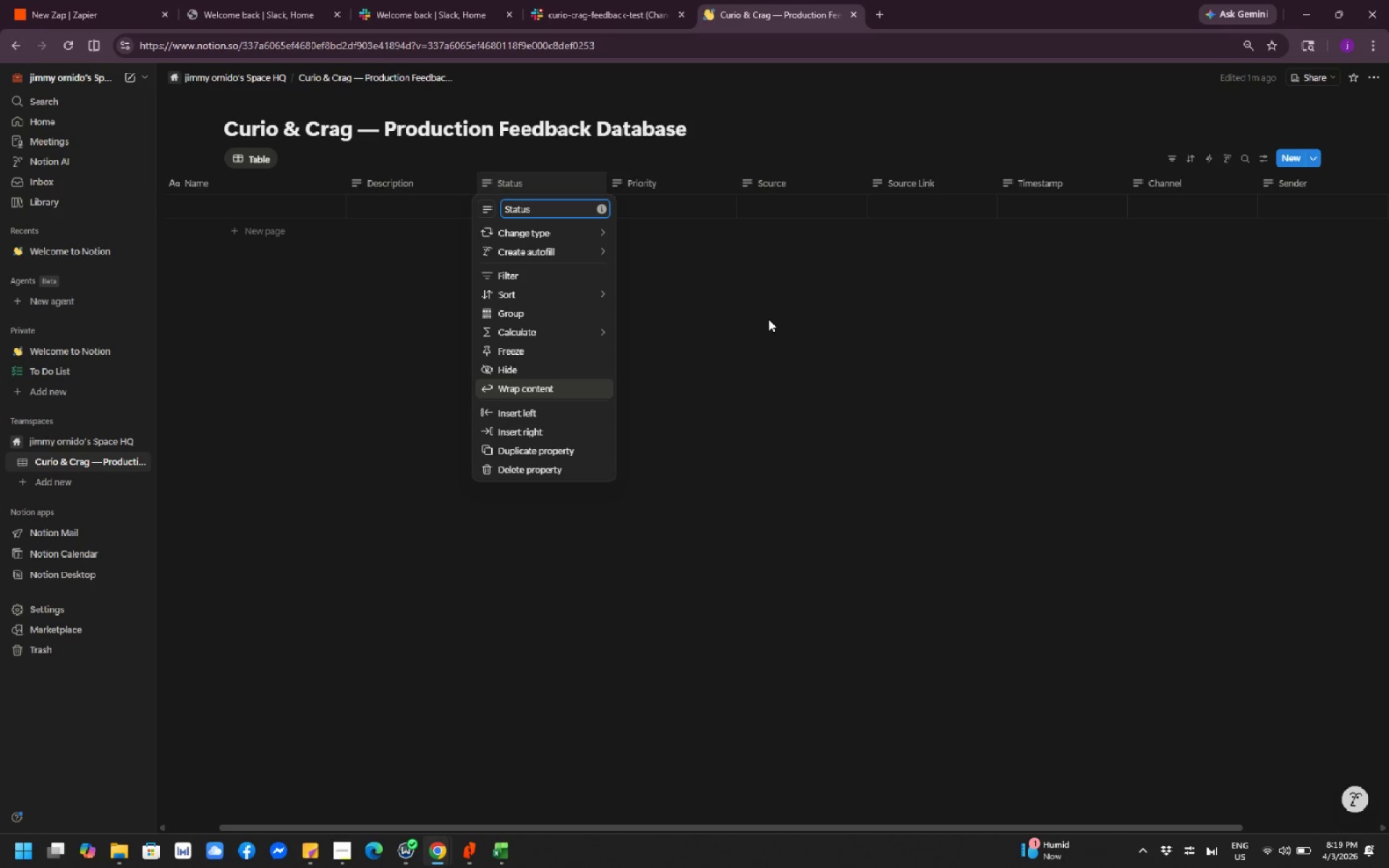 
wait(52.66)
 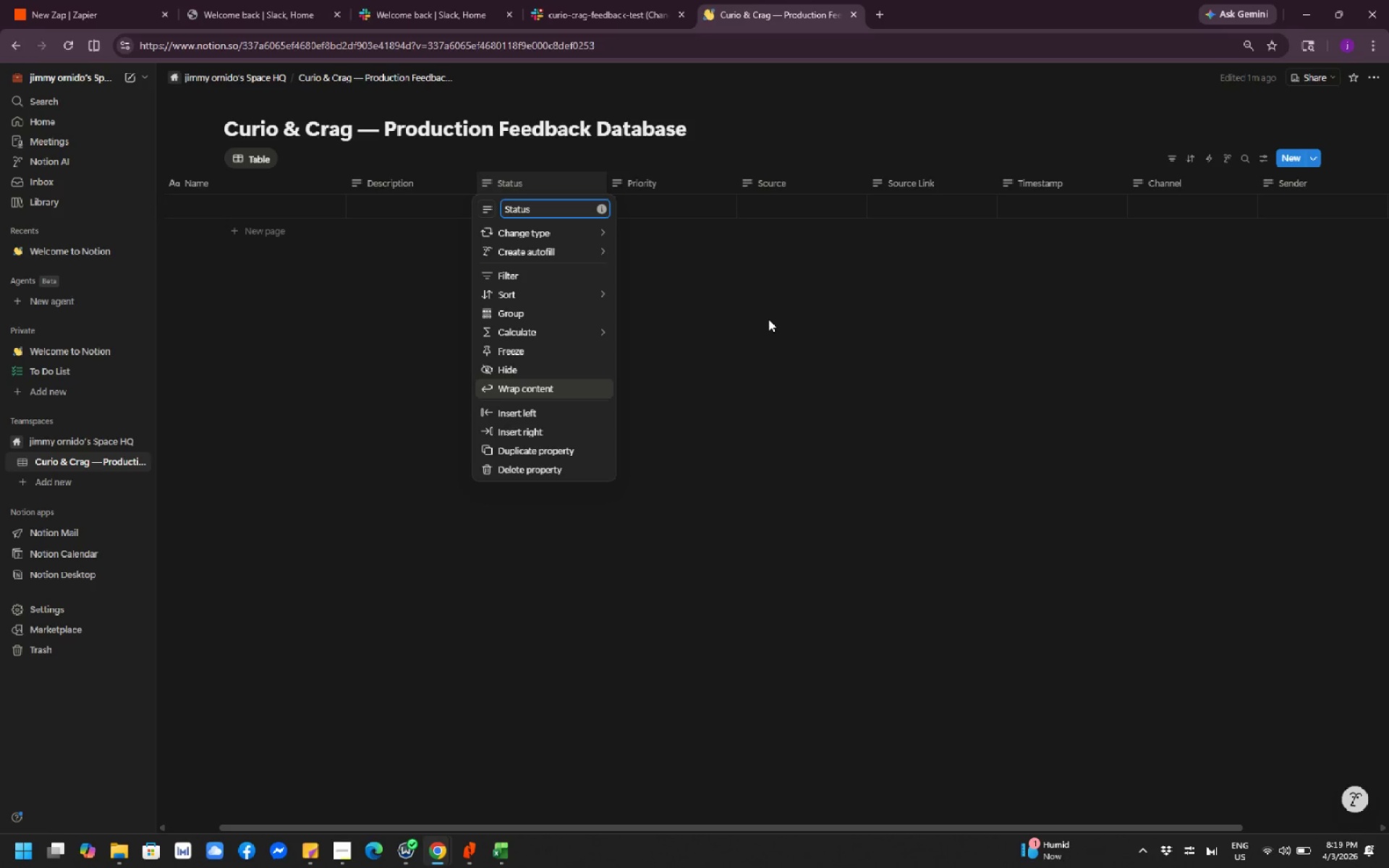 
mouse_move([572, 239])
 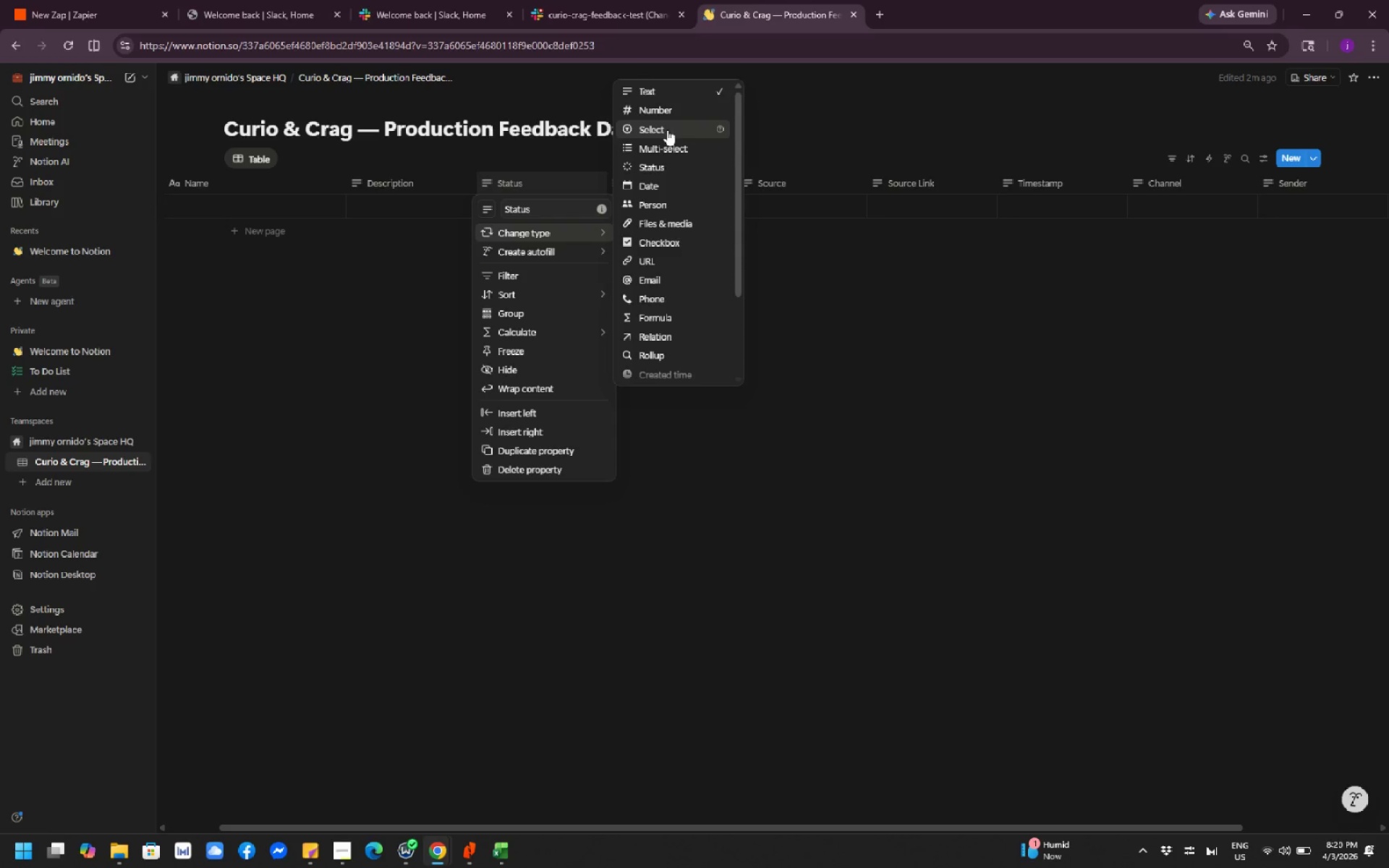 
wait(20.23)
 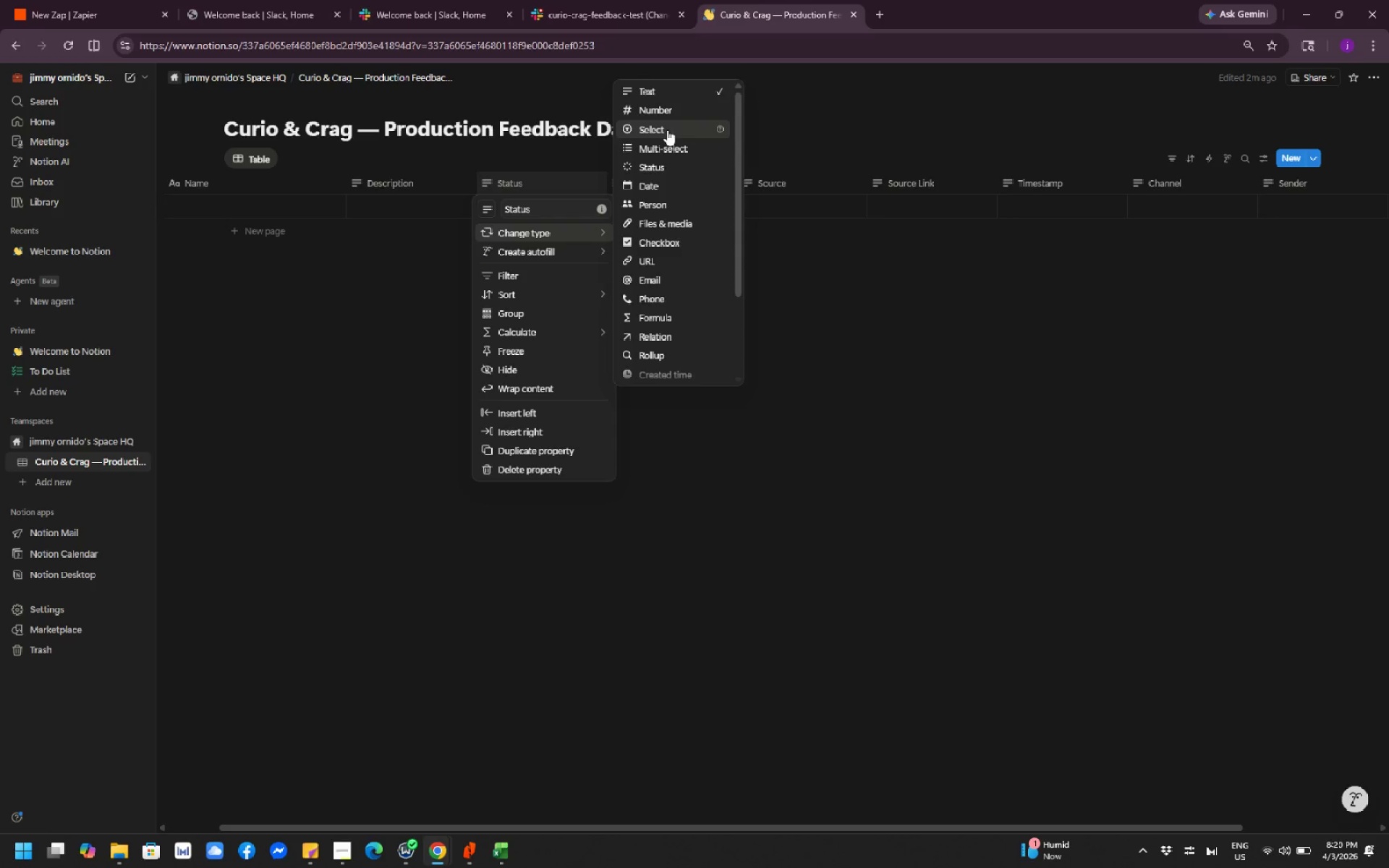 
left_click([667, 129])
 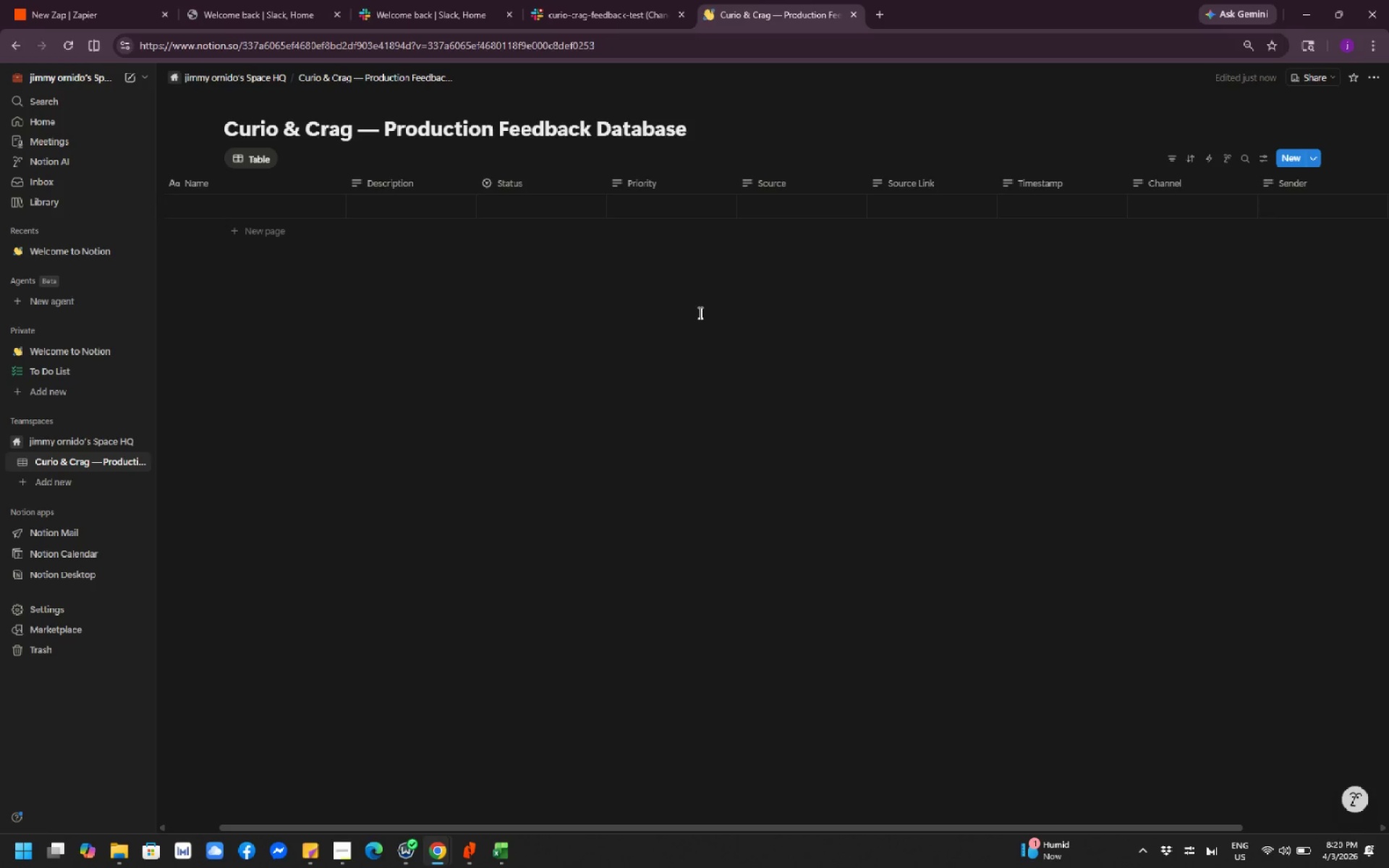 
wait(21.19)
 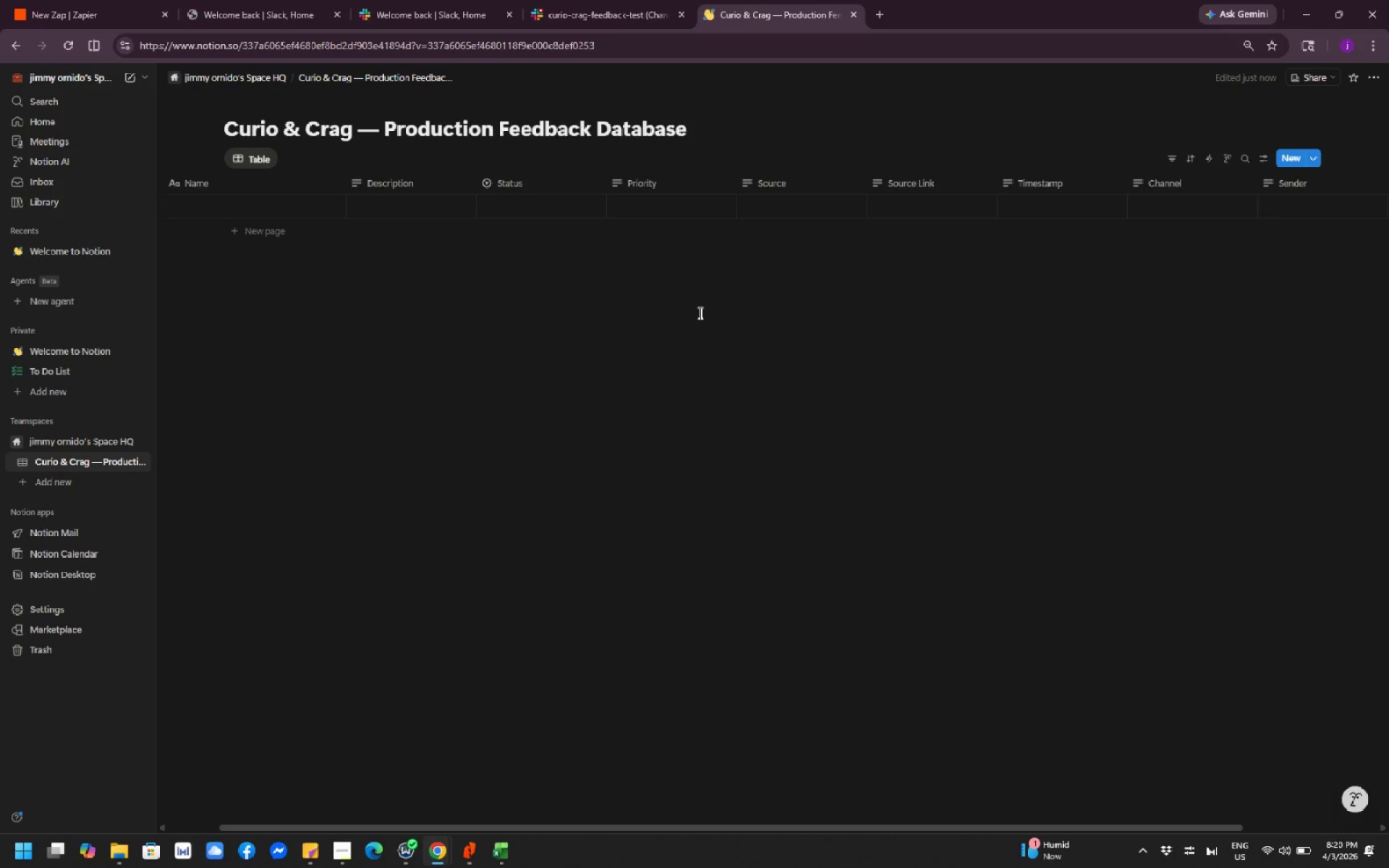 
left_click([523, 211])
 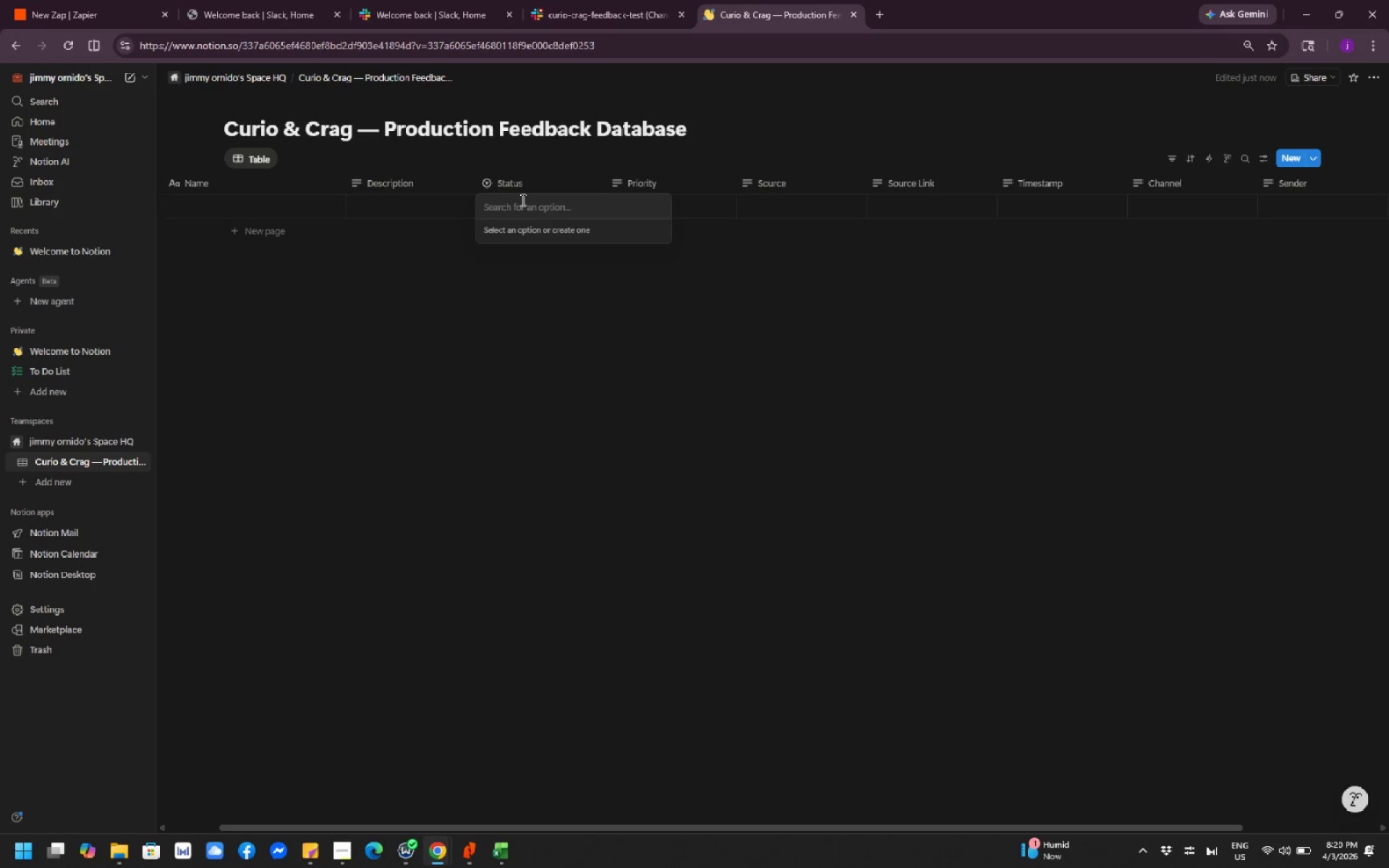 
wait(6.02)
 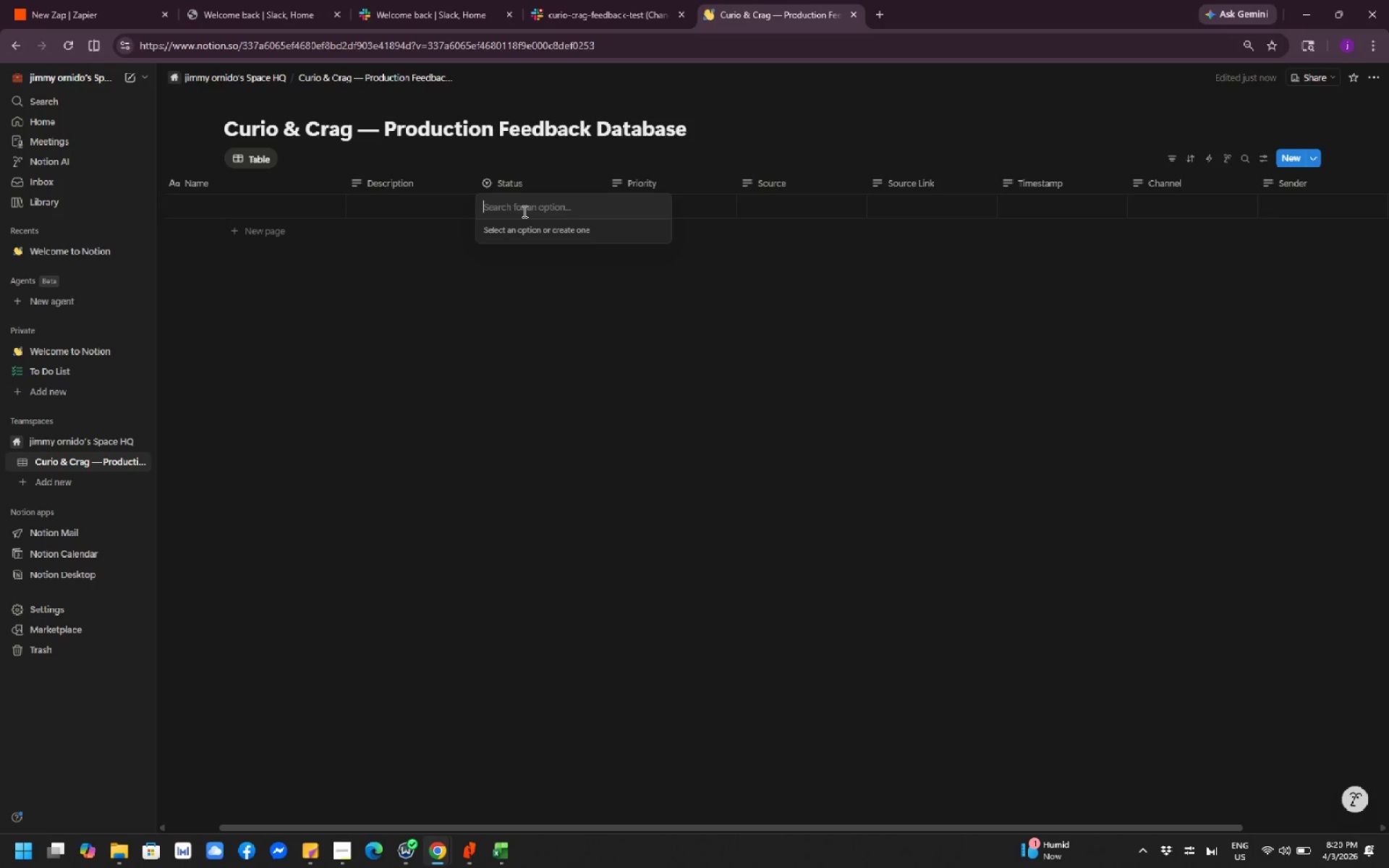 
type(New)
 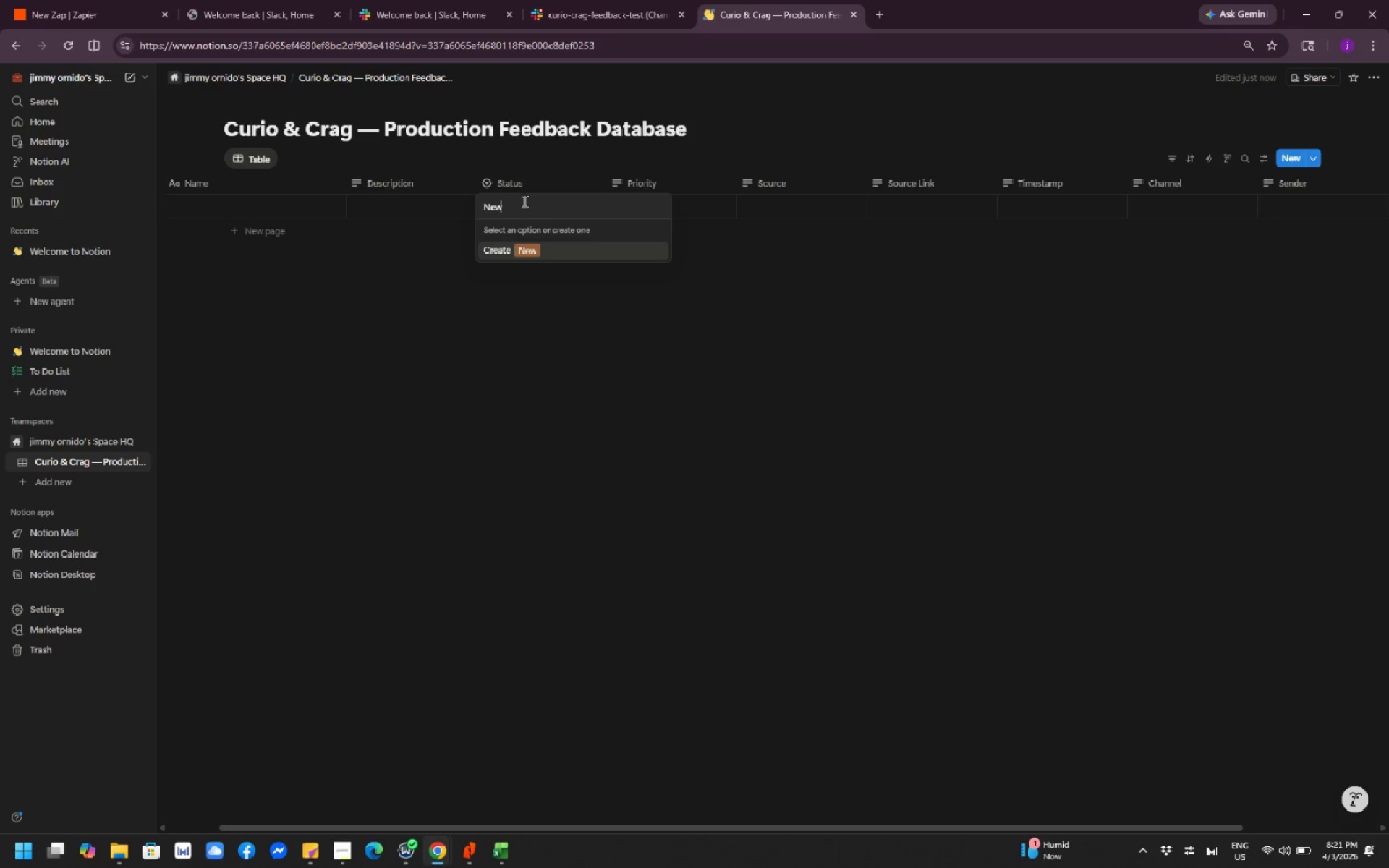 
left_click([547, 246])
 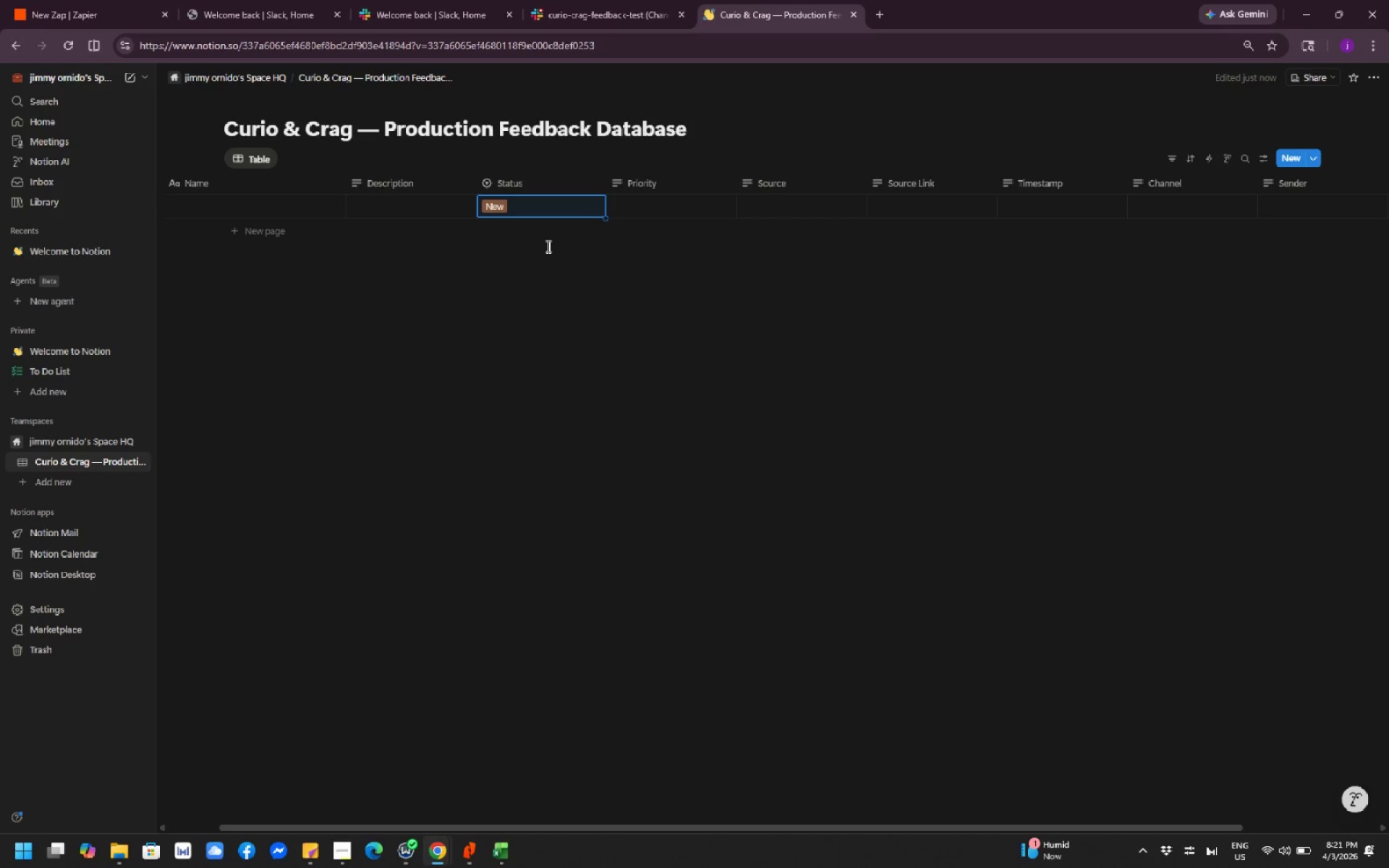 
left_click([547, 246])
 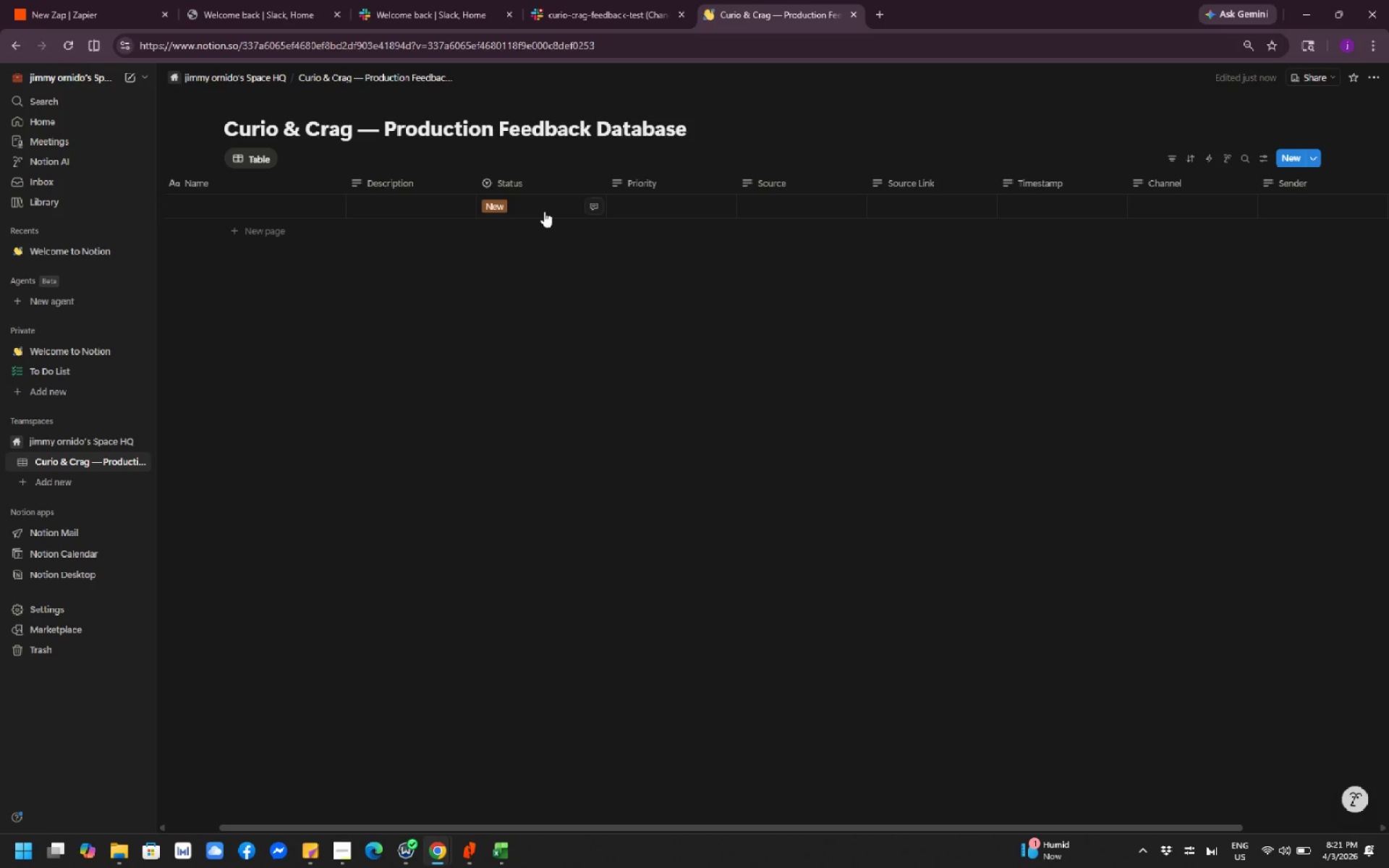 
left_click([558, 208])
 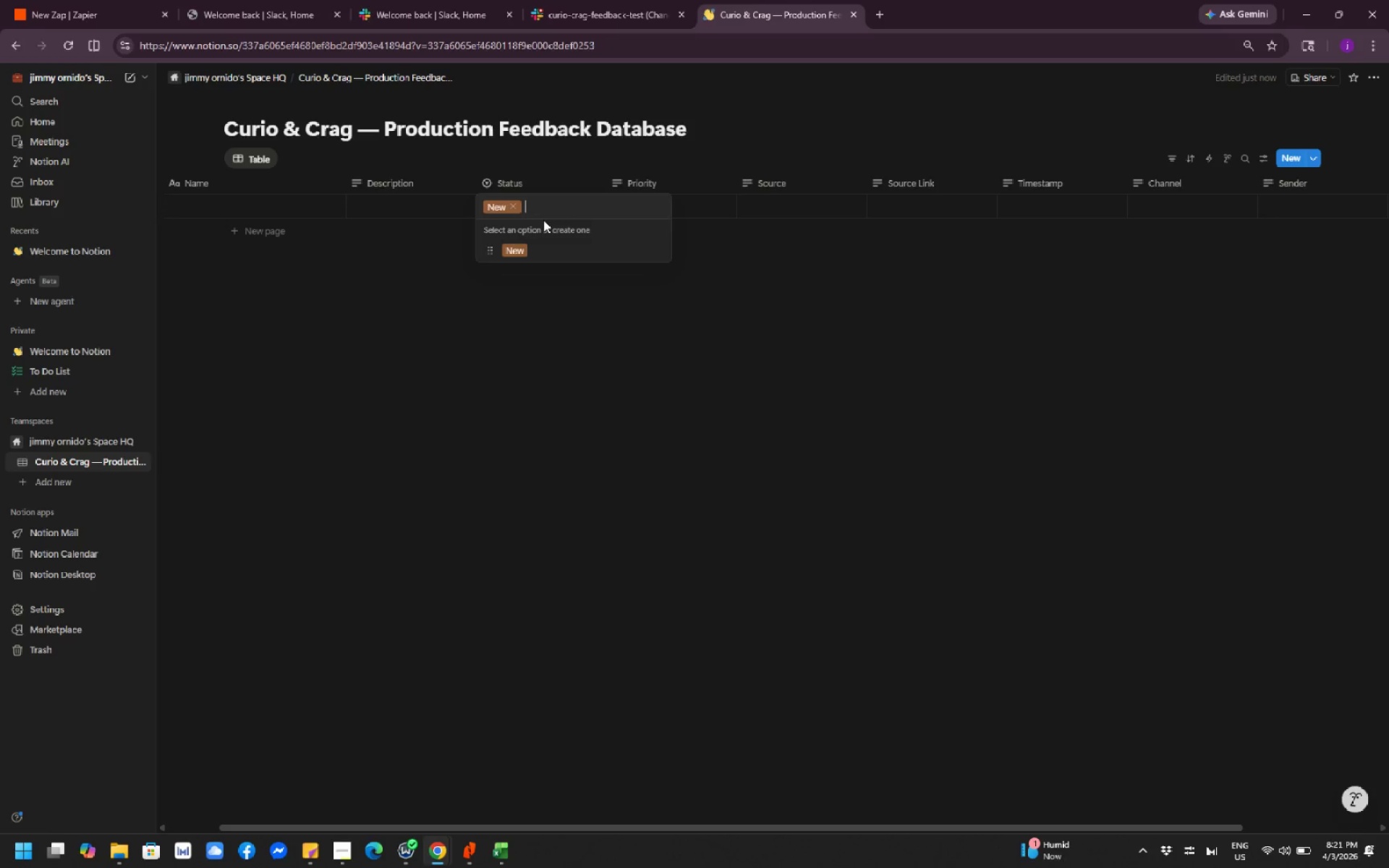 
type(IN)
key(Backspace)
type(n Review)
 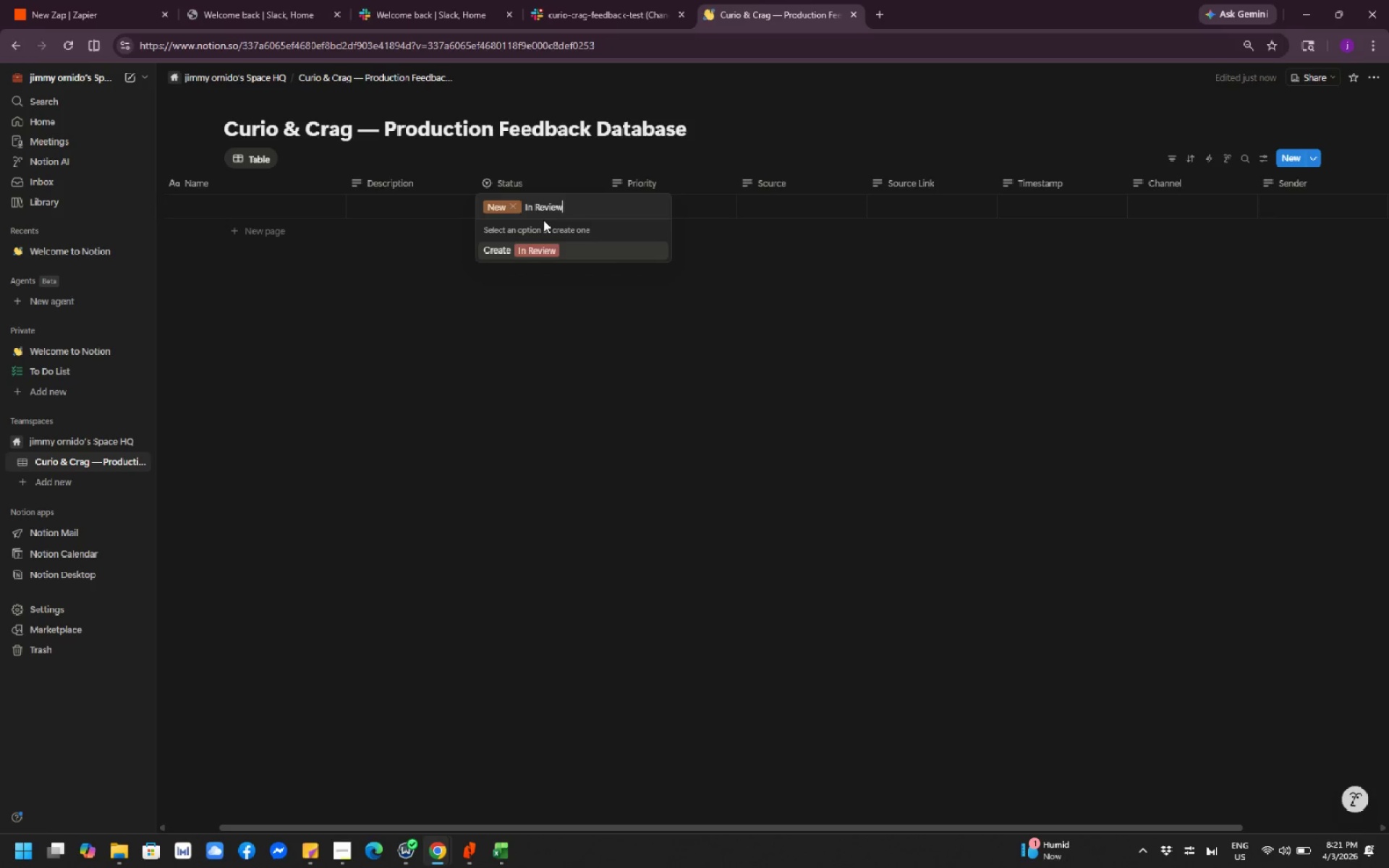 
left_click([518, 254])
 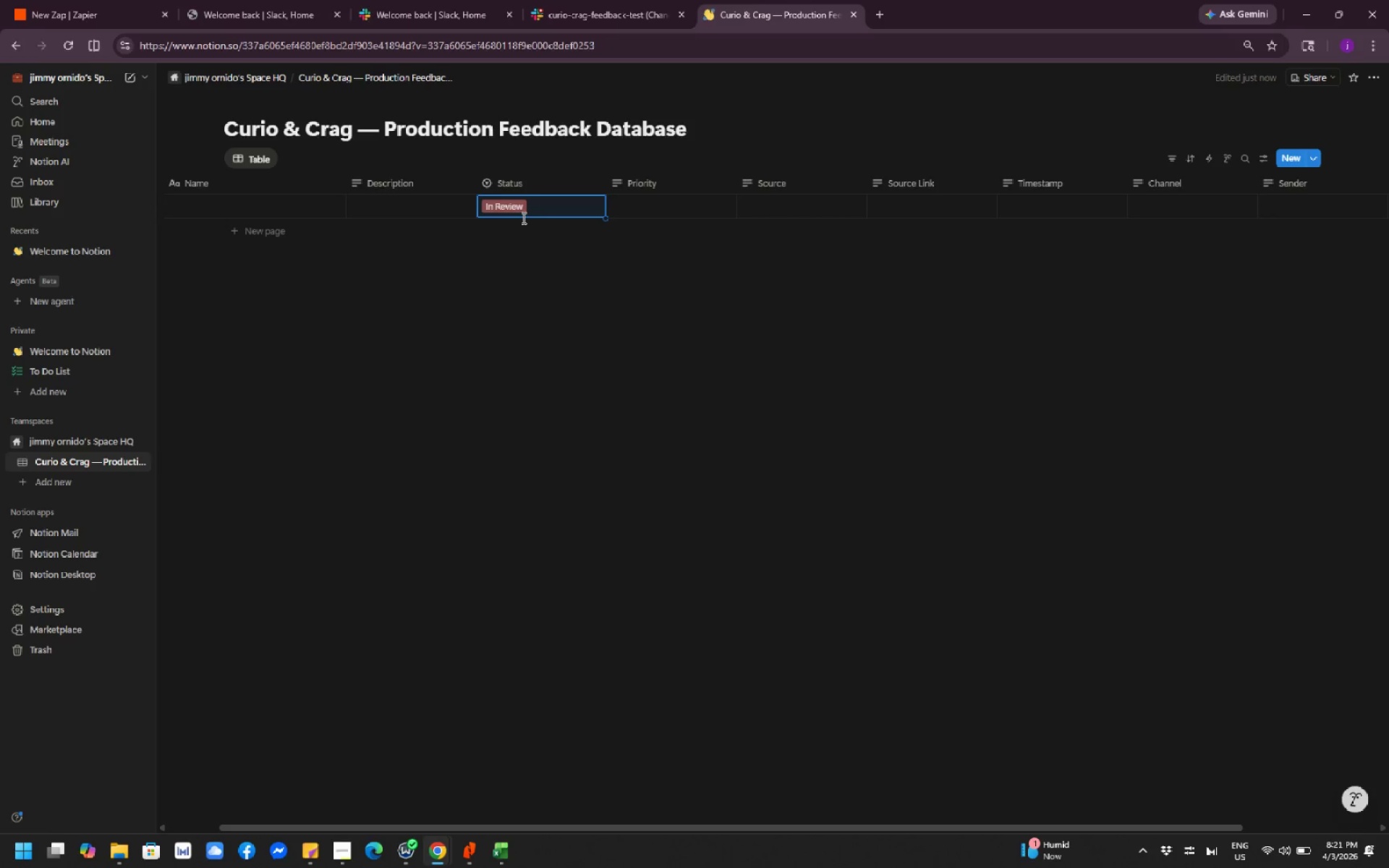 
left_click([543, 208])
 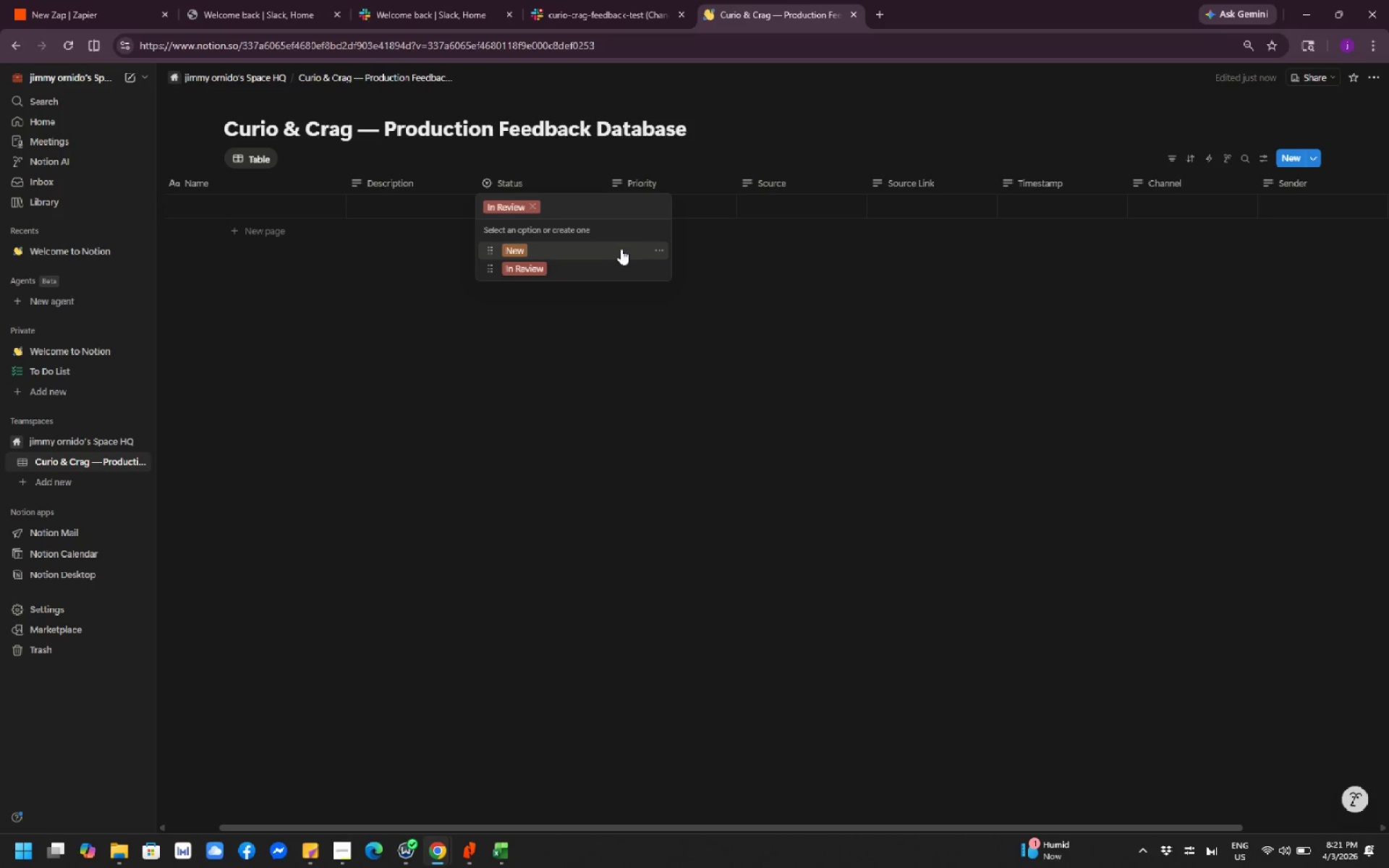 
left_click([642, 285])
 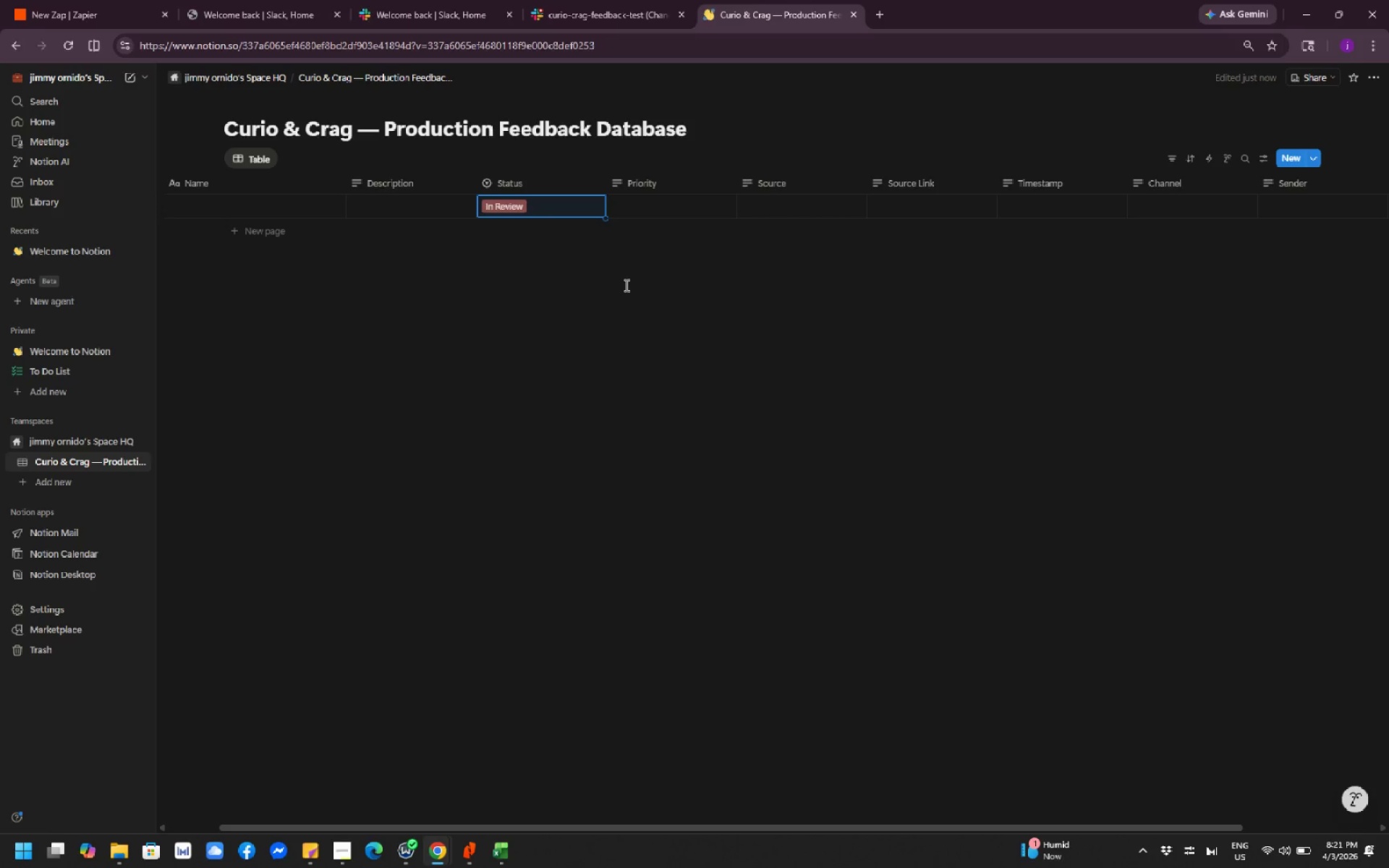 
left_click([605, 298])
 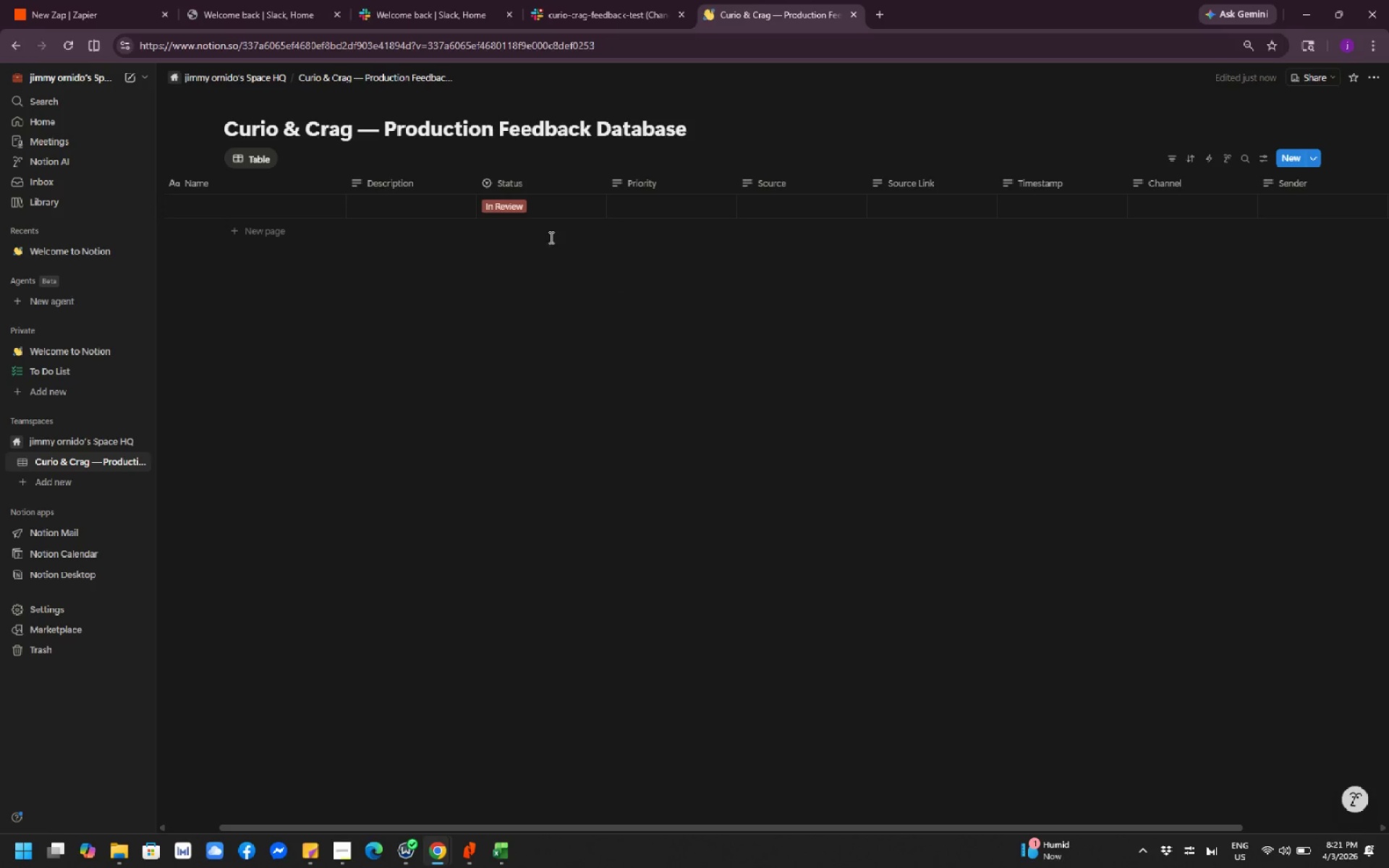 
left_click([544, 209])
 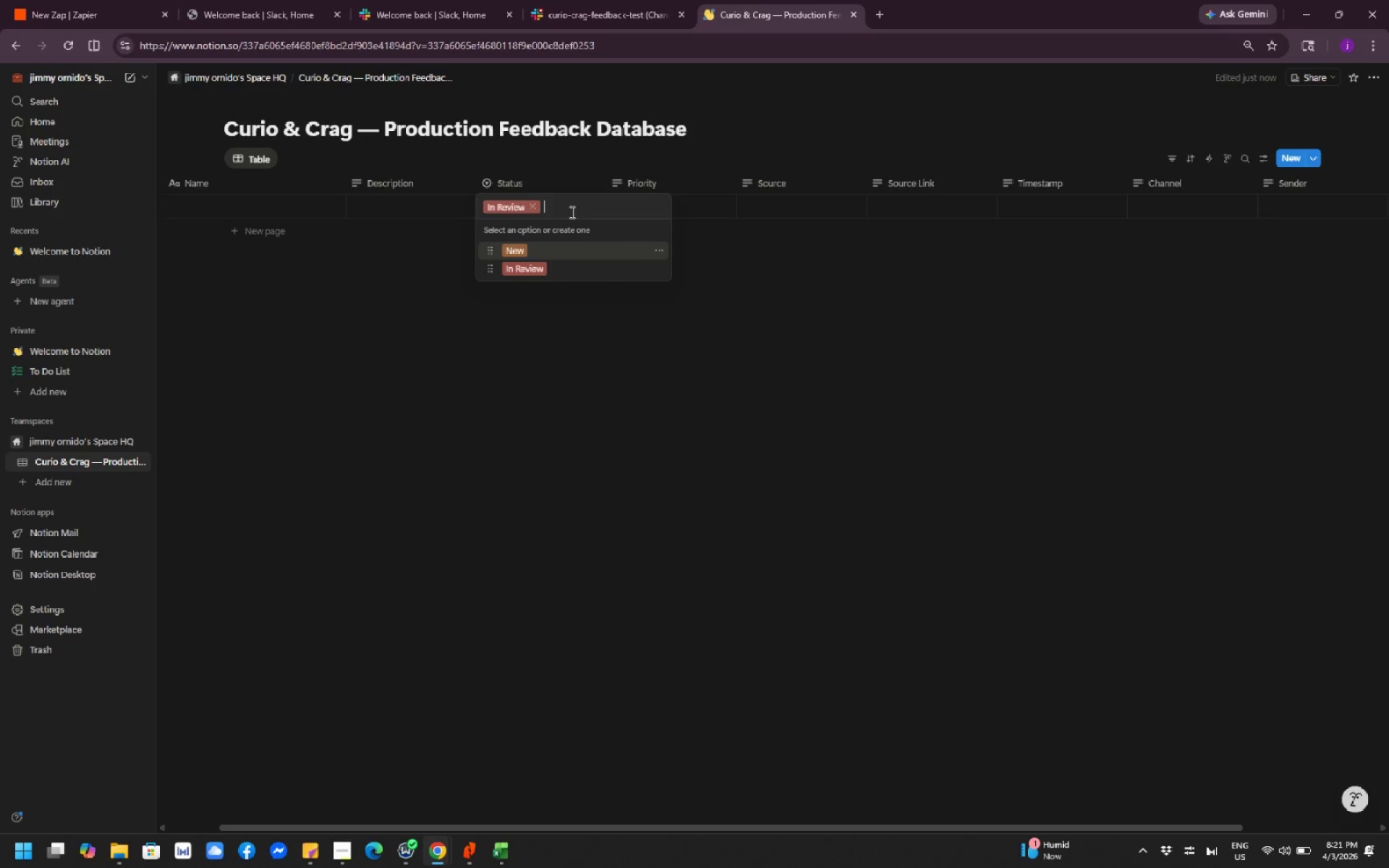 
wait(16.08)
 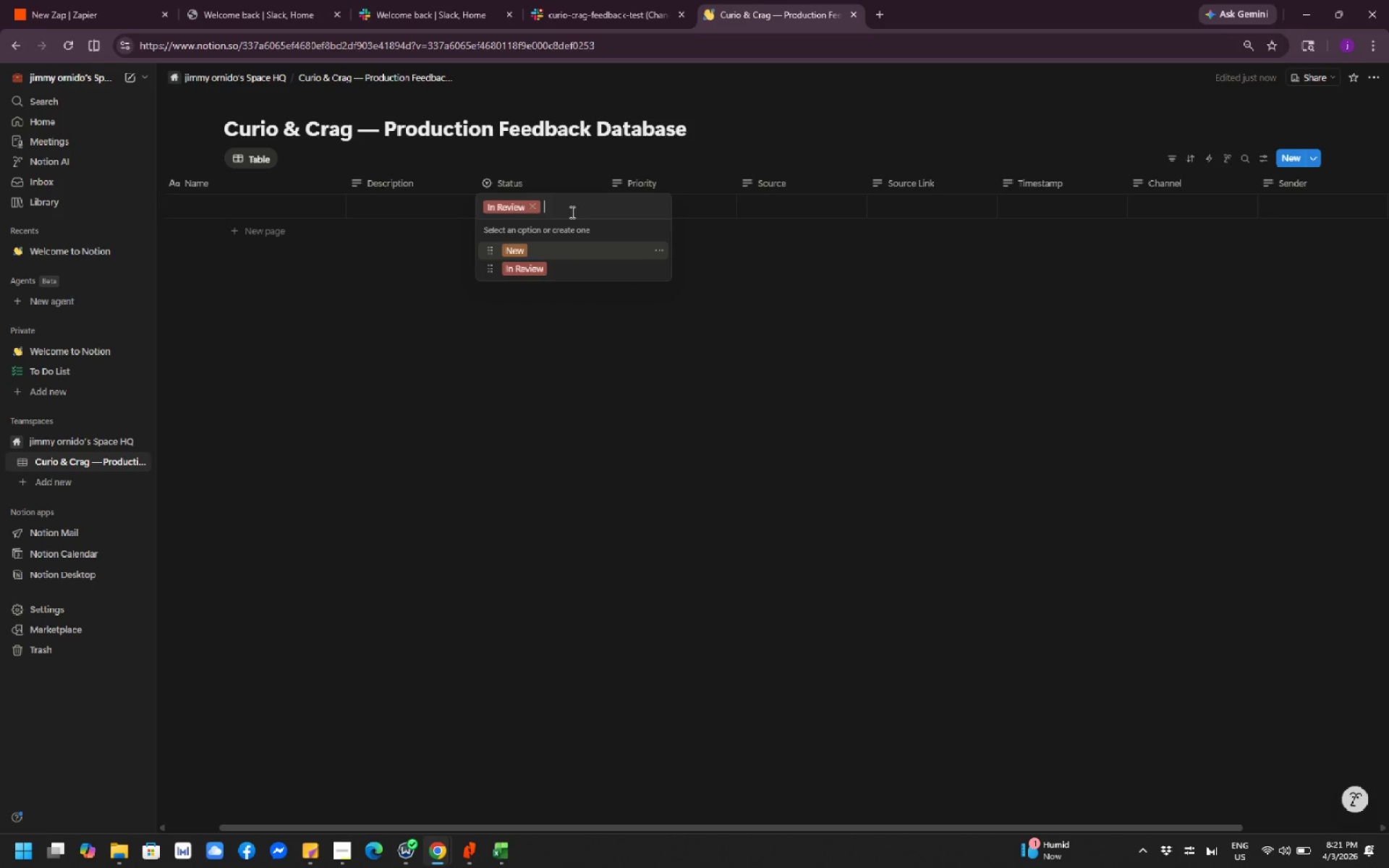 
left_click([562, 246])
 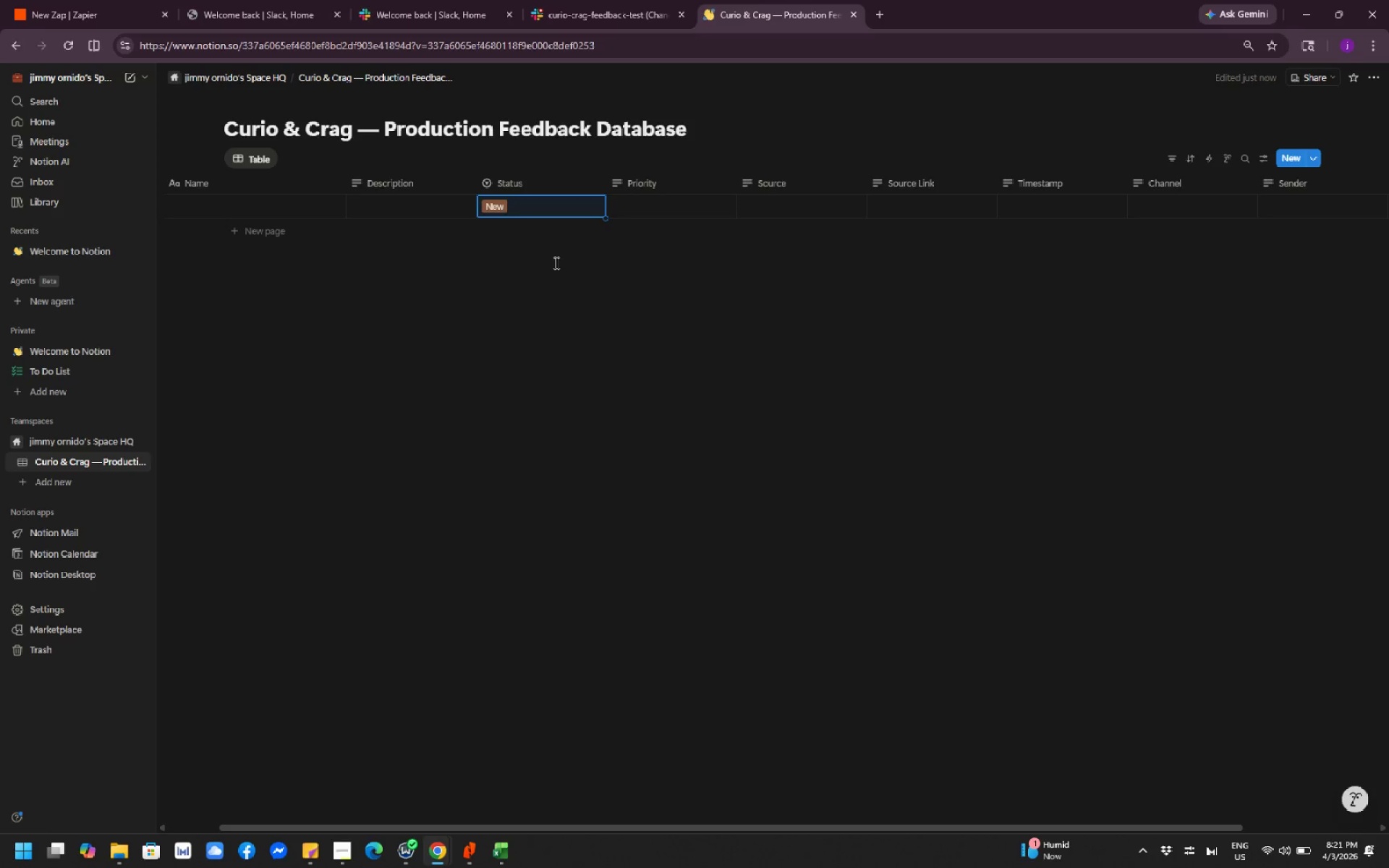 
left_click([555, 265])
 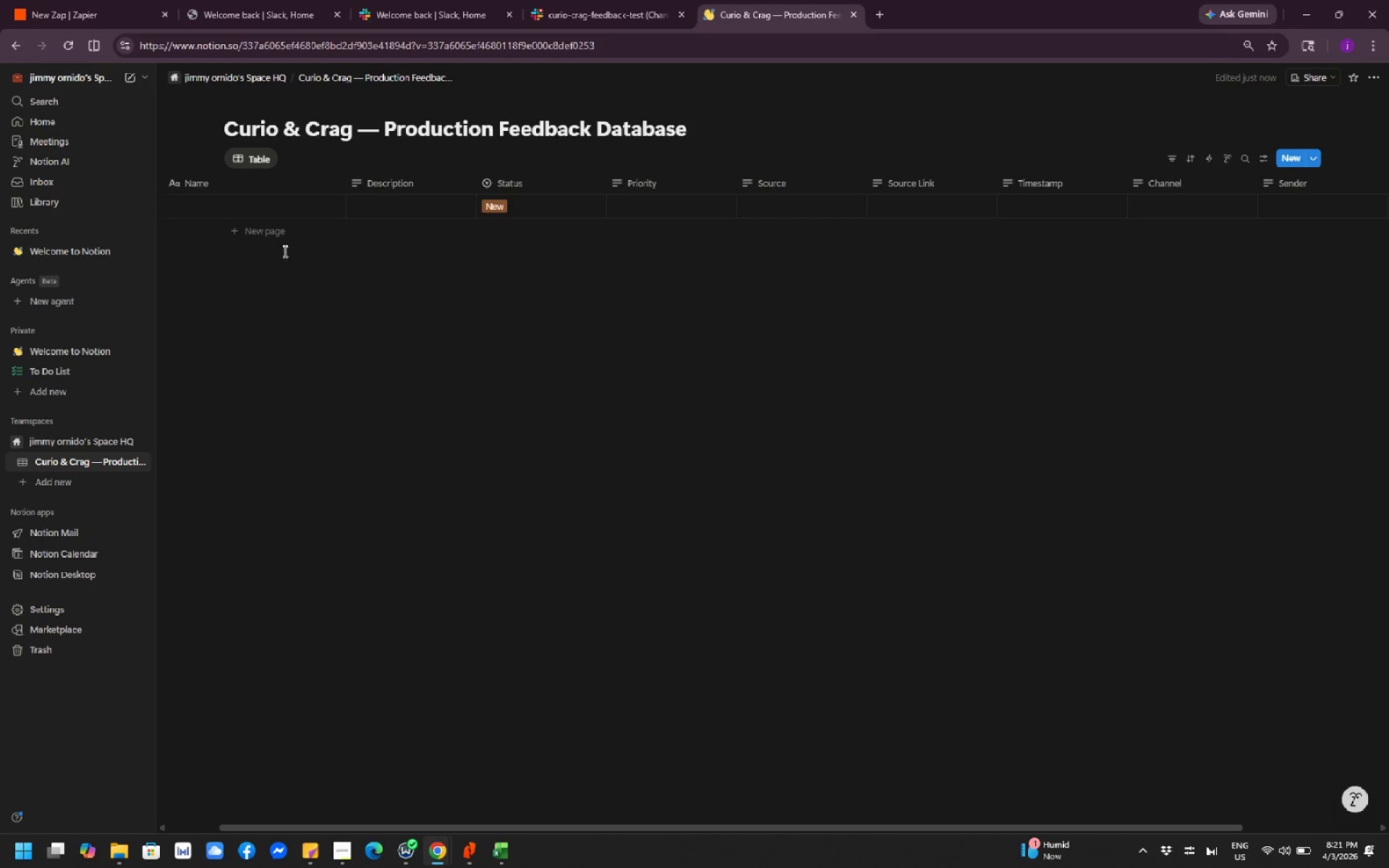 
left_click([258, 243])
 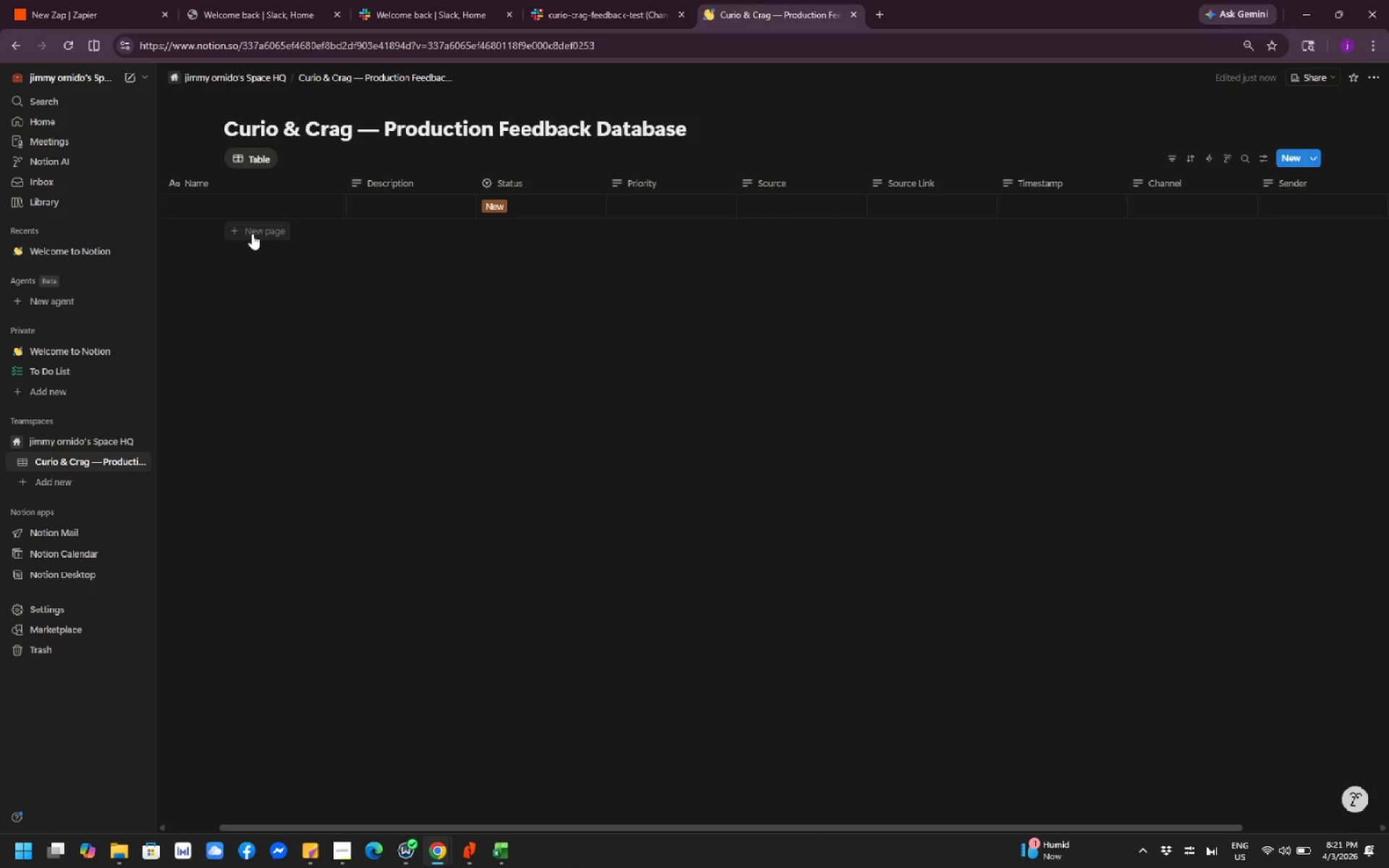 
left_click([252, 234])
 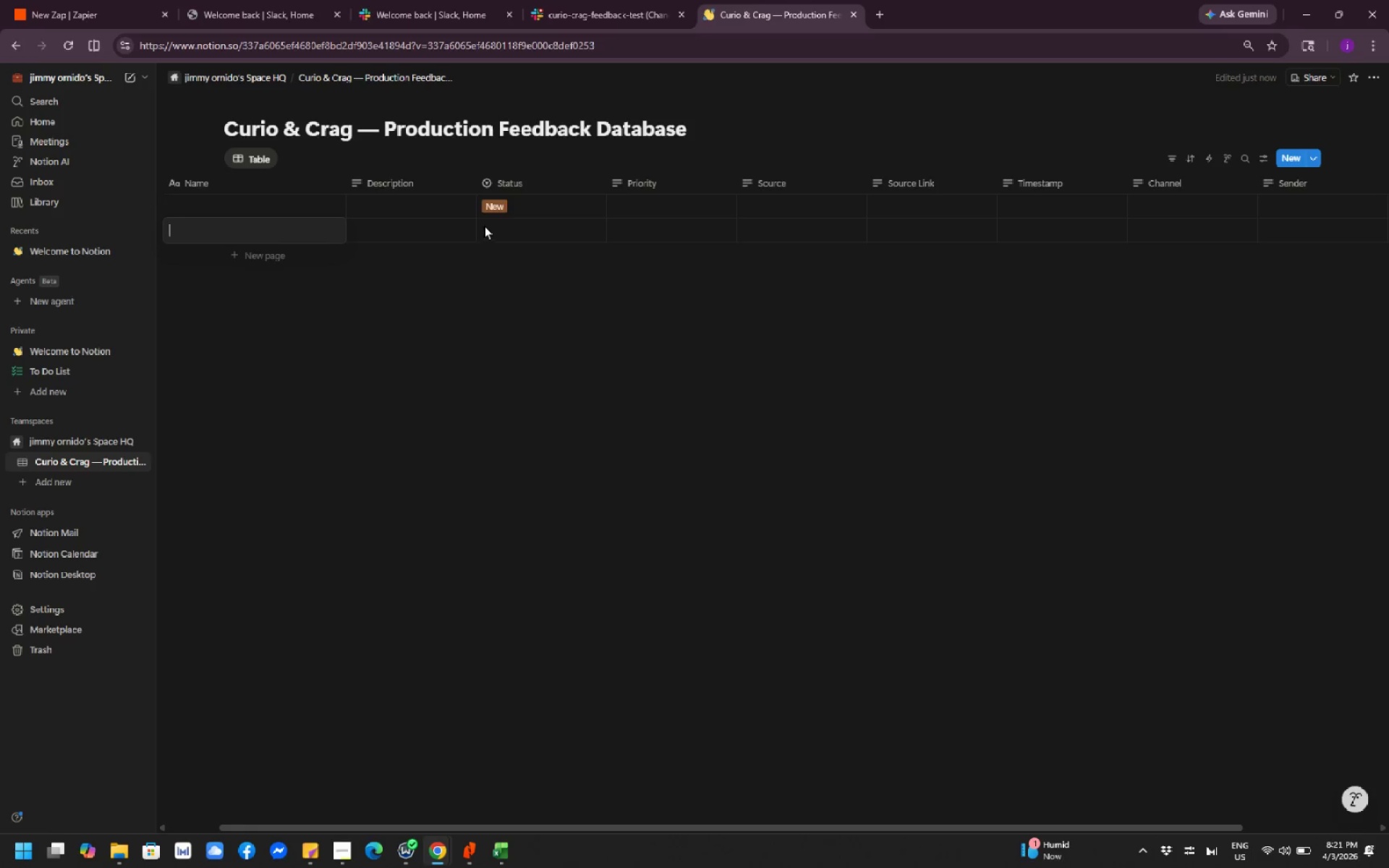 
left_click([524, 199])
 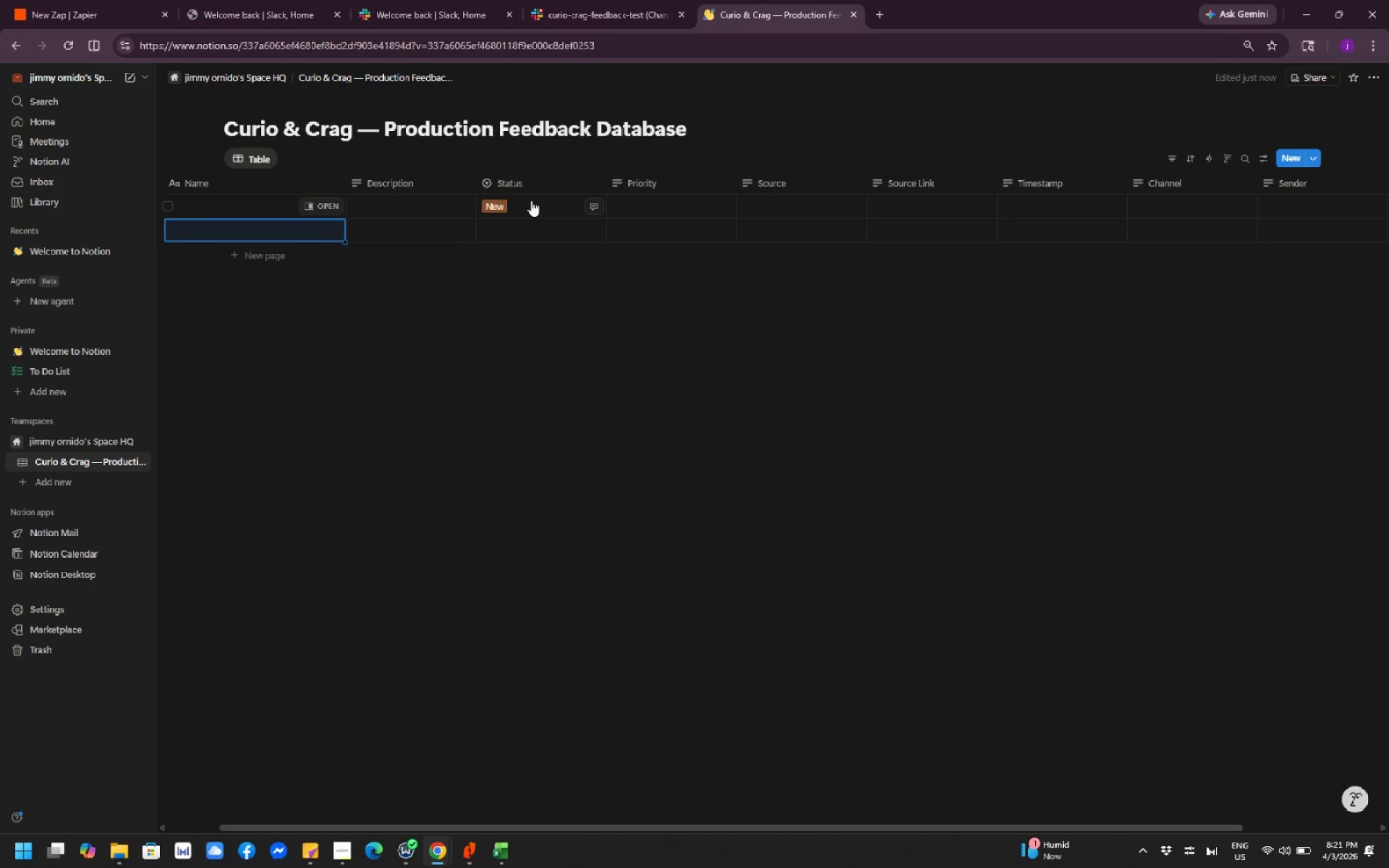 
left_click([531, 200])
 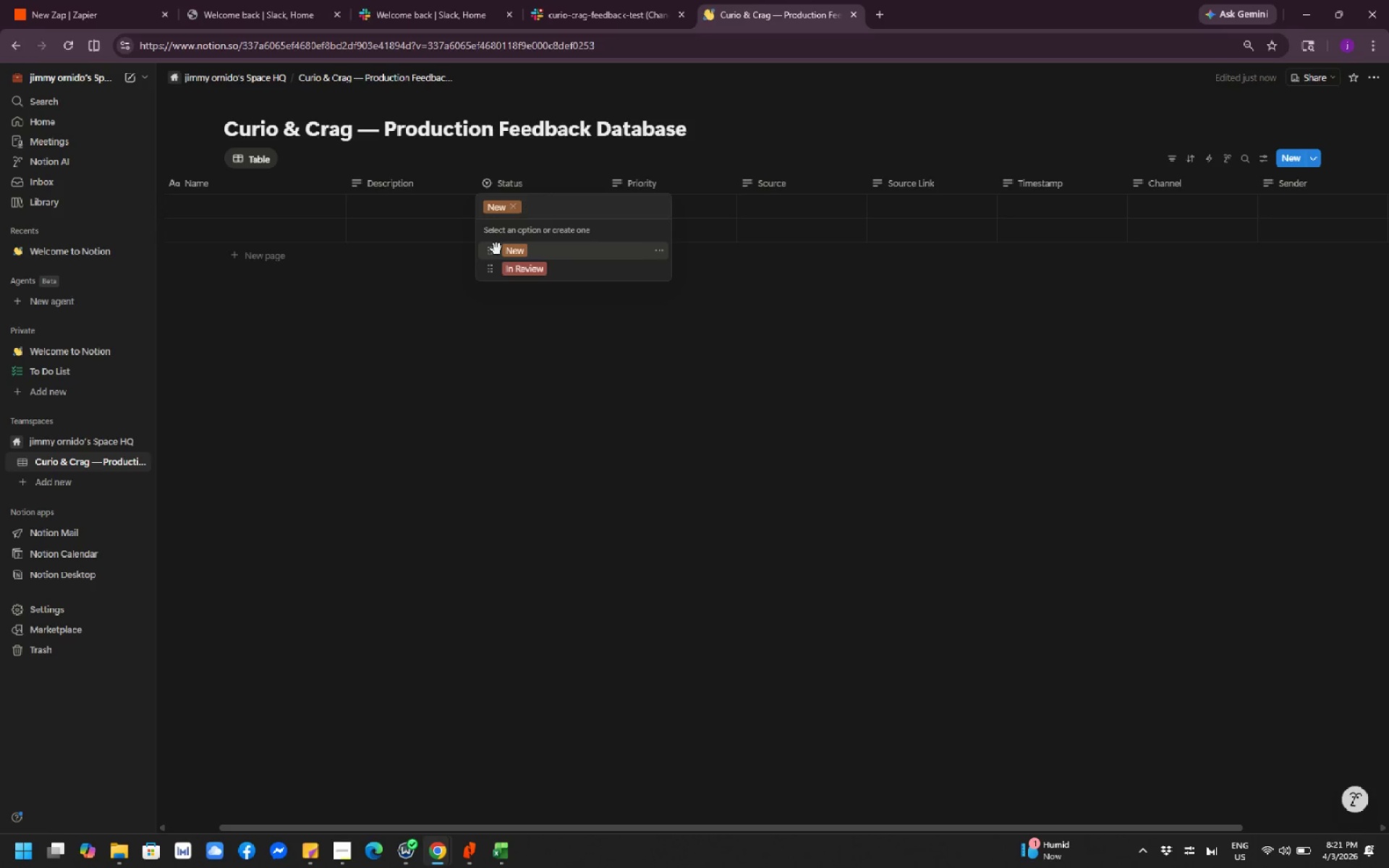 
left_click([657, 247])
 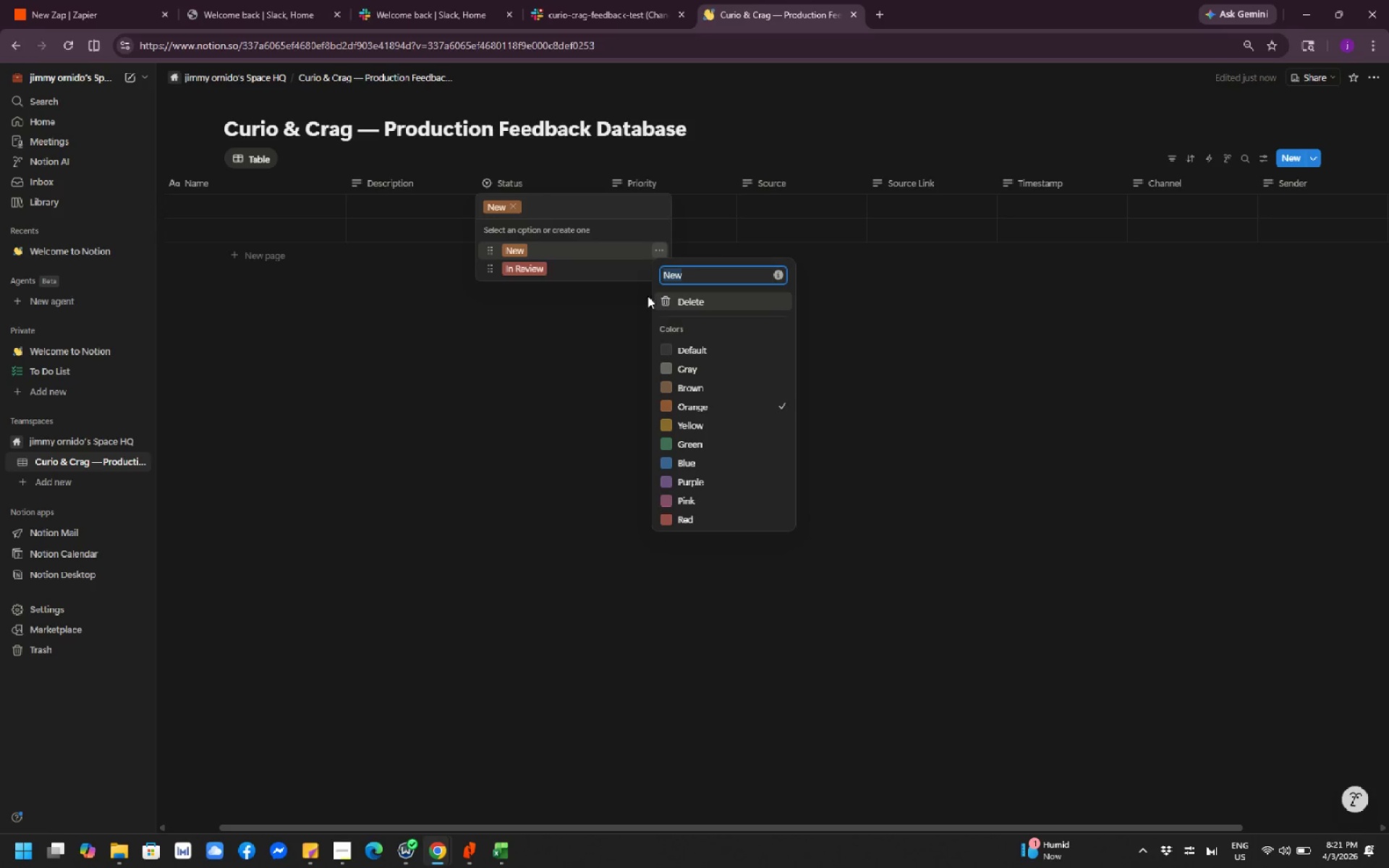 
left_click([694, 443])
 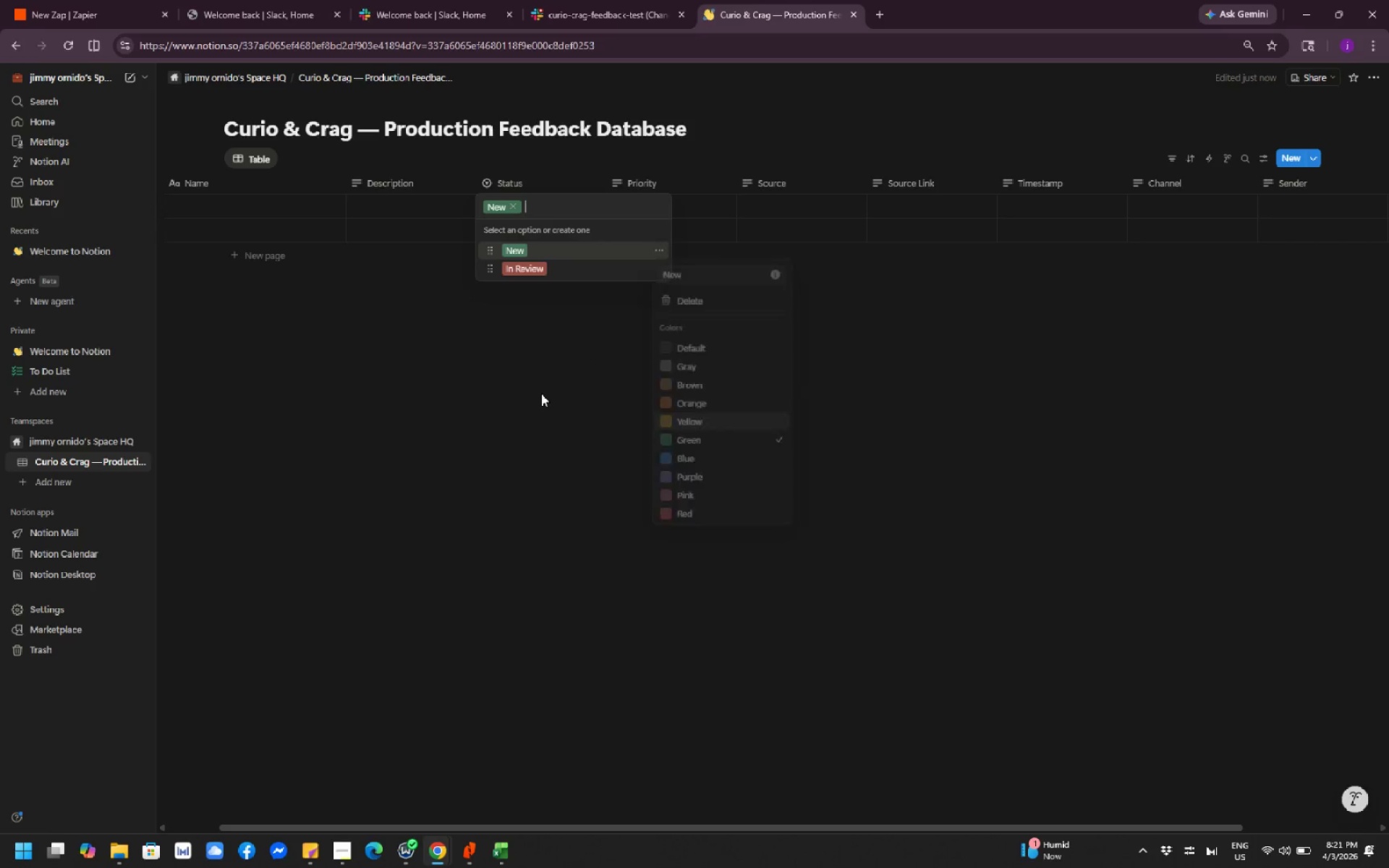 
left_click([564, 274])
 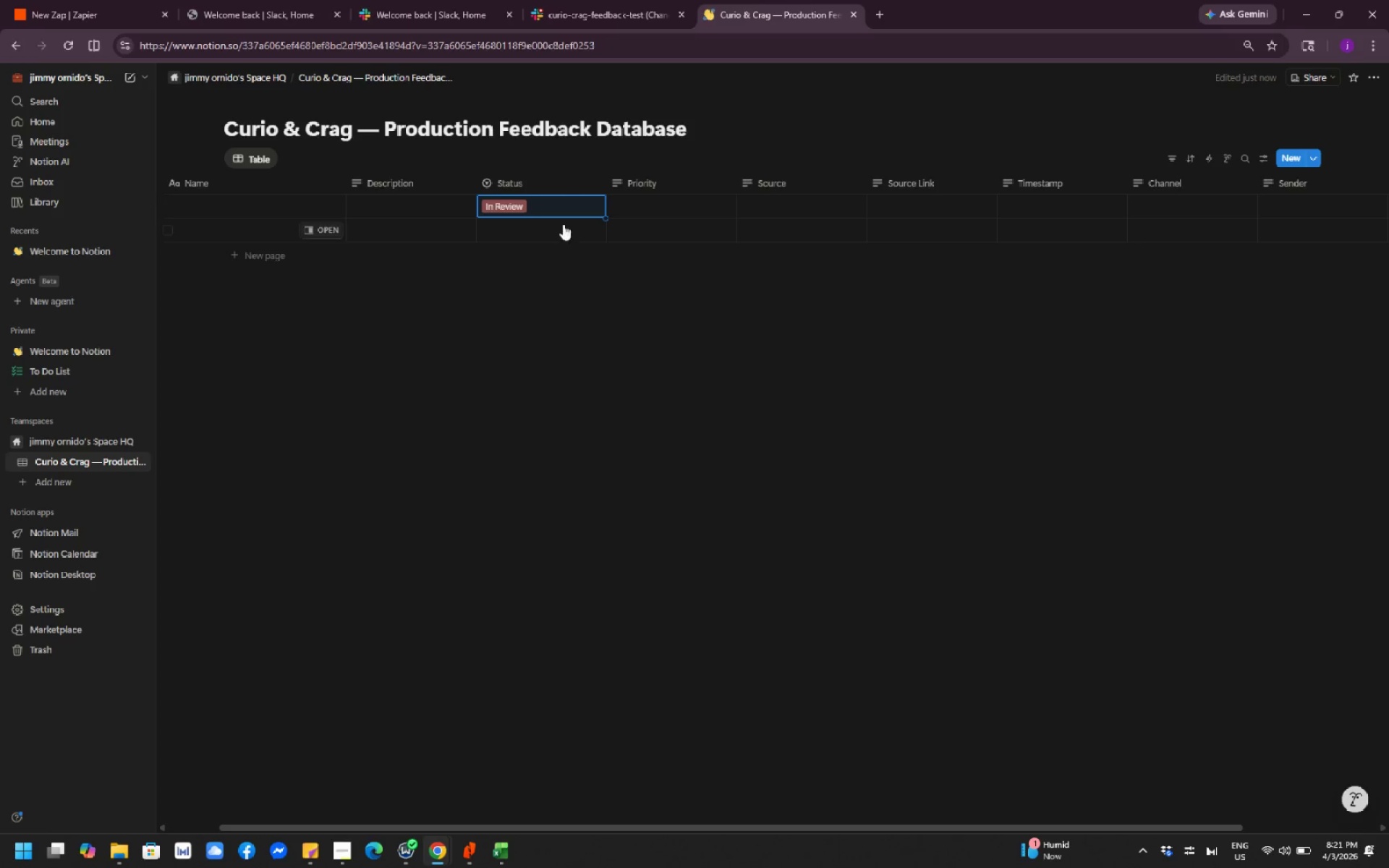 
left_click([566, 203])
 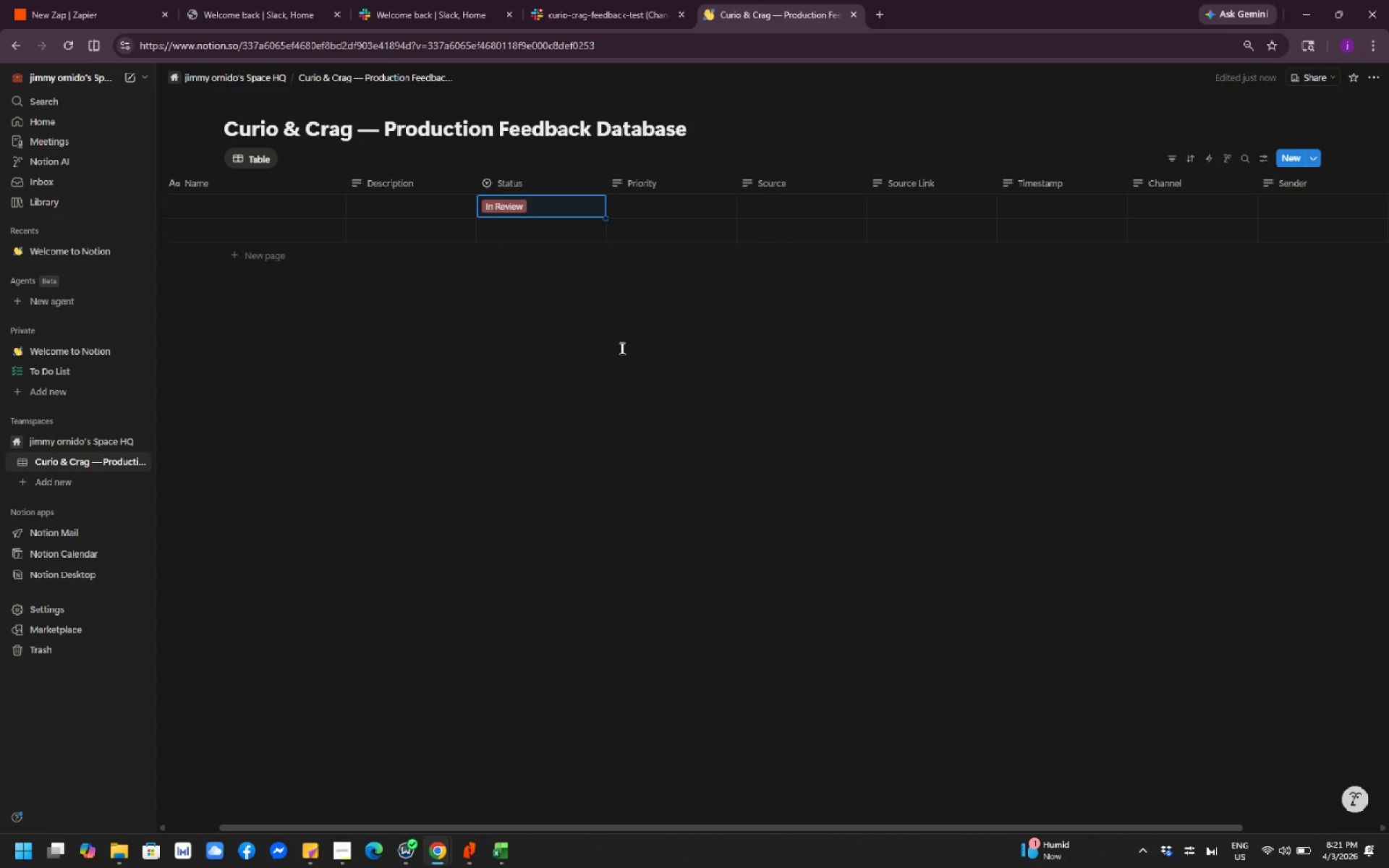 
left_click([549, 210])
 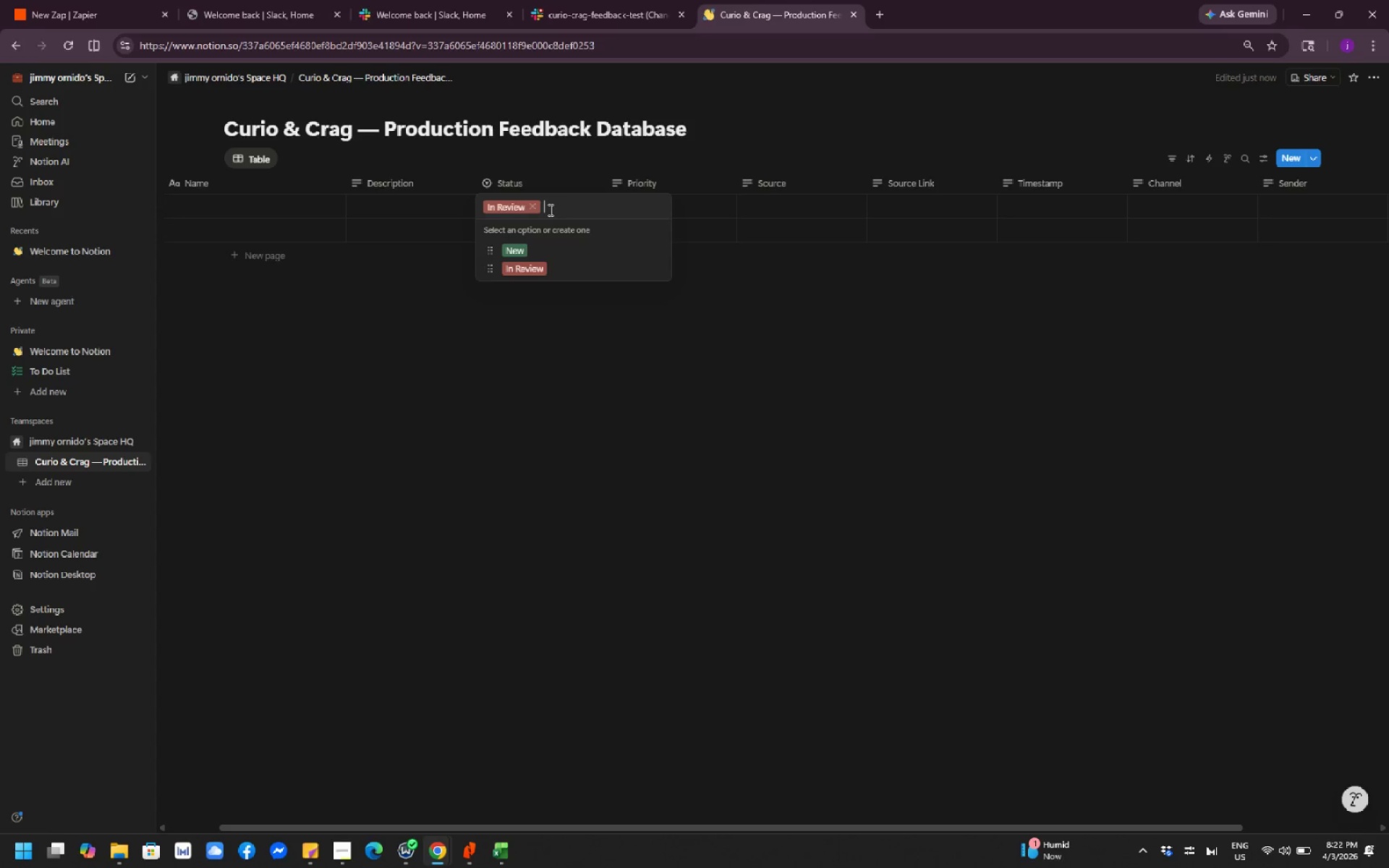 
type(Donew)
key(Backspace)
 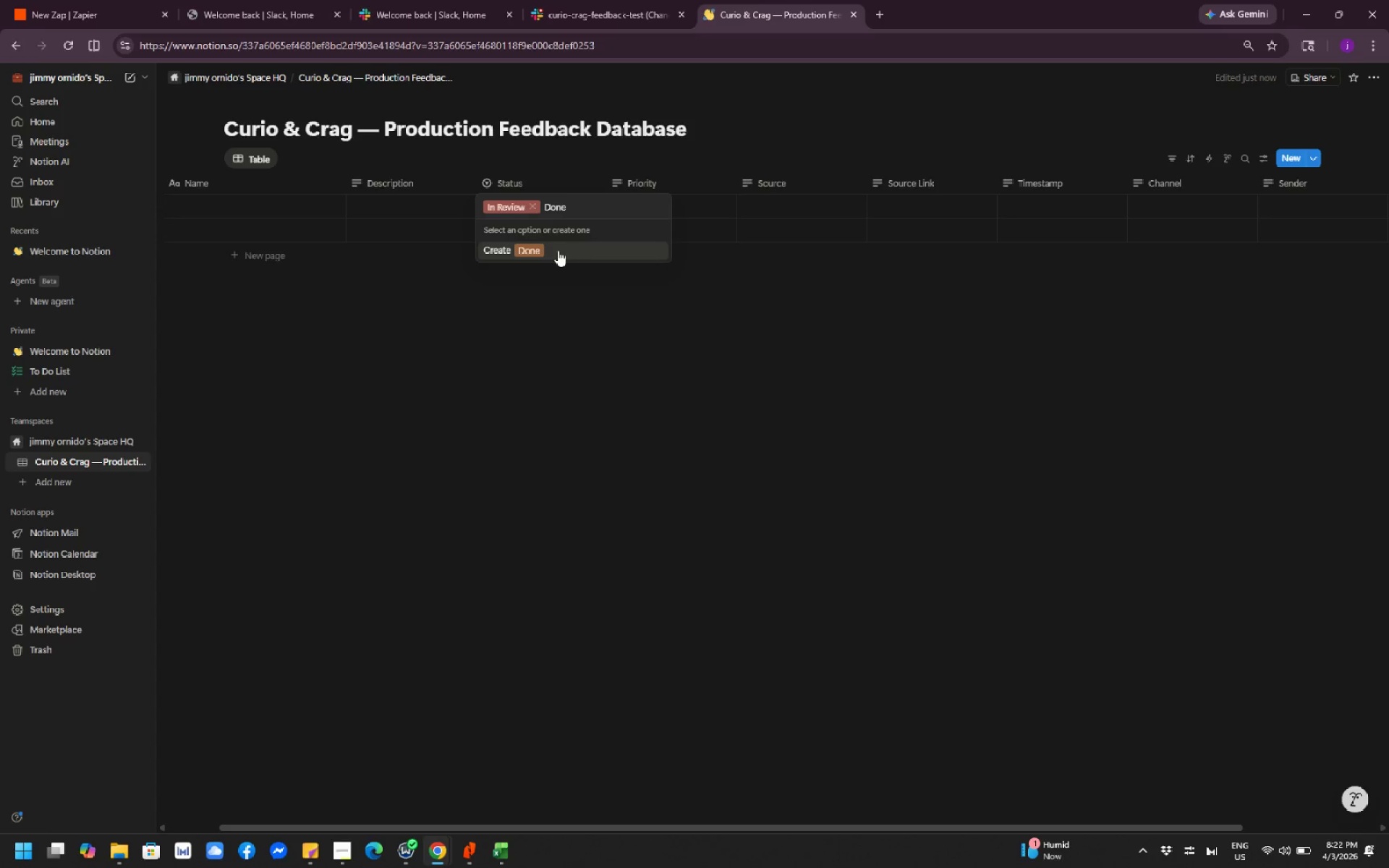 
left_click([536, 250])
 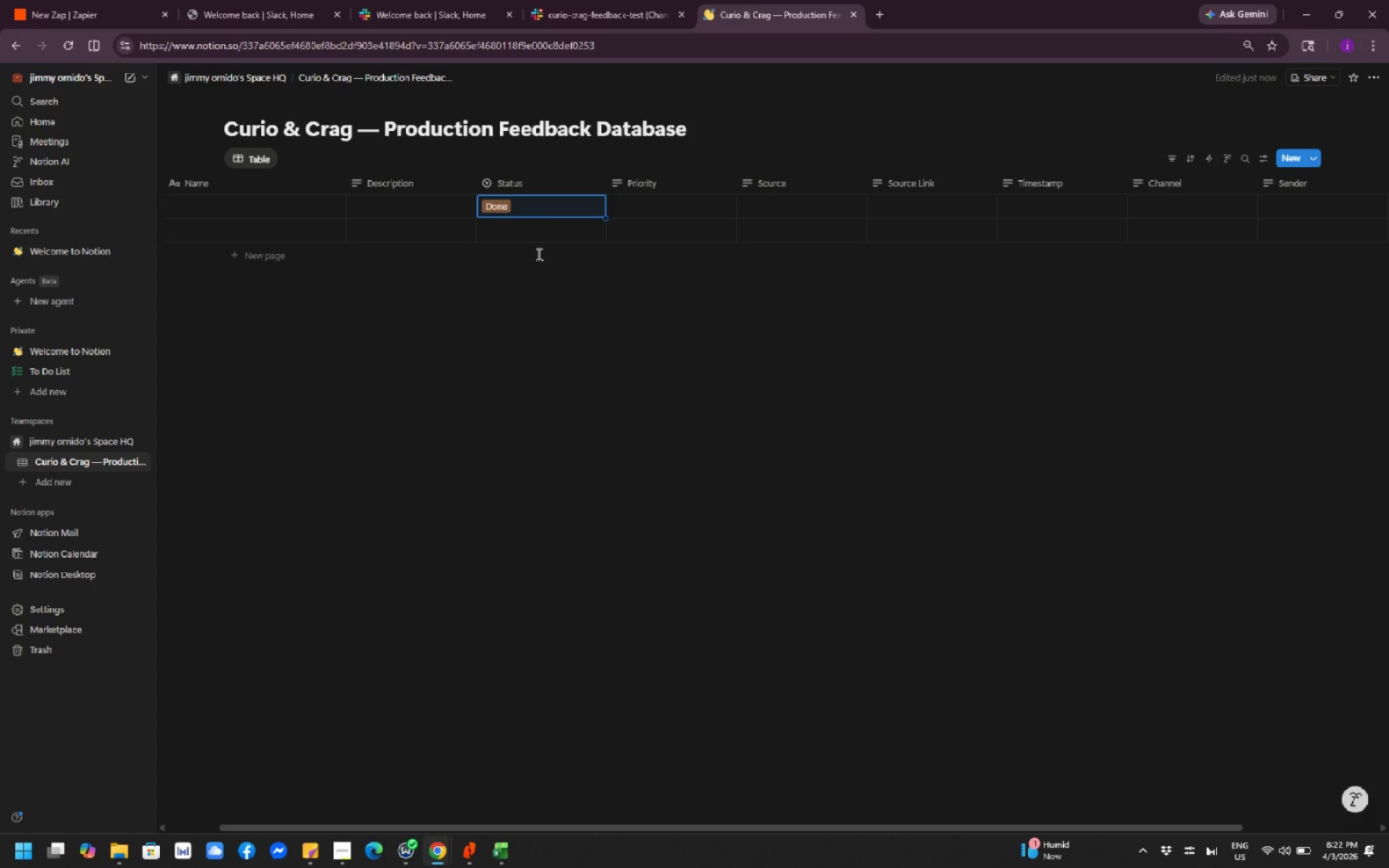 
left_click_drag(start_coordinate=[540, 255], to_coordinate=[545, 258])
 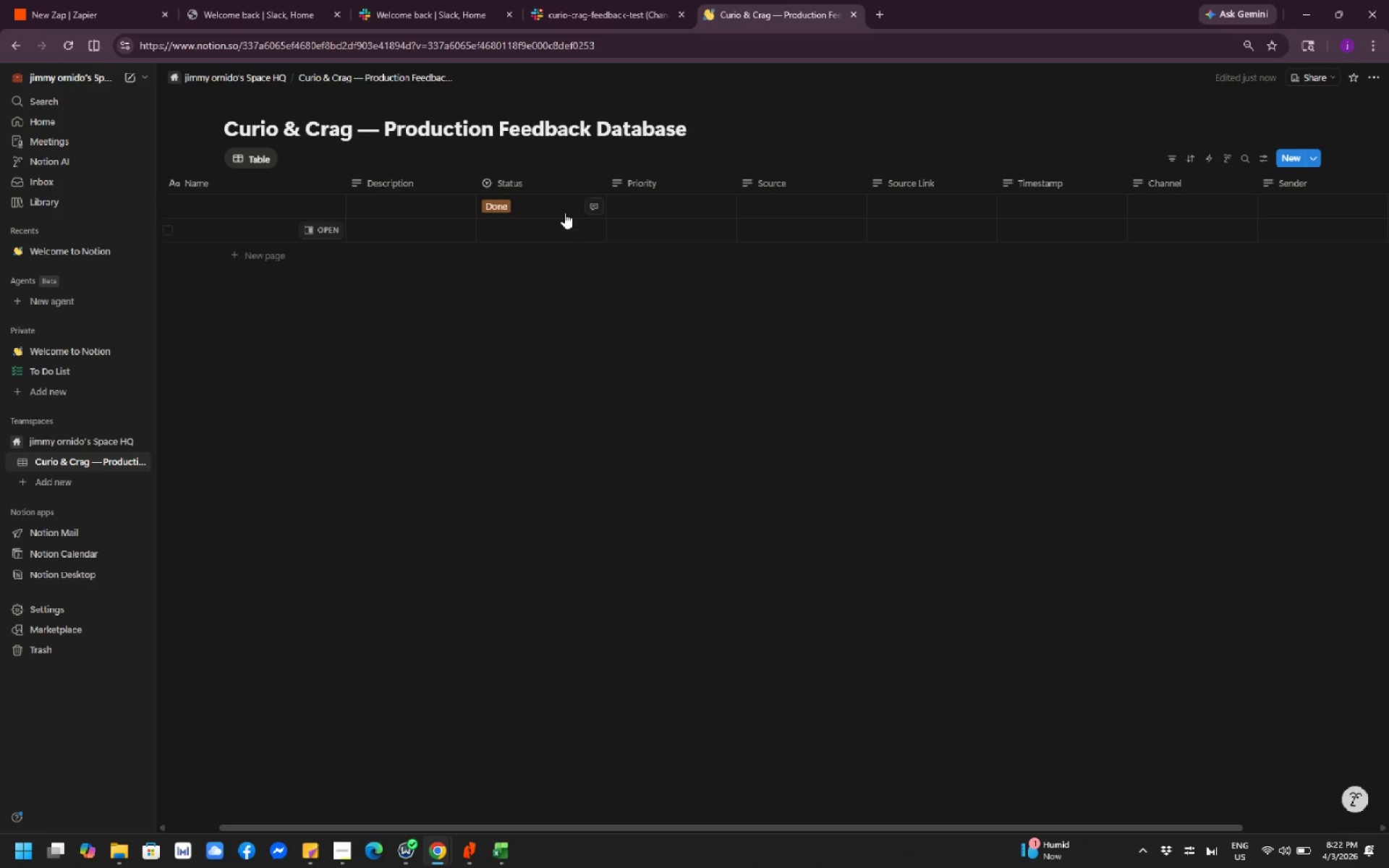 
left_click([558, 200])
 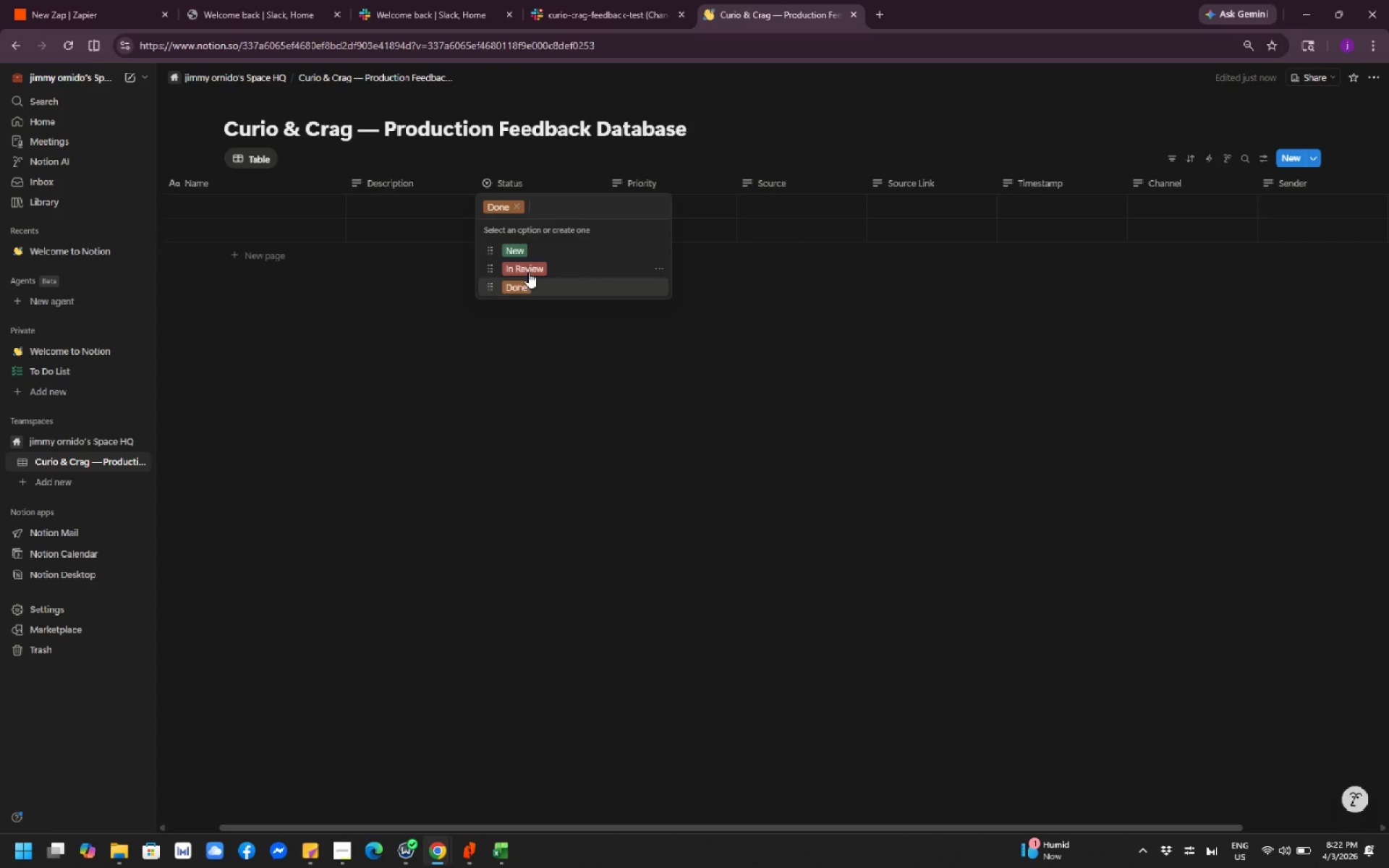 
left_click([528, 270])
 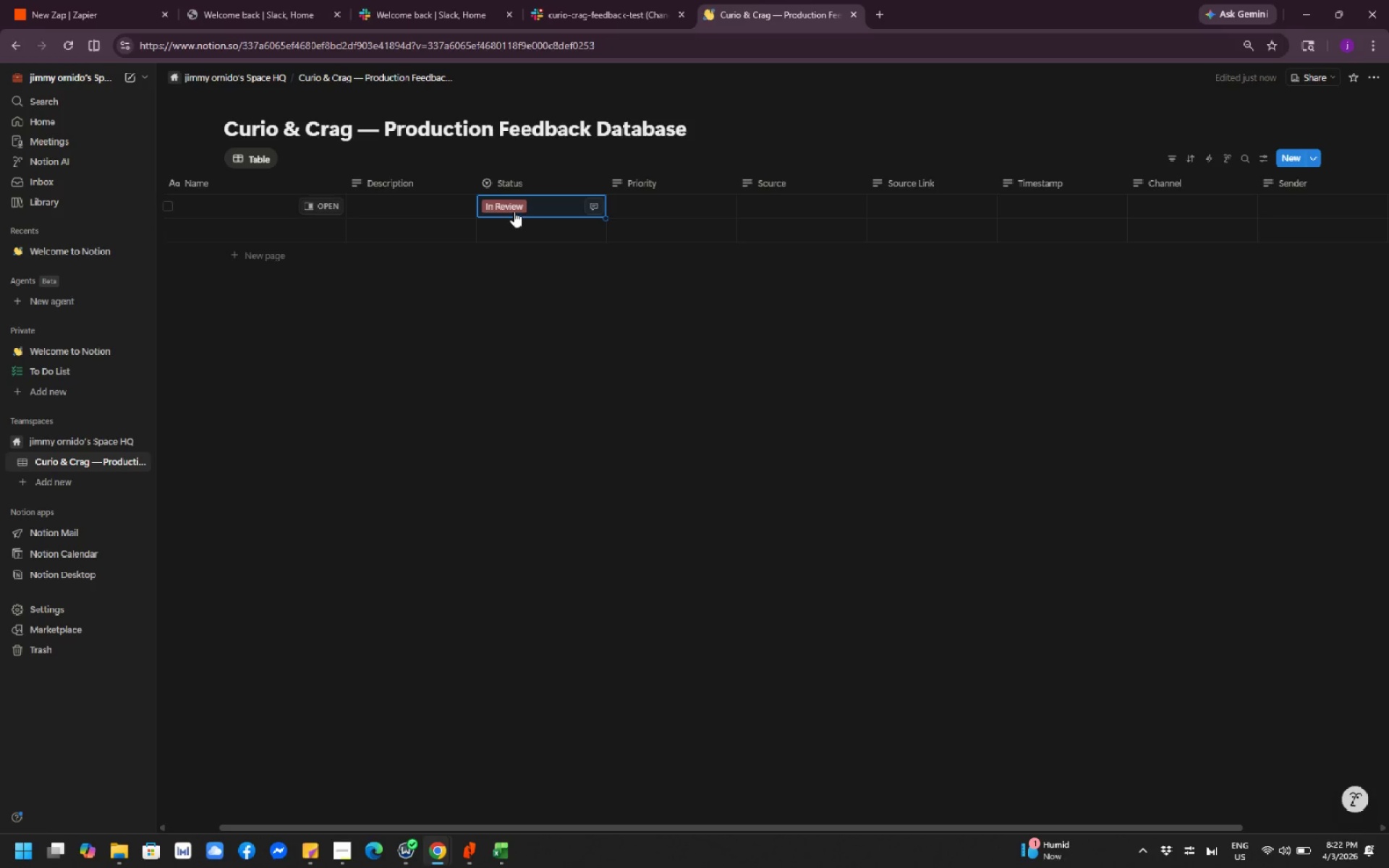 
left_click([554, 205])
 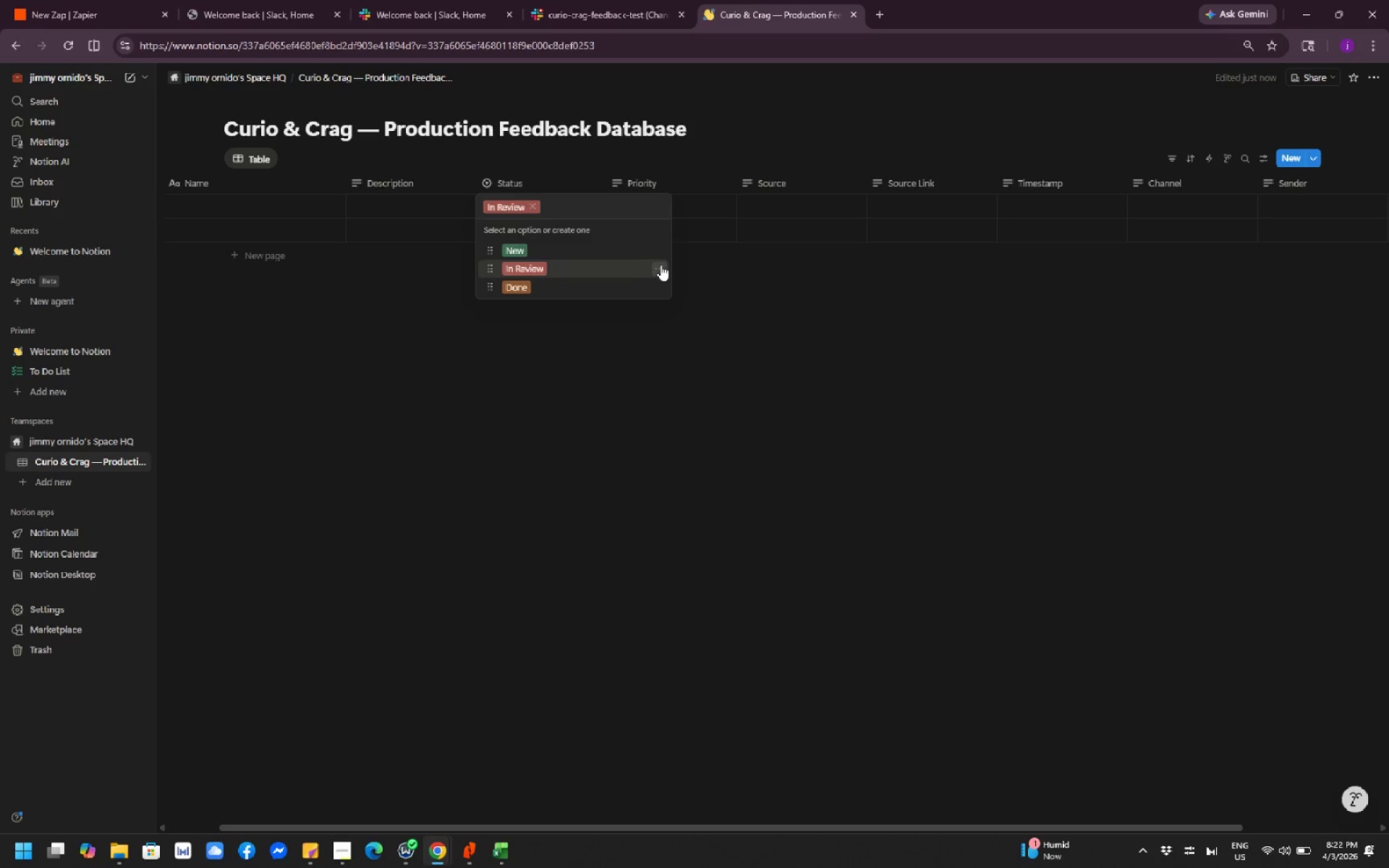 
left_click([659, 268])
 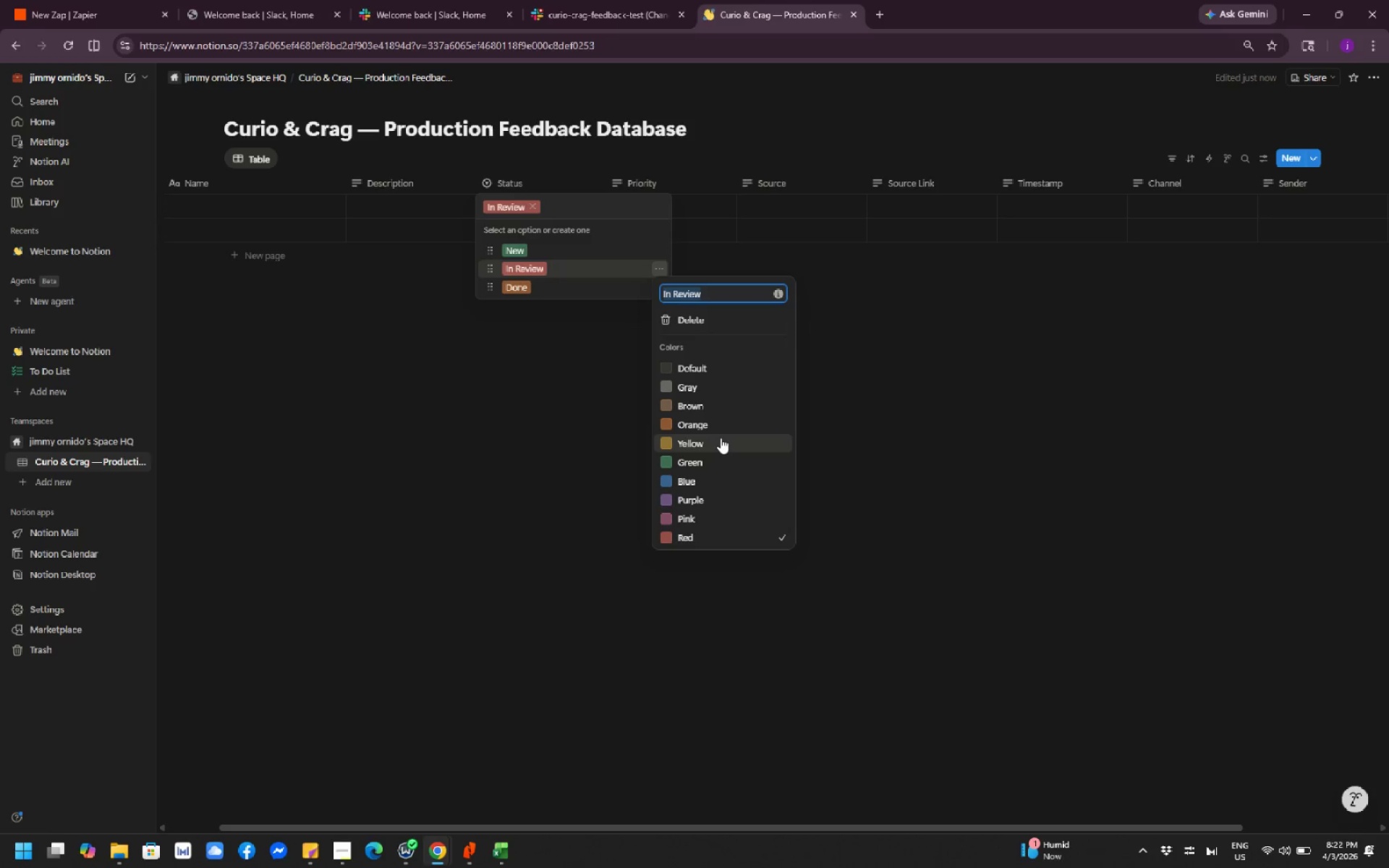 
left_click([721, 425])
 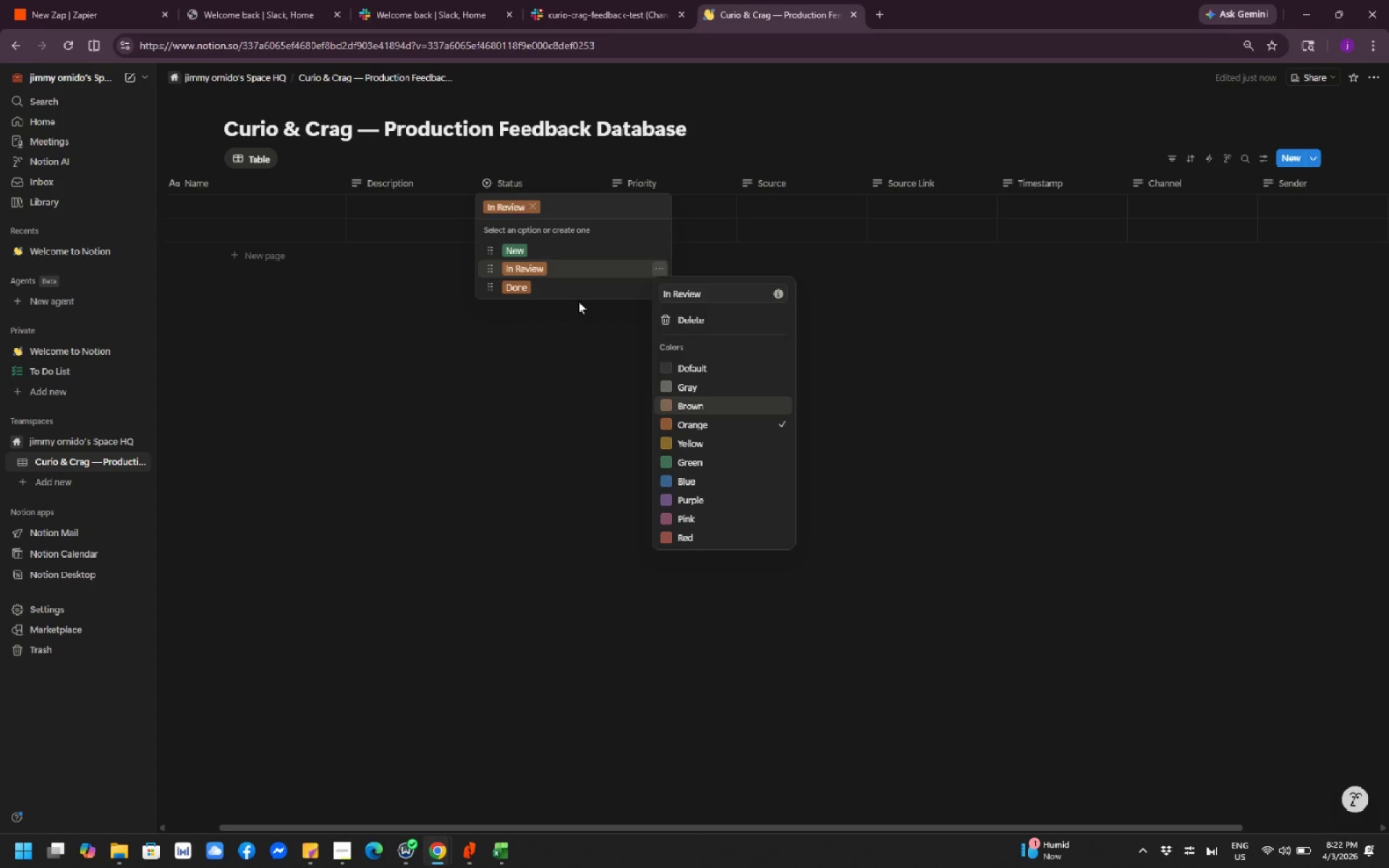 
left_click([578, 292])
 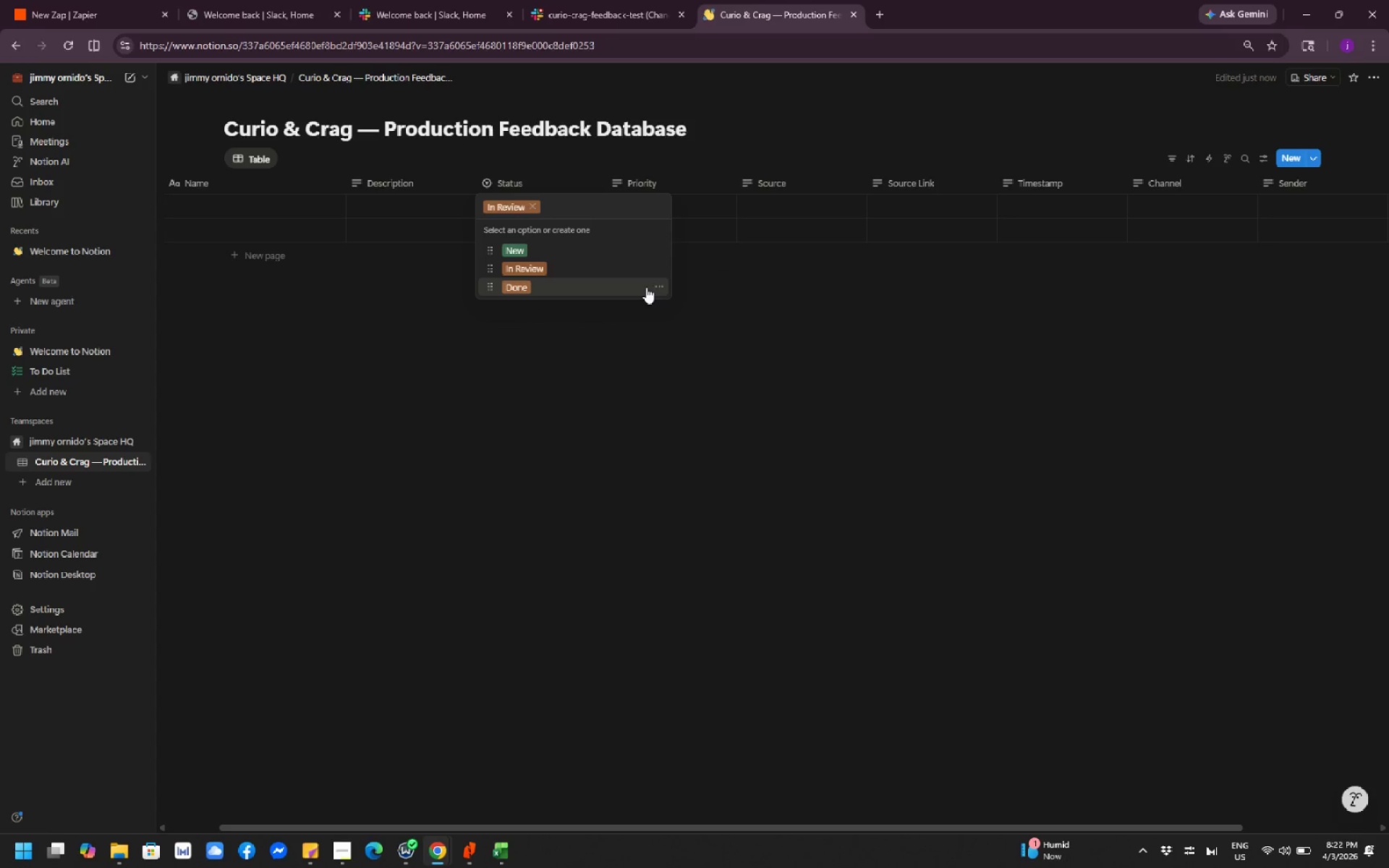 
left_click([658, 287])
 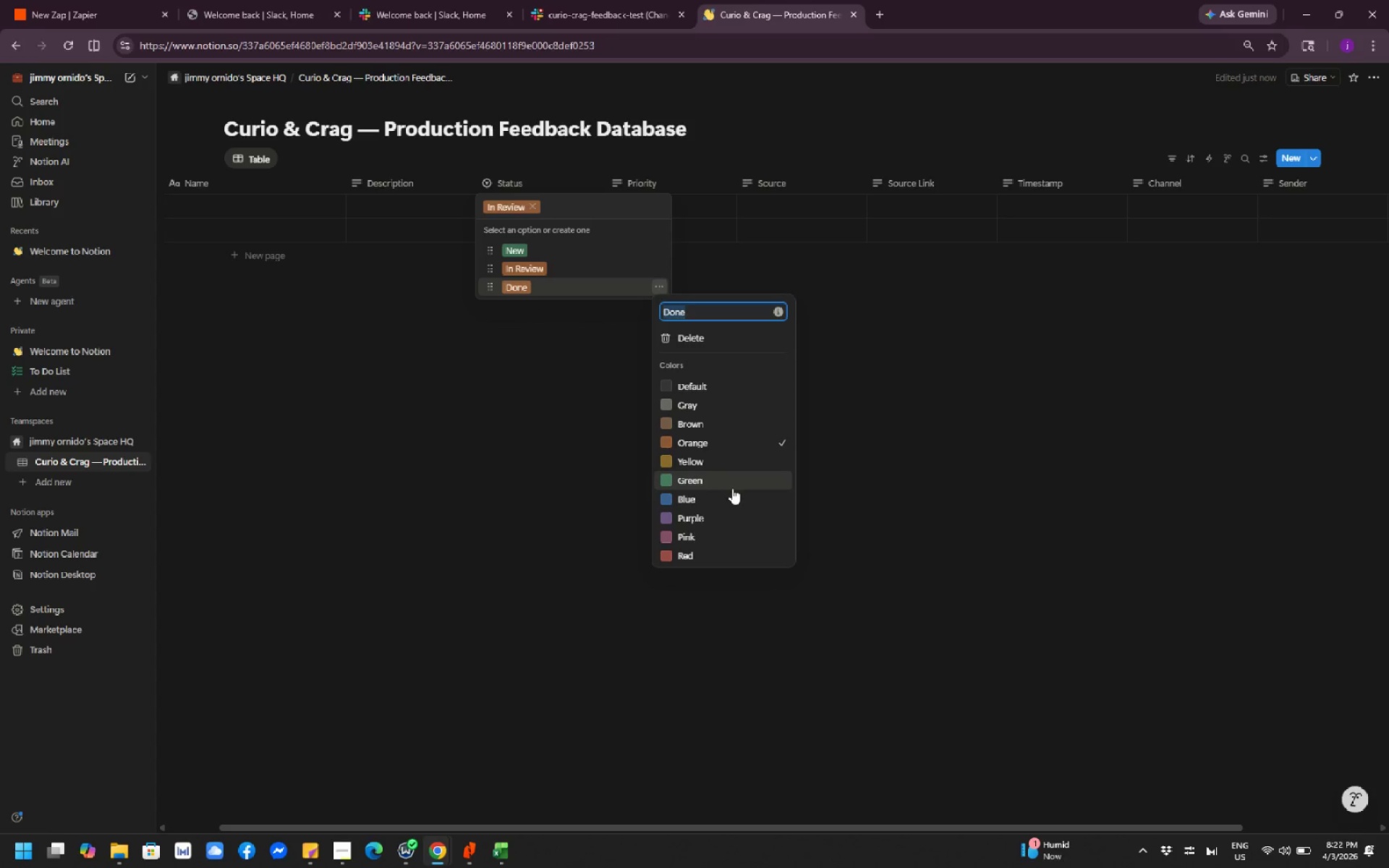 
left_click([717, 494])
 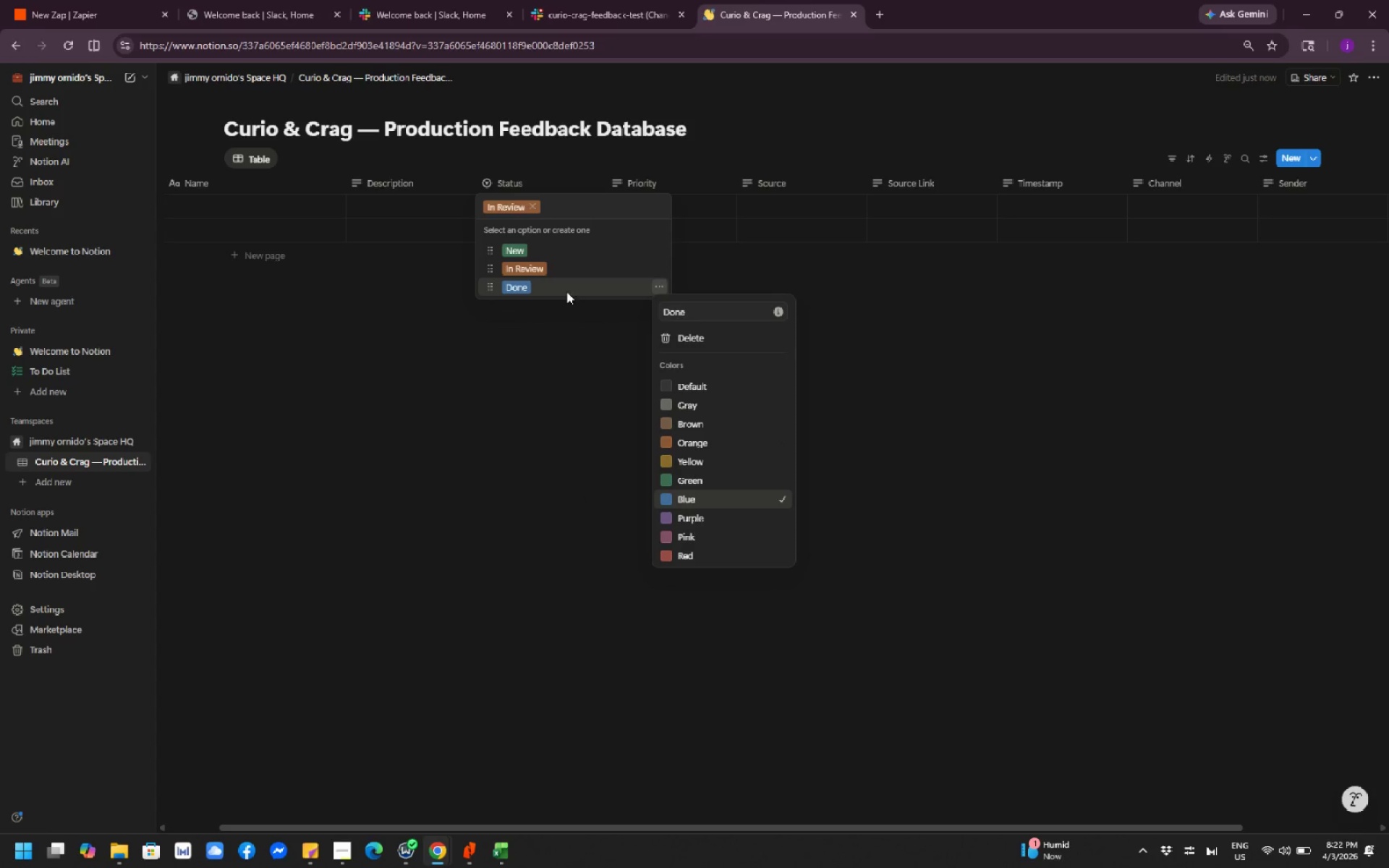 
left_click([566, 273])
 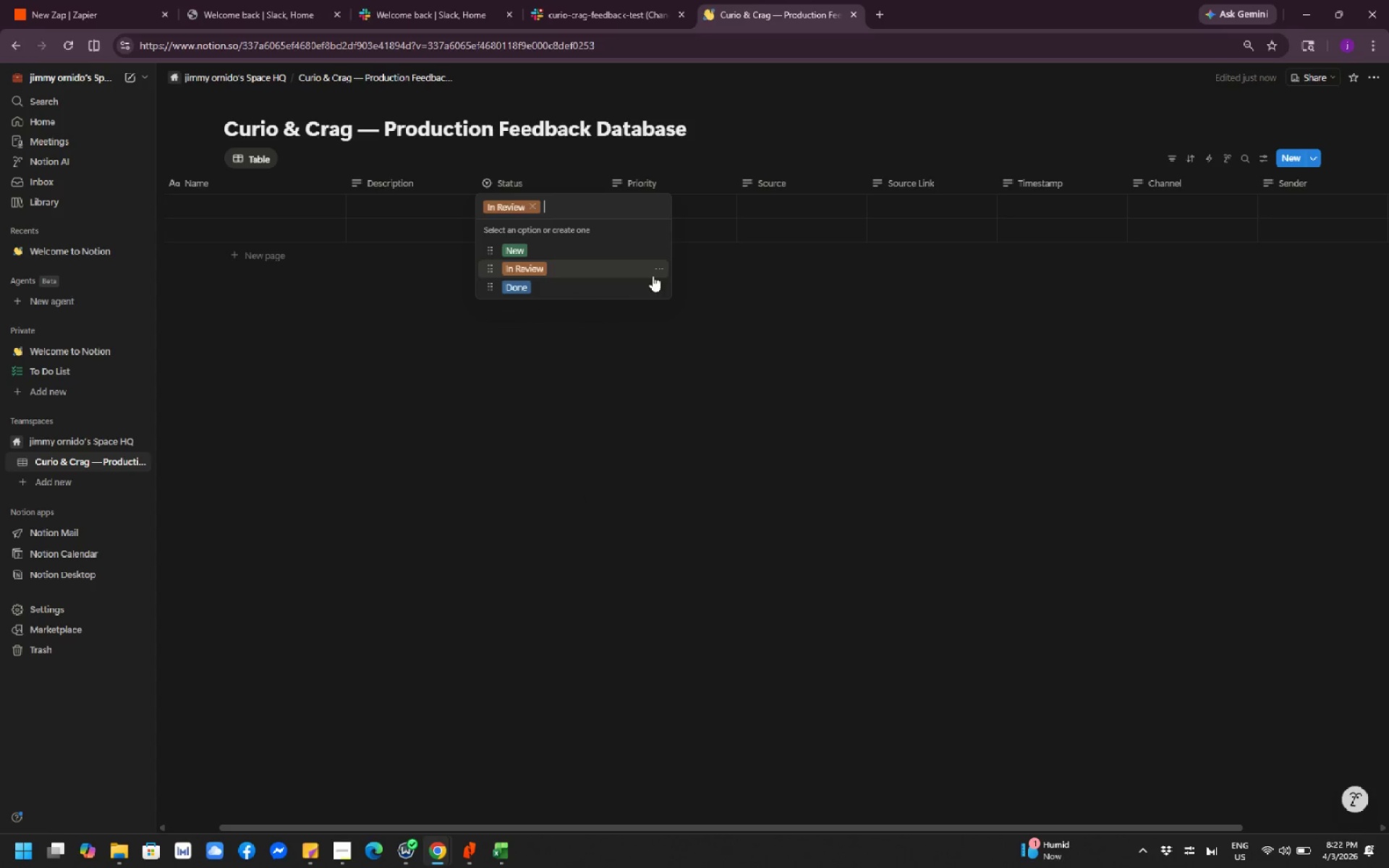 
left_click([659, 275])
 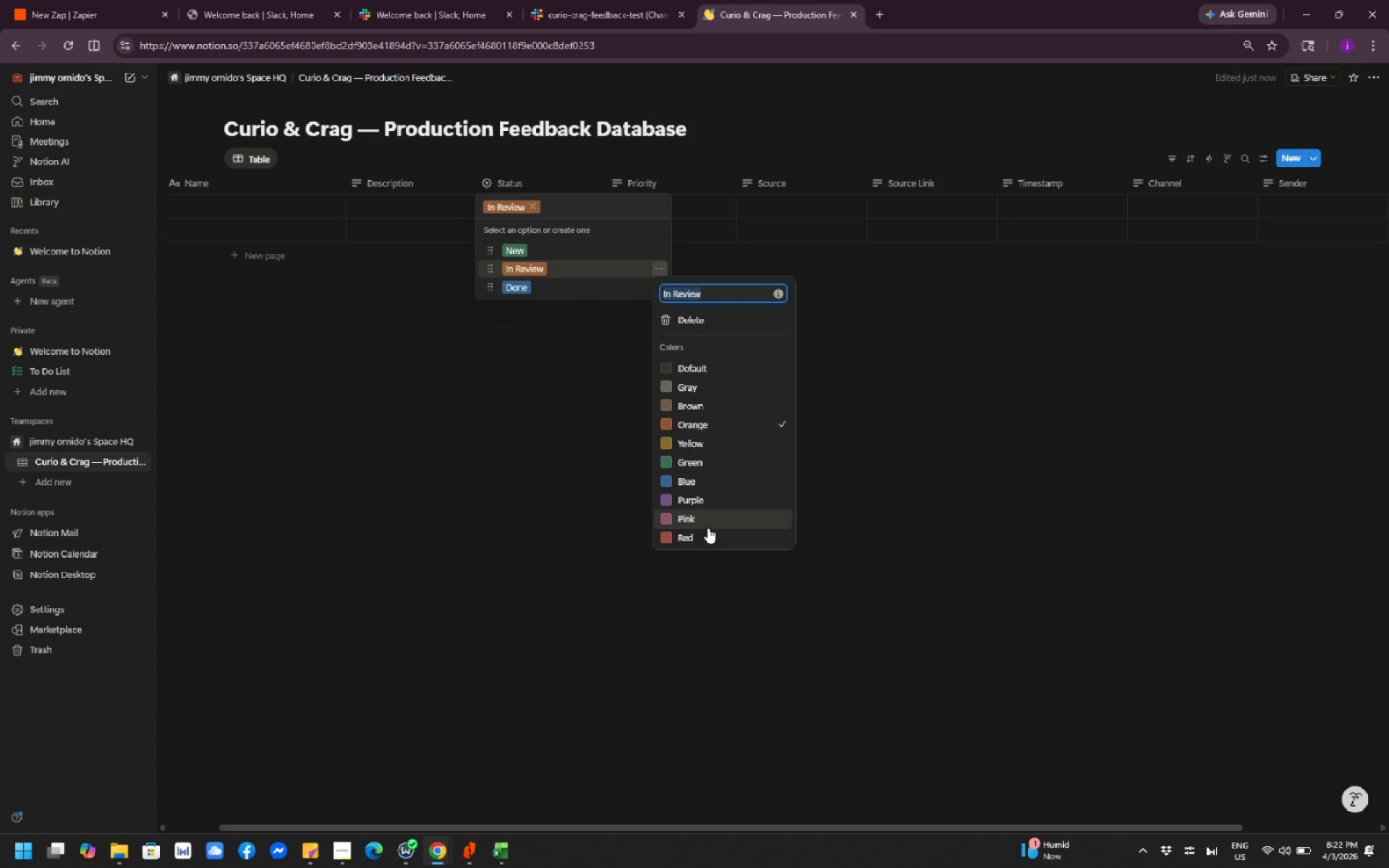 
left_click([704, 531])
 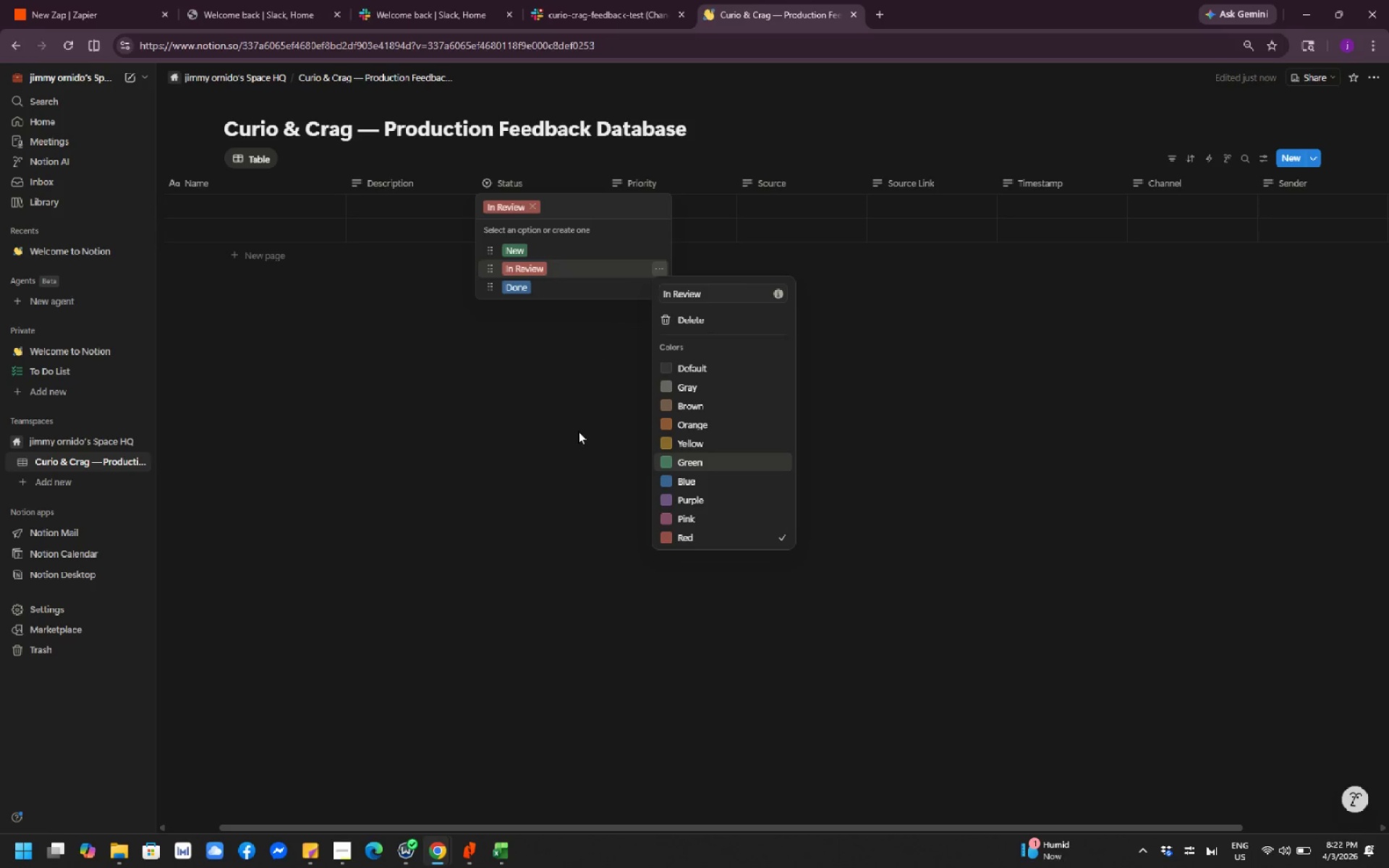 
wait(7.08)
 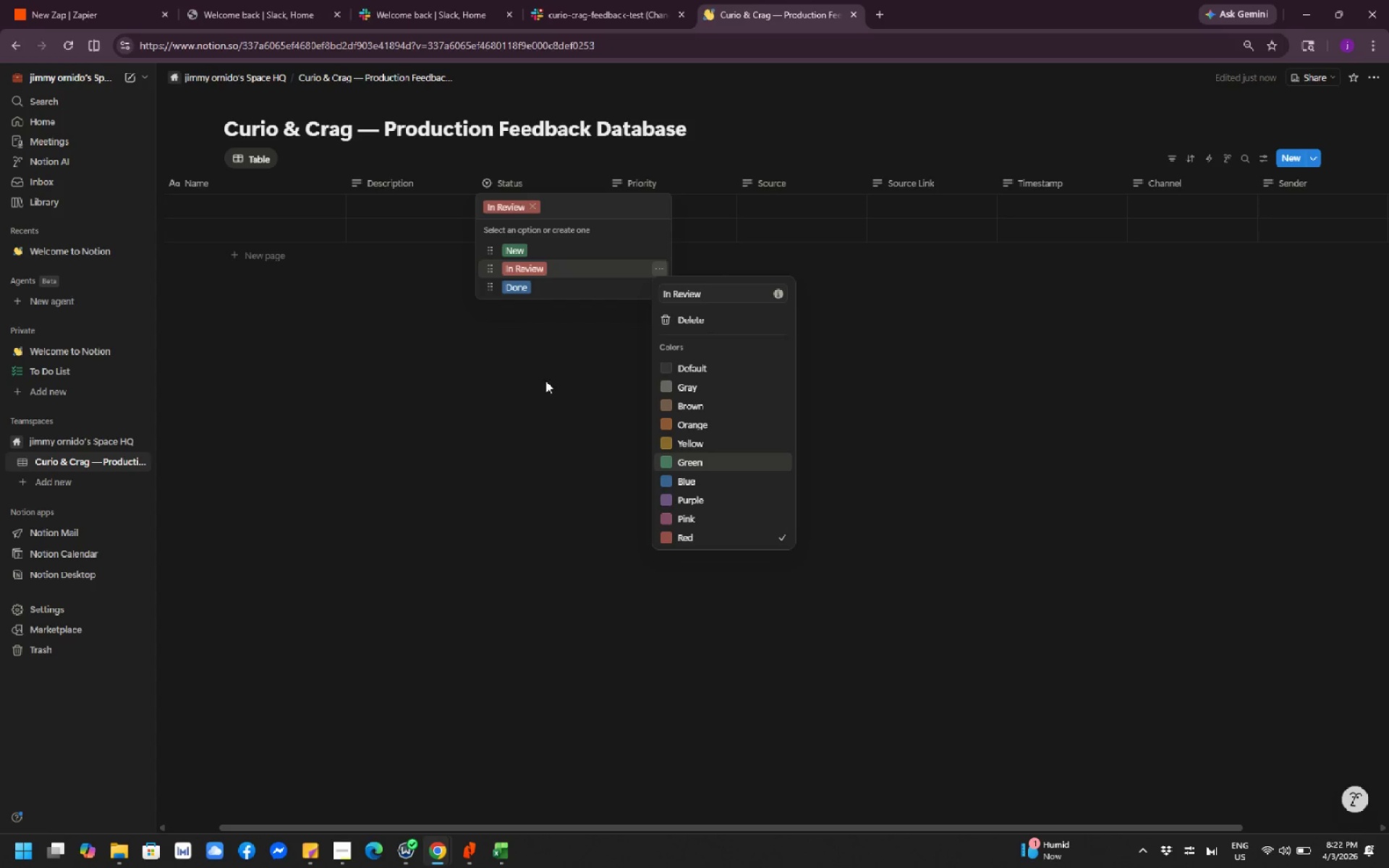 
left_click([553, 250])
 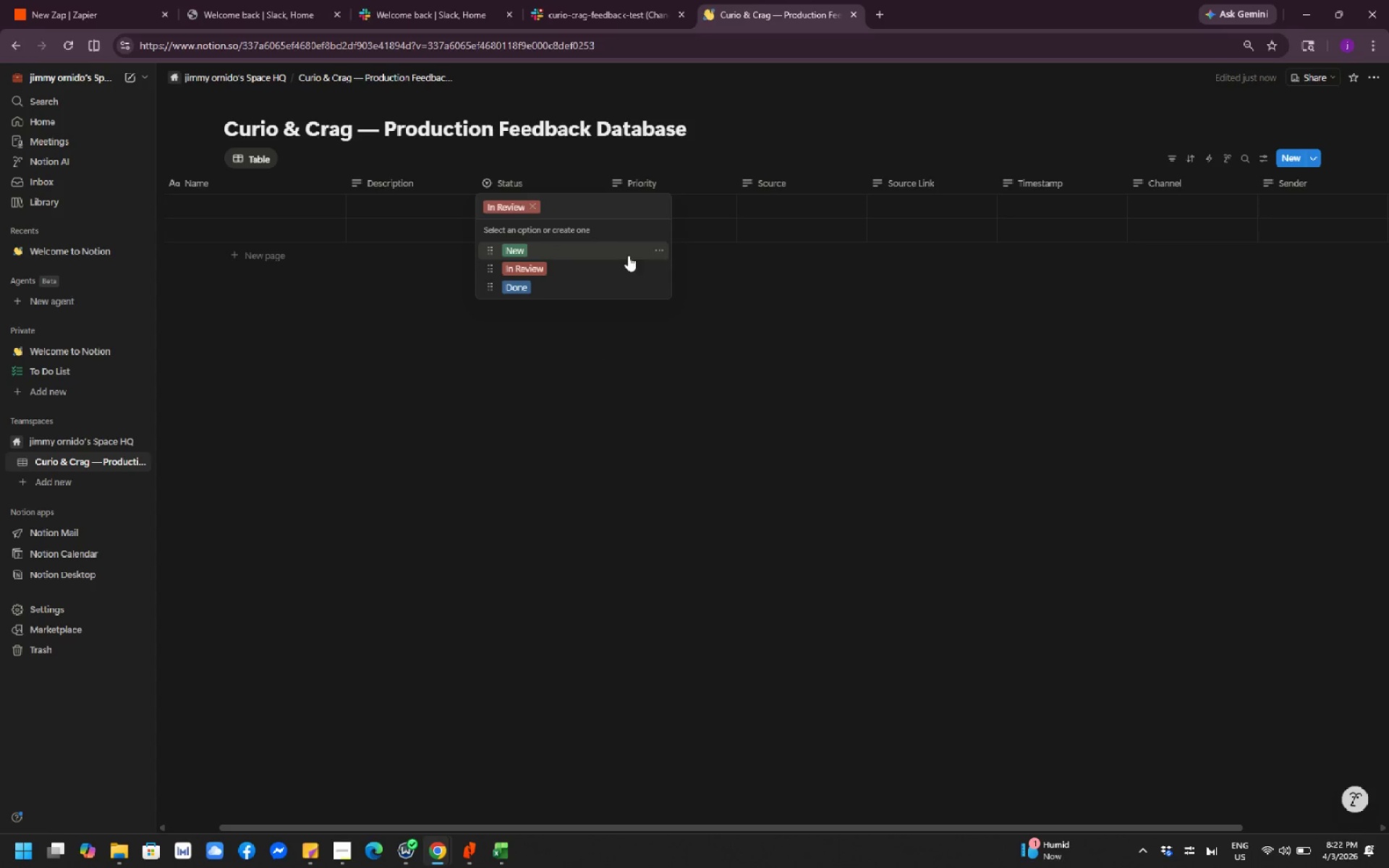 
left_click([668, 246])
 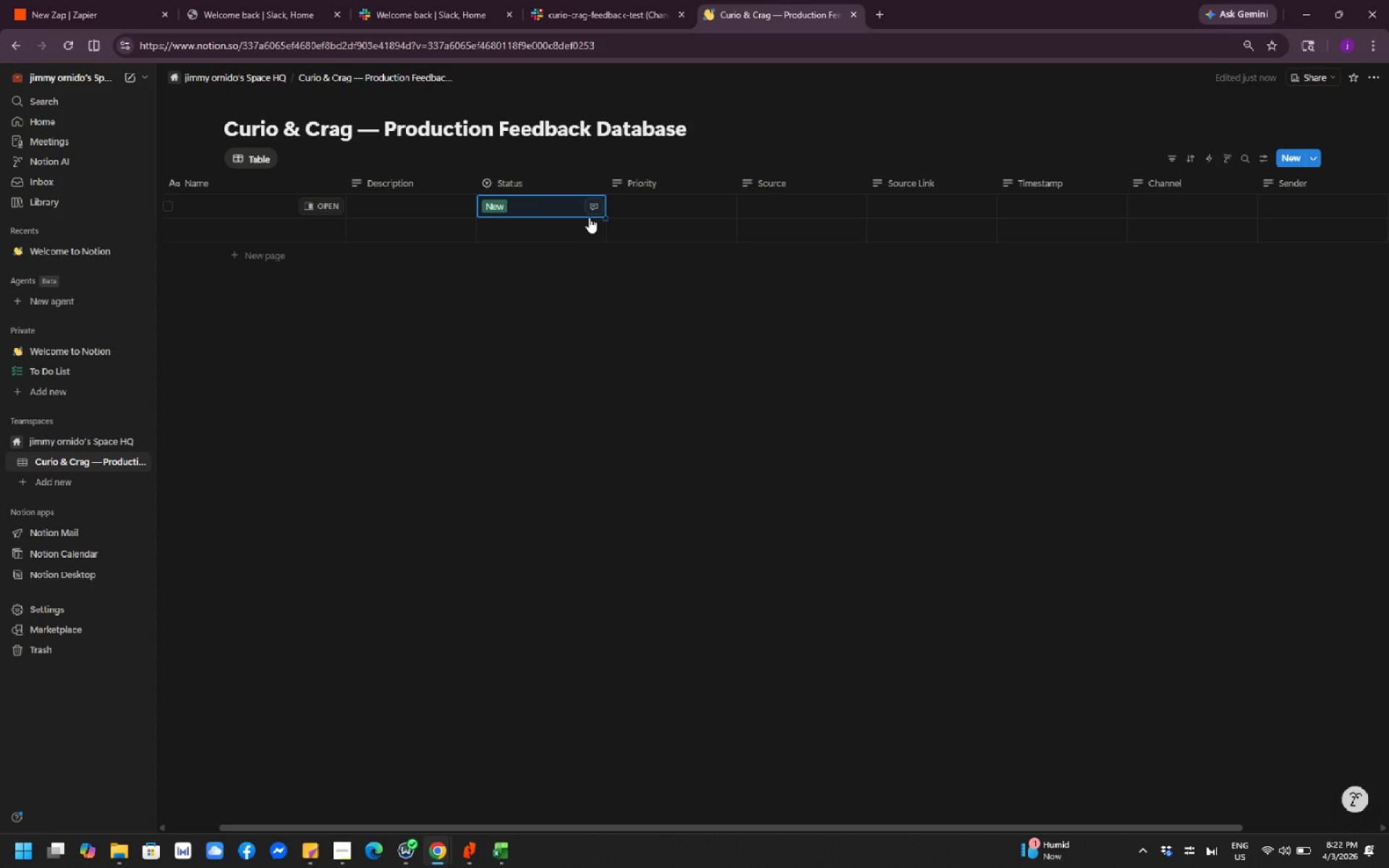 
left_click([547, 203])
 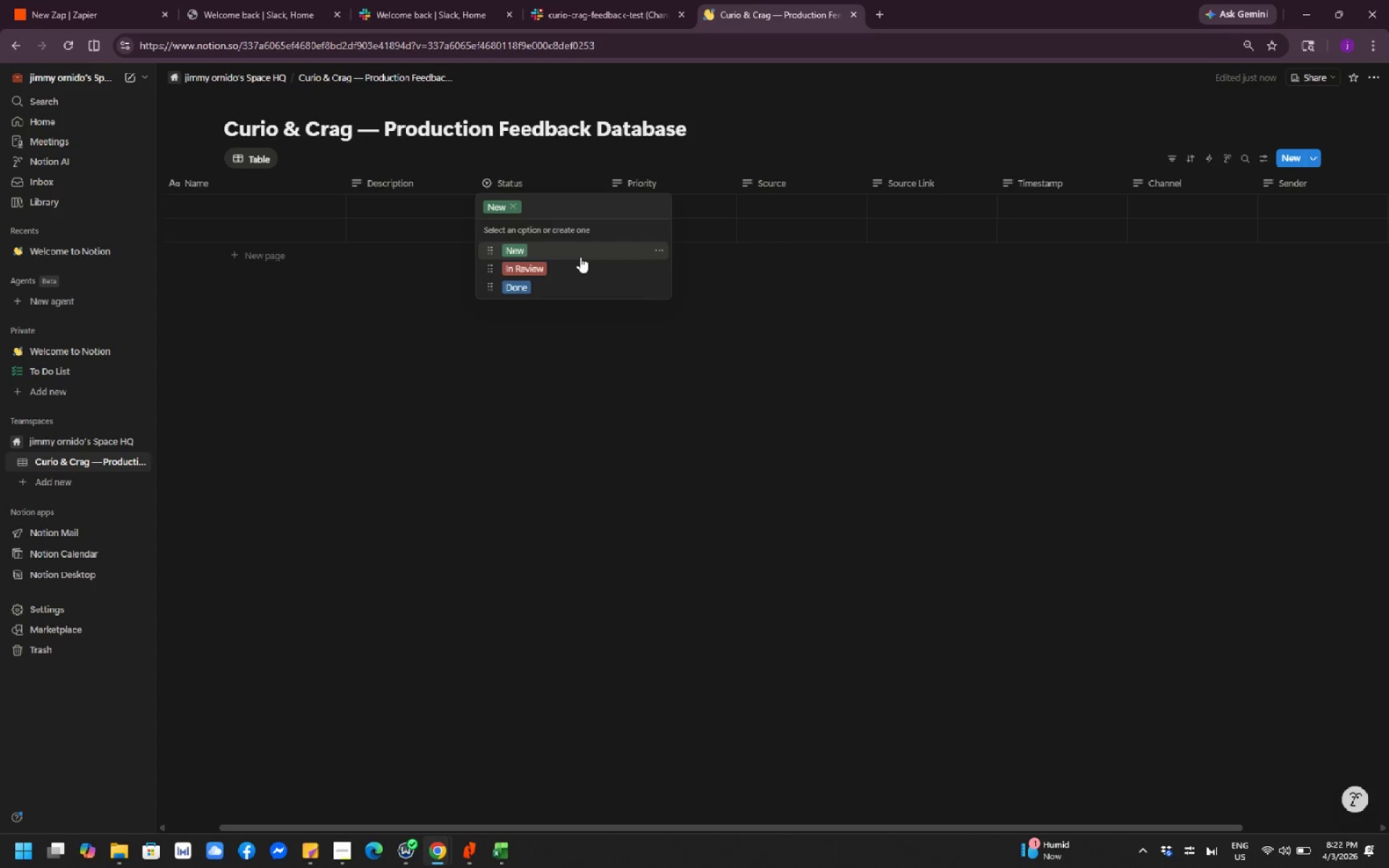 
left_click([580, 257])
 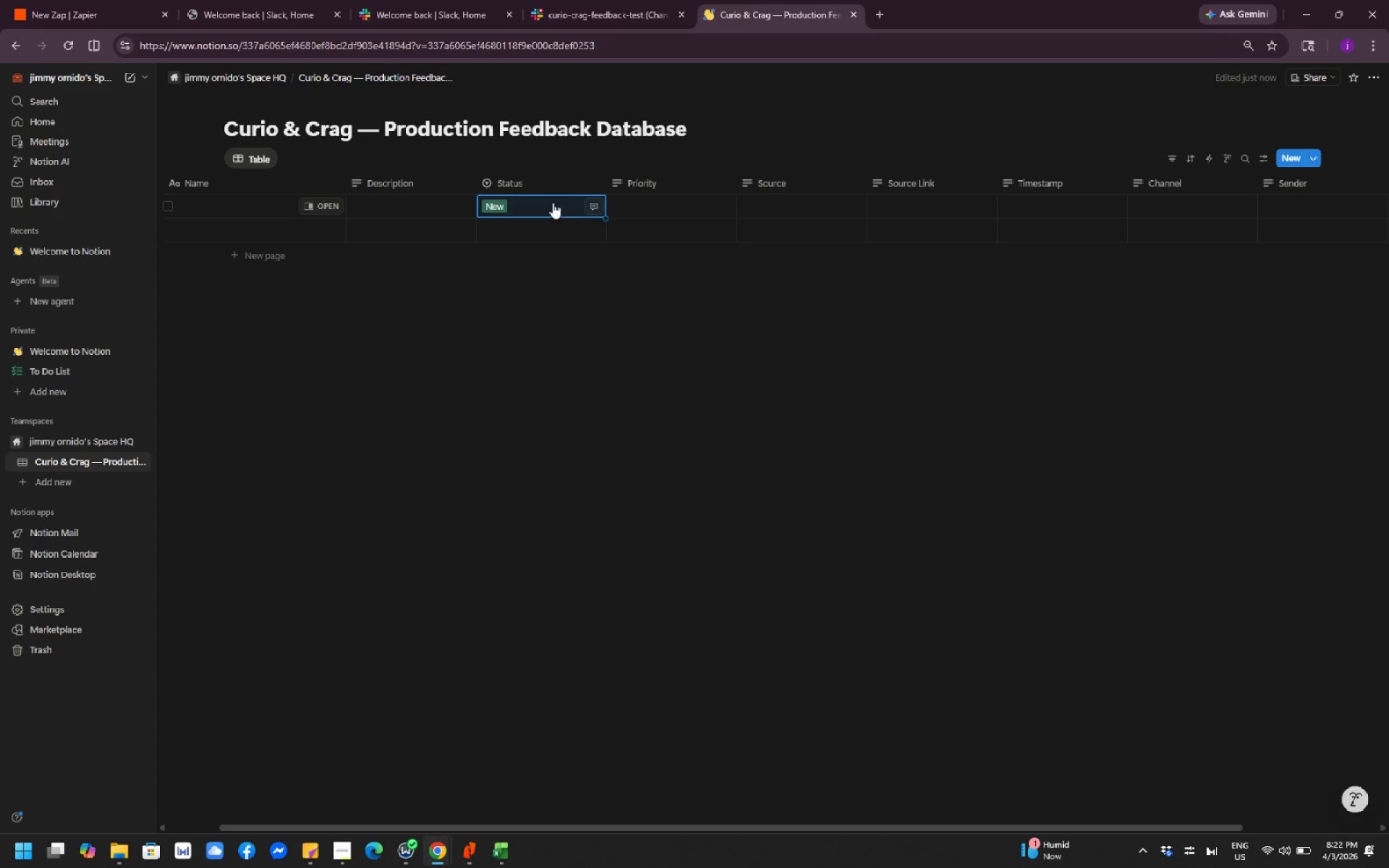 
left_click([553, 203])
 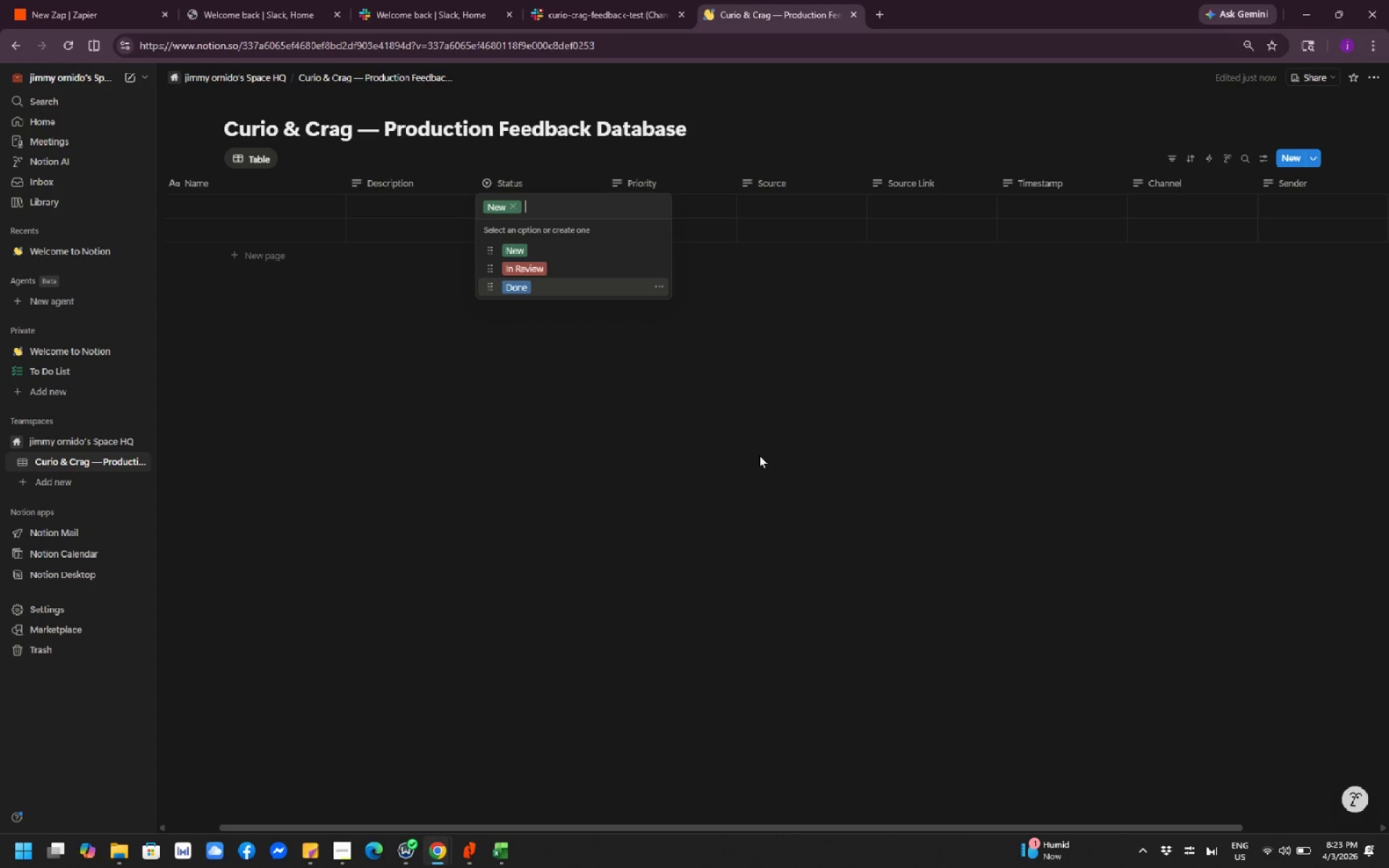 
wait(40.34)
 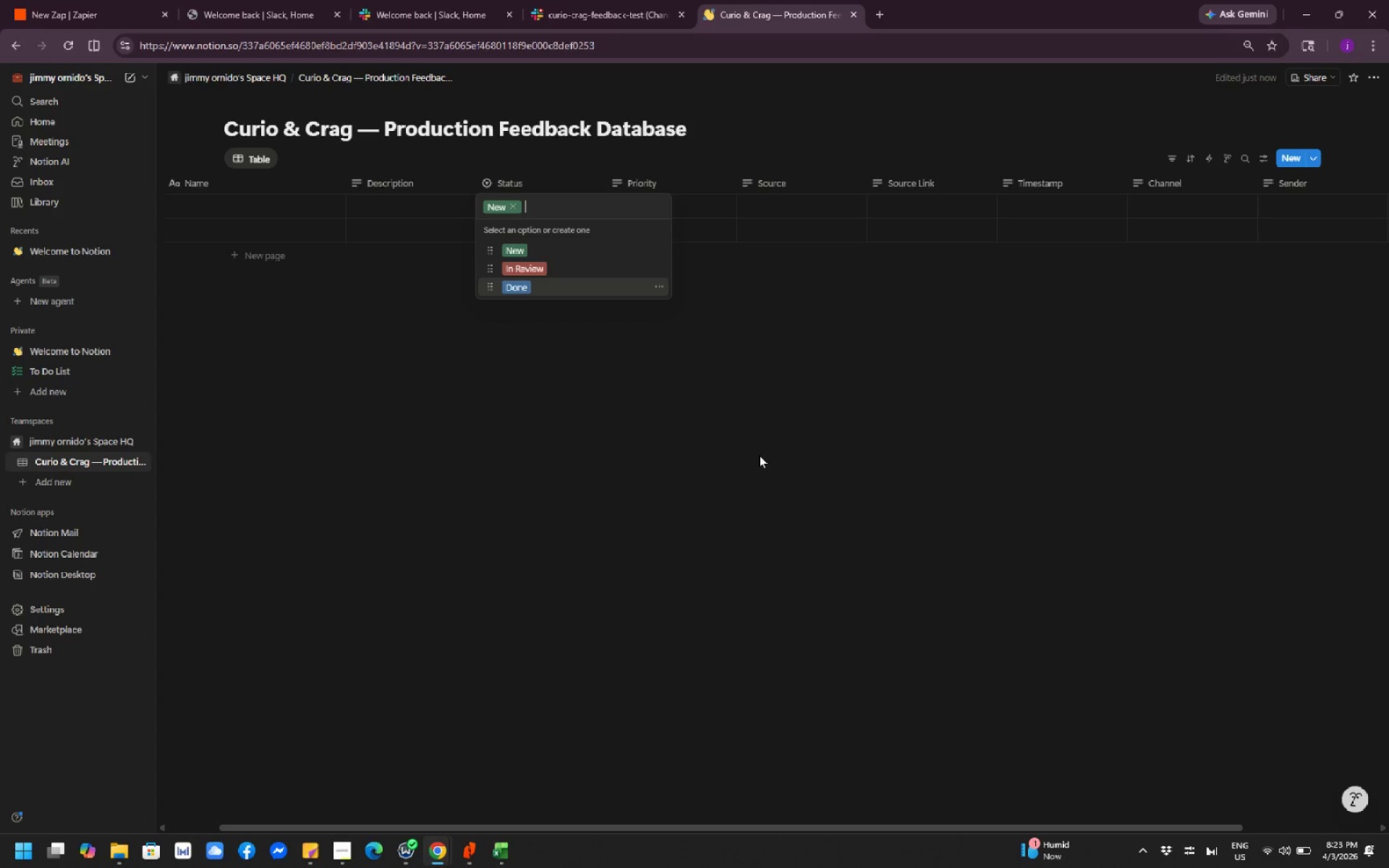 
left_click_drag(start_coordinate=[757, 498], to_coordinate=[753, 495])
 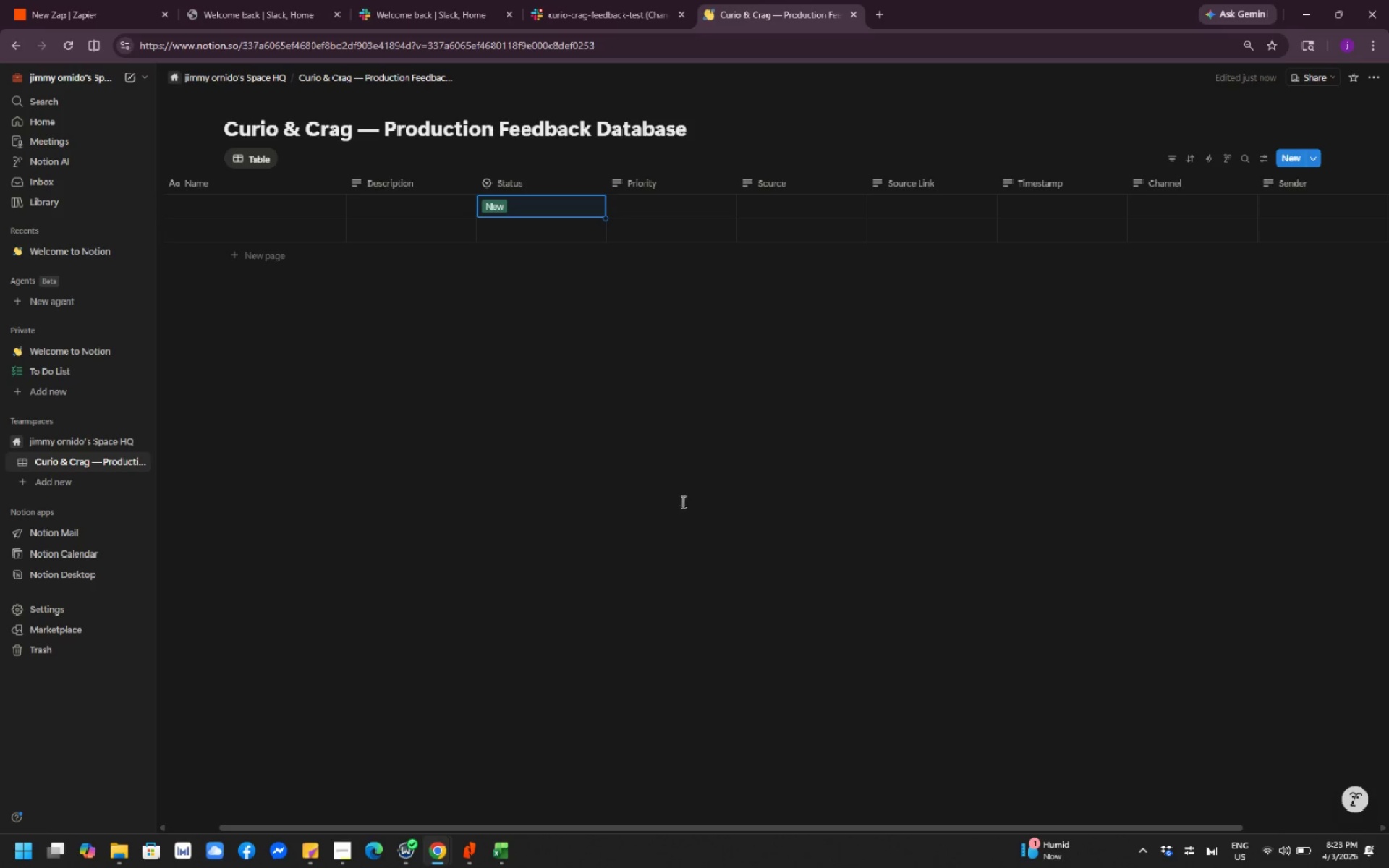 
left_click([664, 496])
 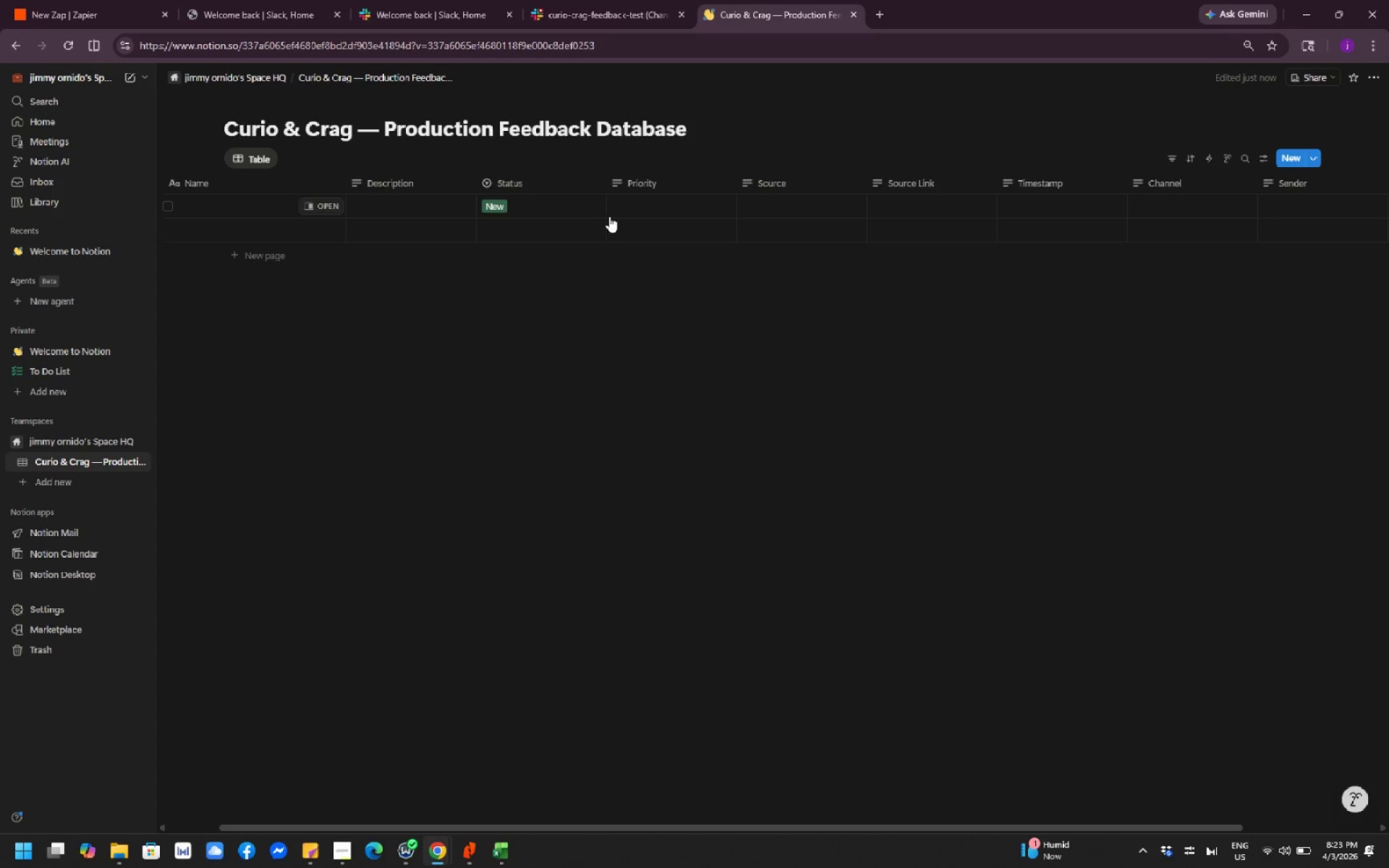 
mouse_move([561, 203])
 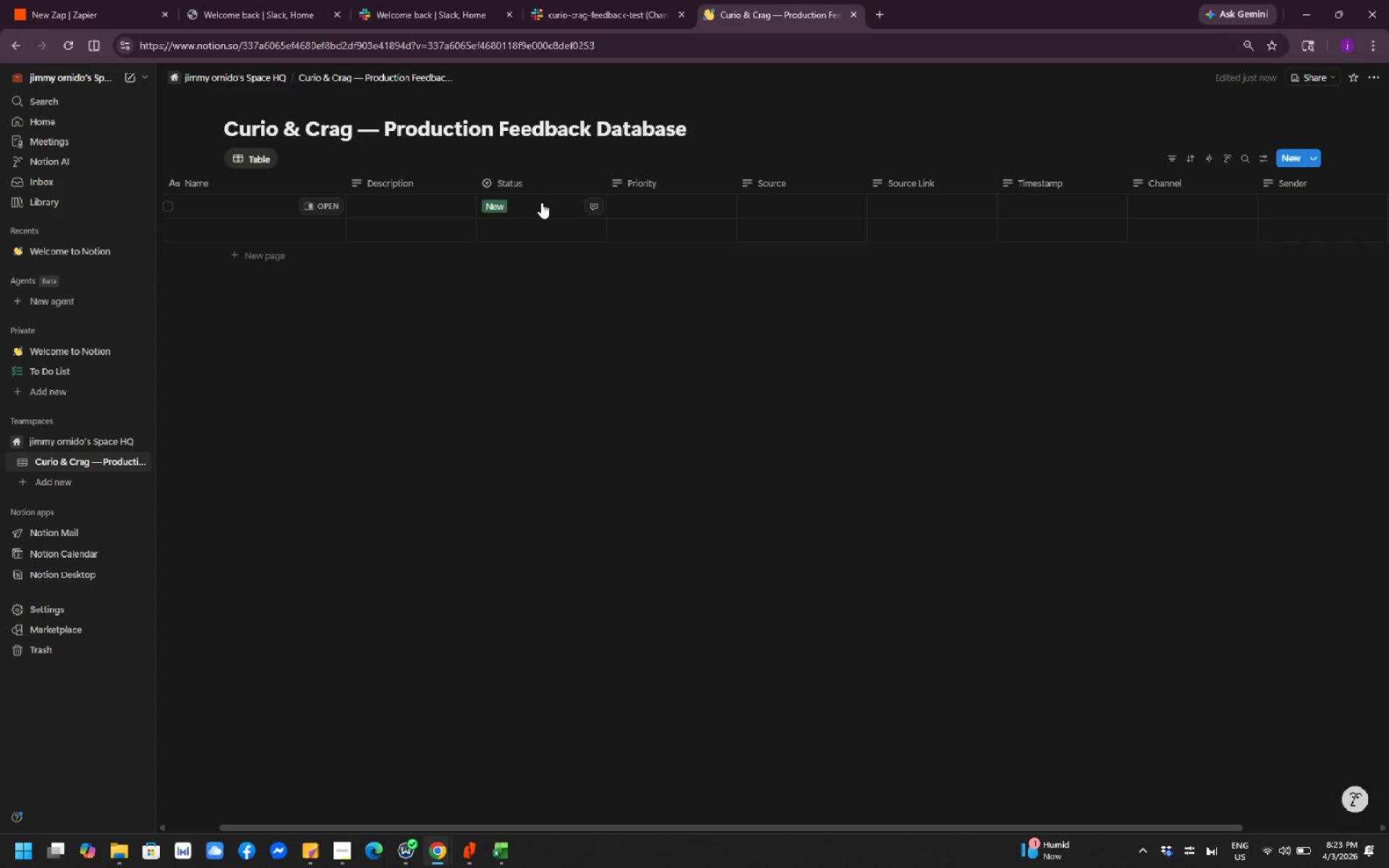 
left_click([541, 203])
 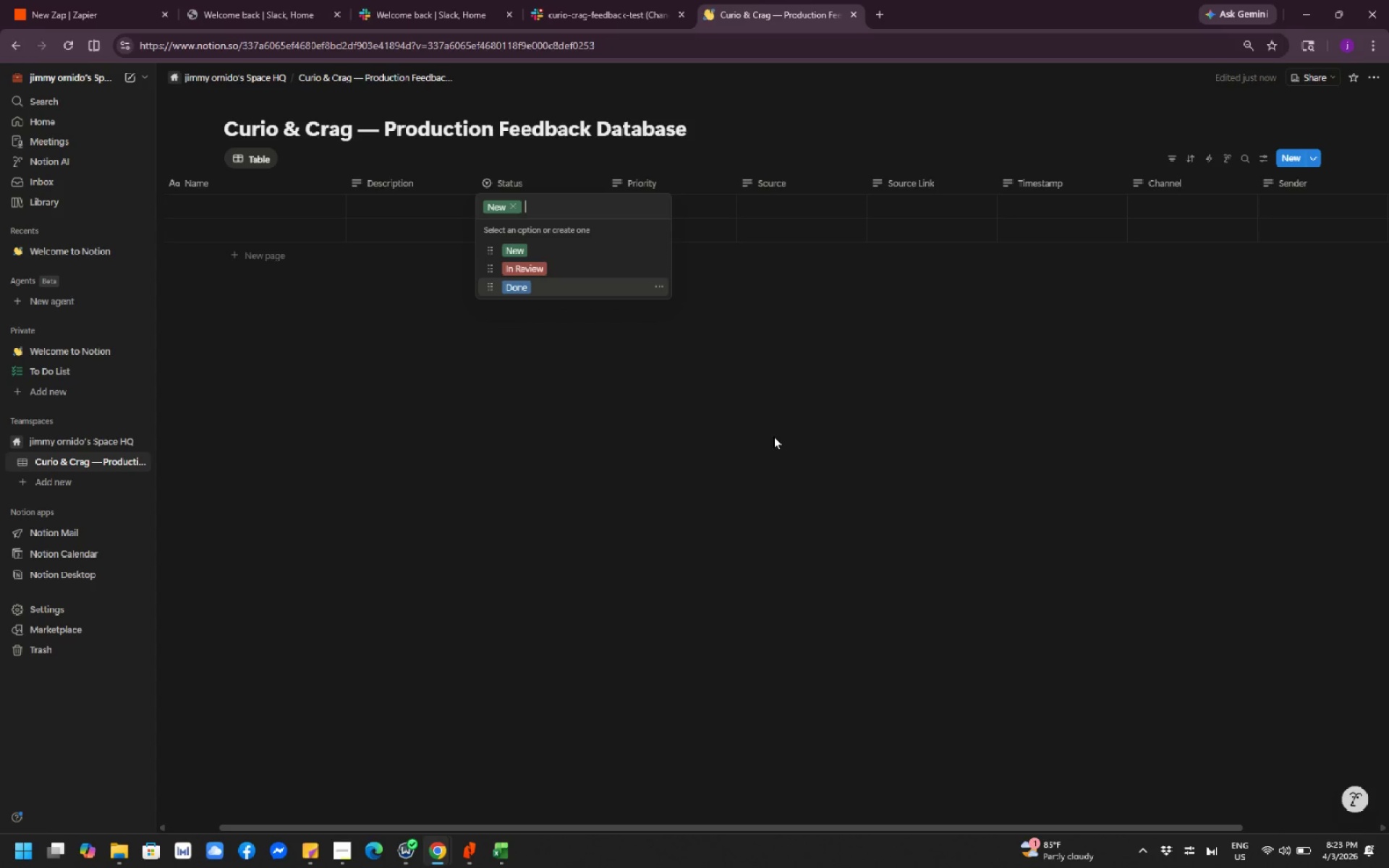 
wait(16.27)
 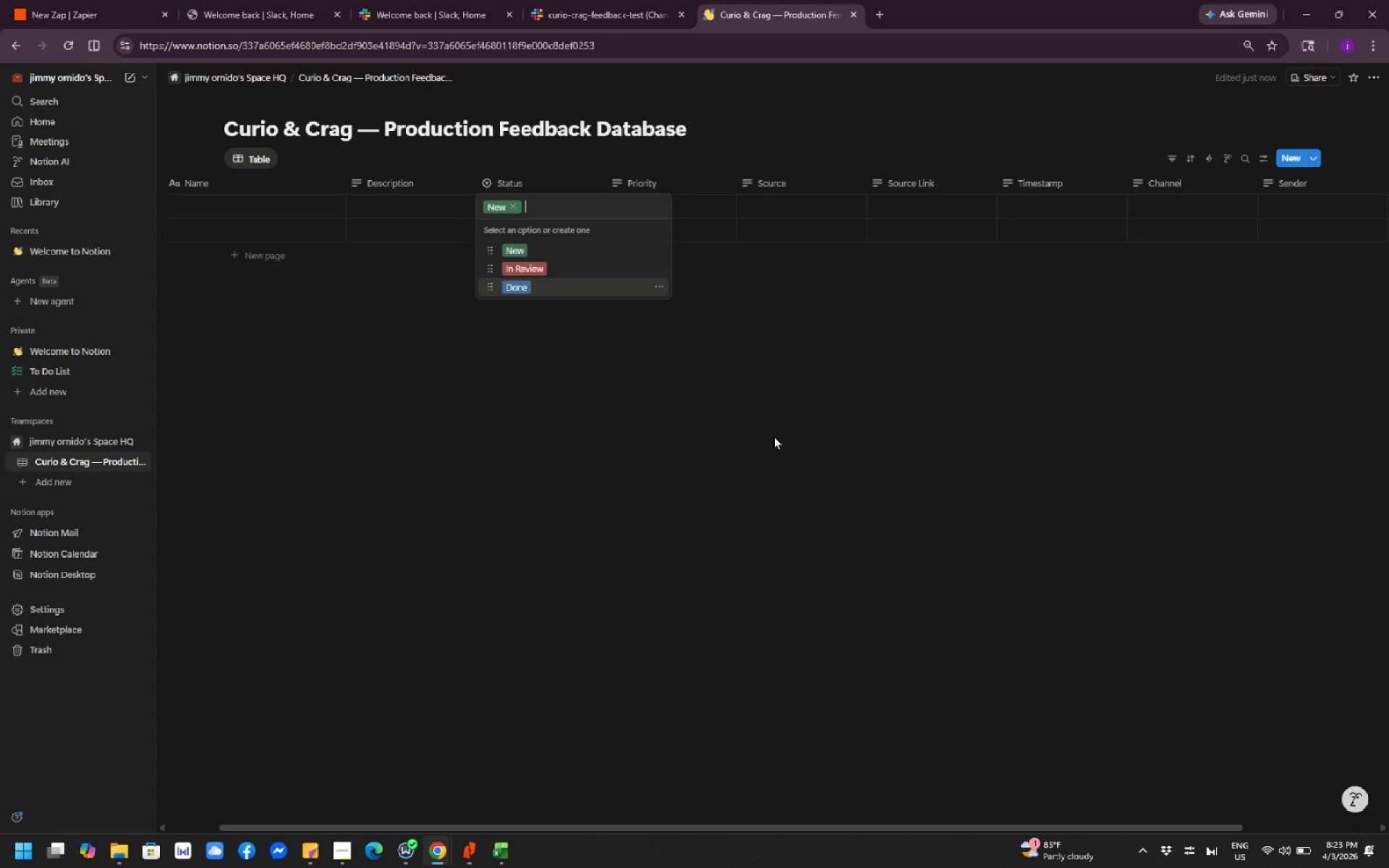 
left_click([766, 354])
 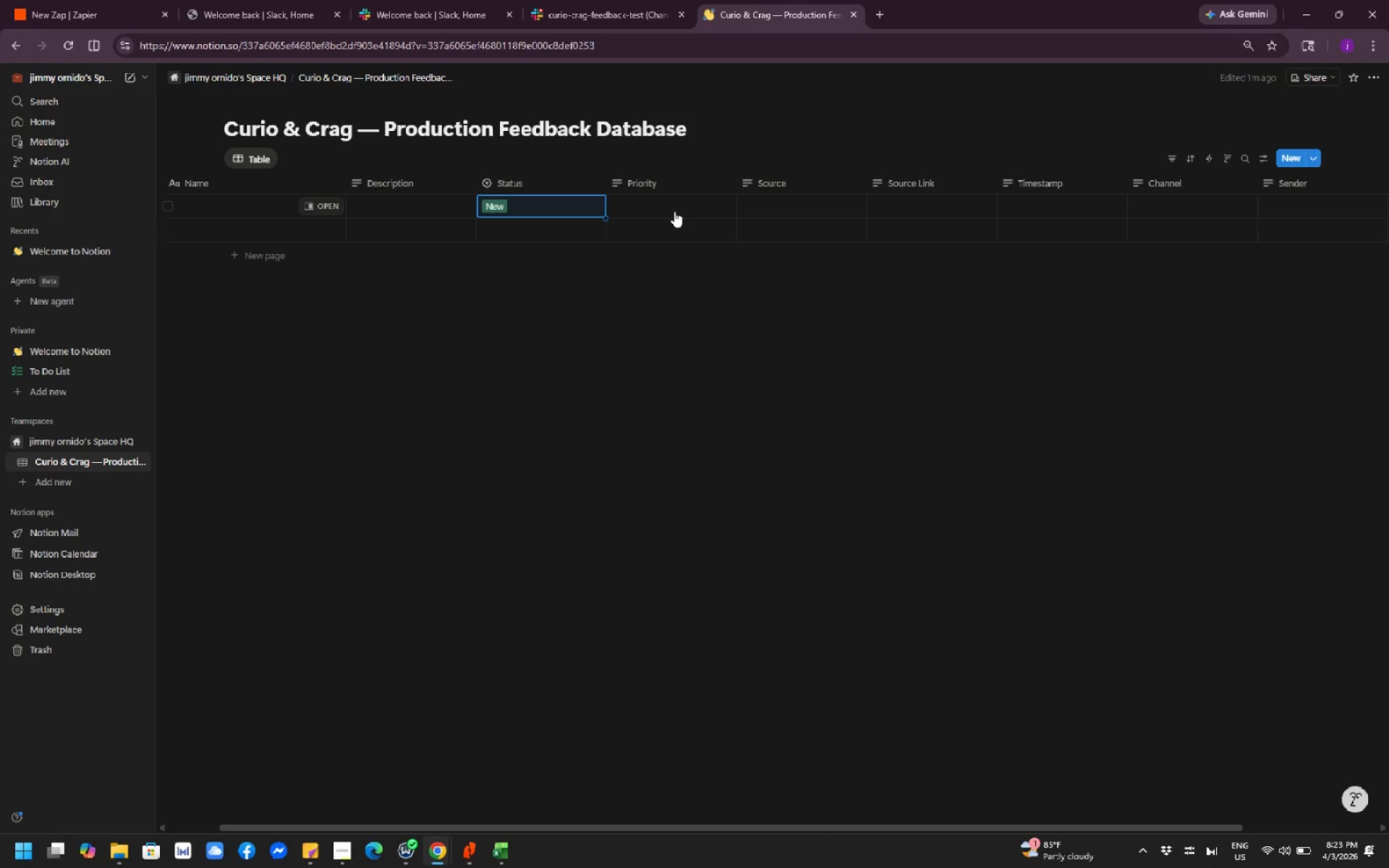 
left_click([674, 209])
 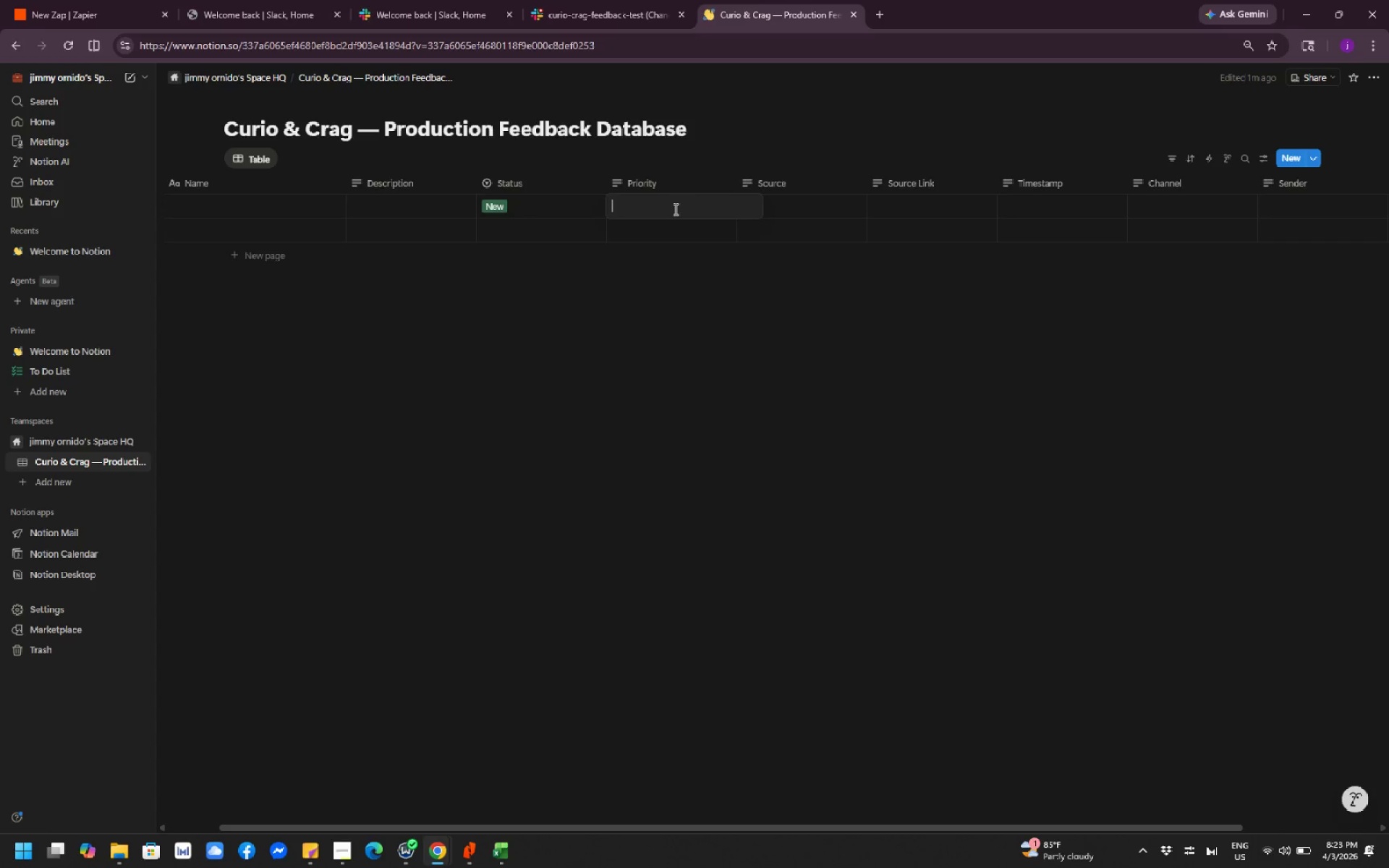 
wait(10.53)
 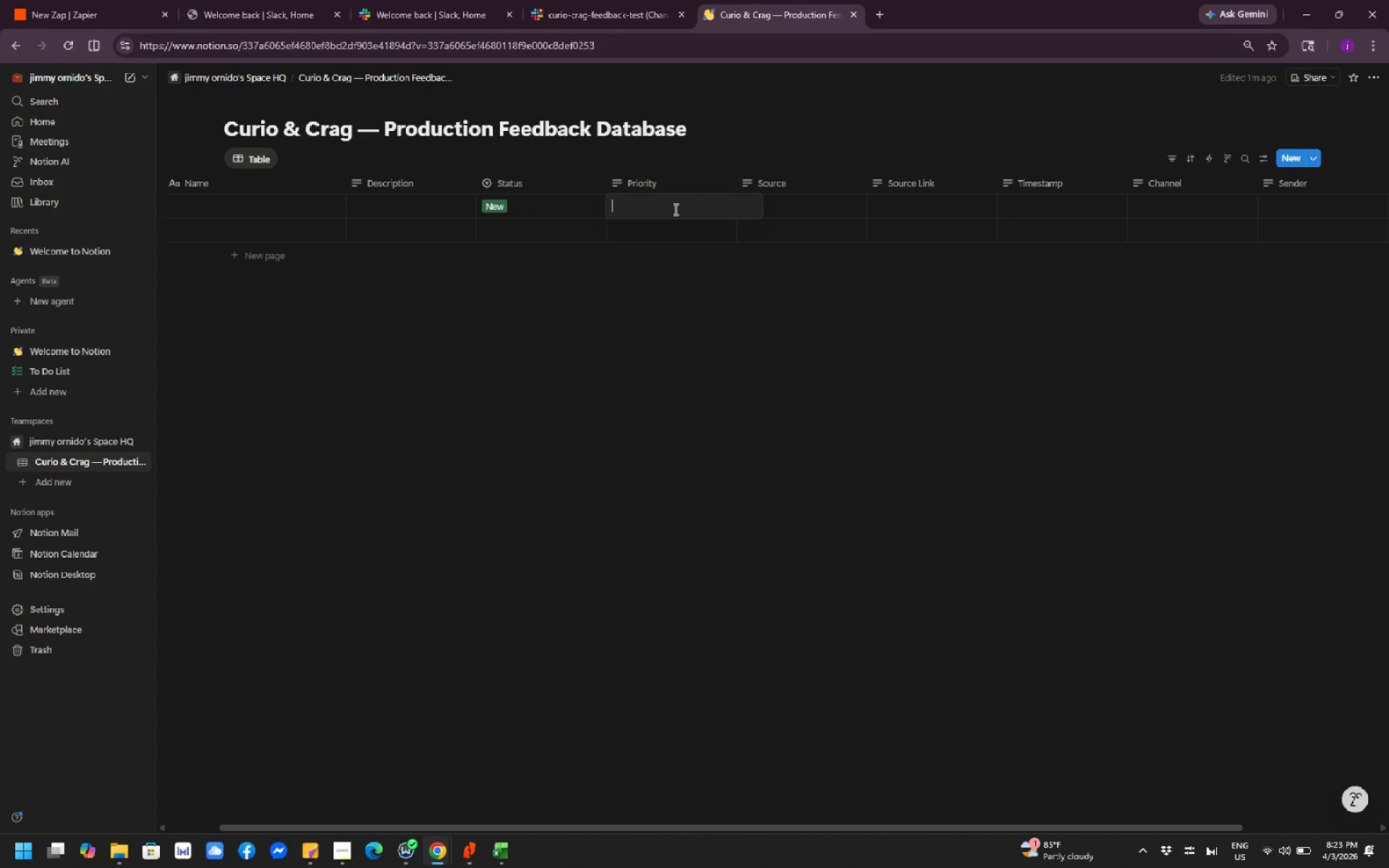 
left_click([674, 209])
 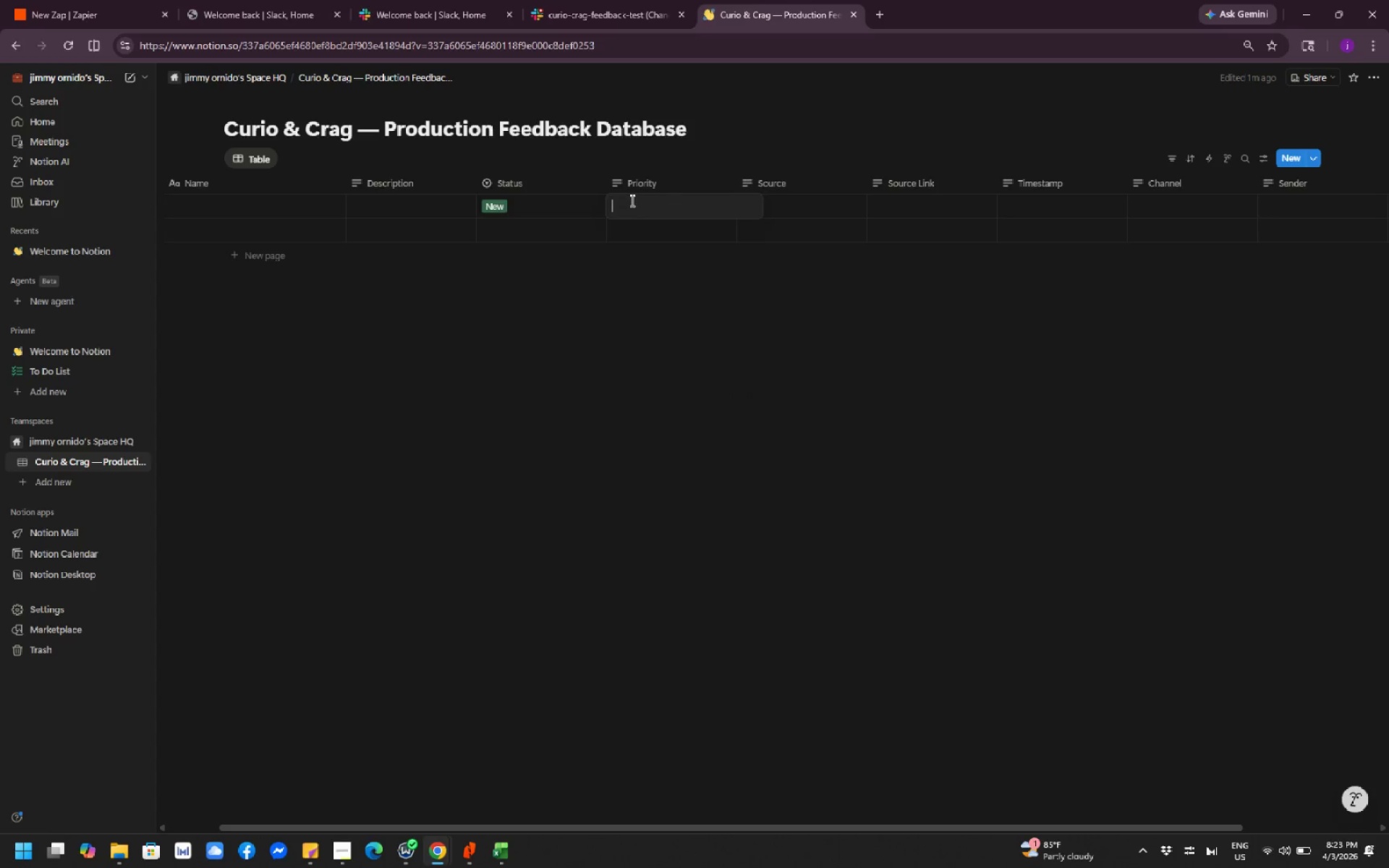 
double_click([645, 194])
 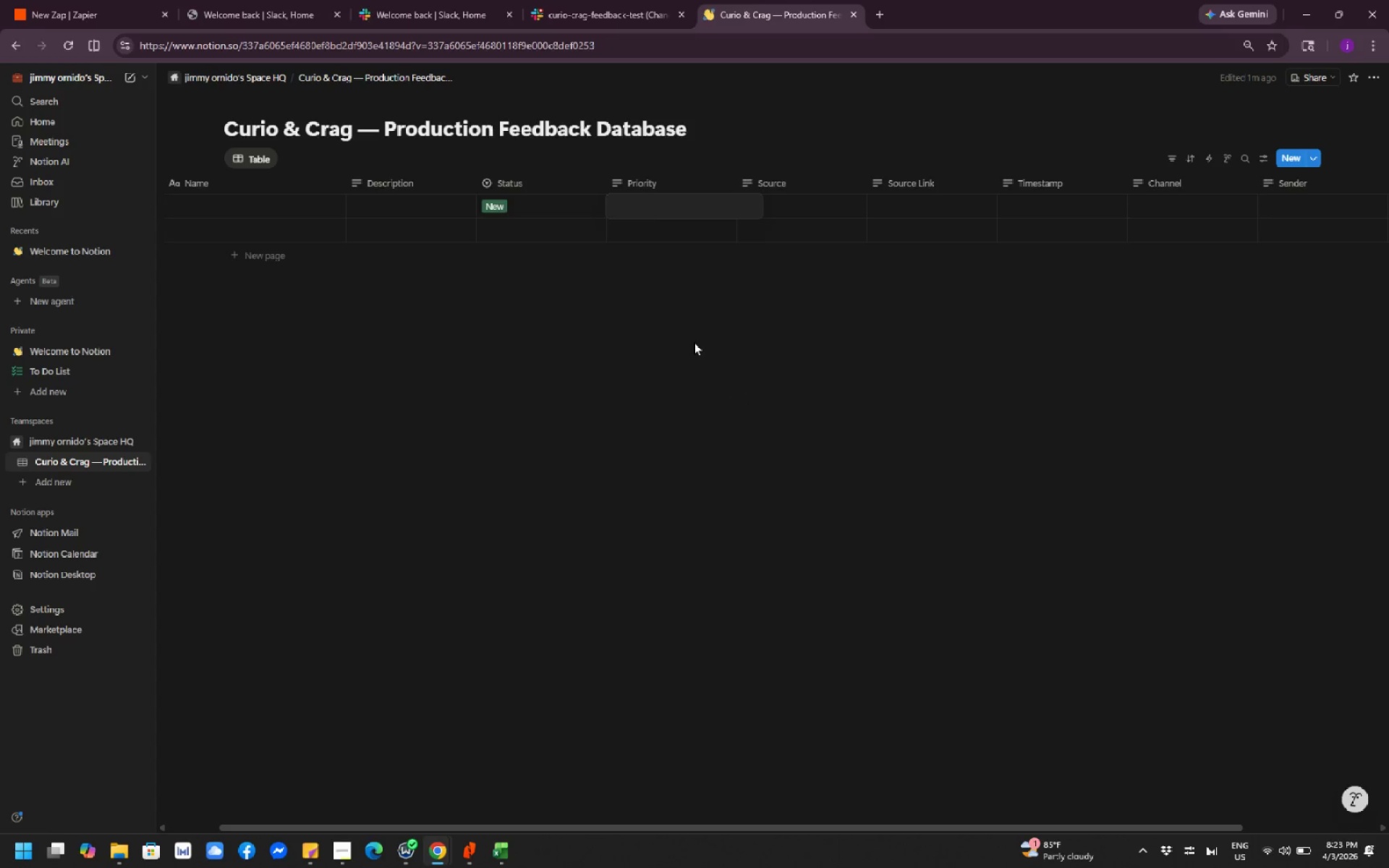 
left_click([694, 342])
 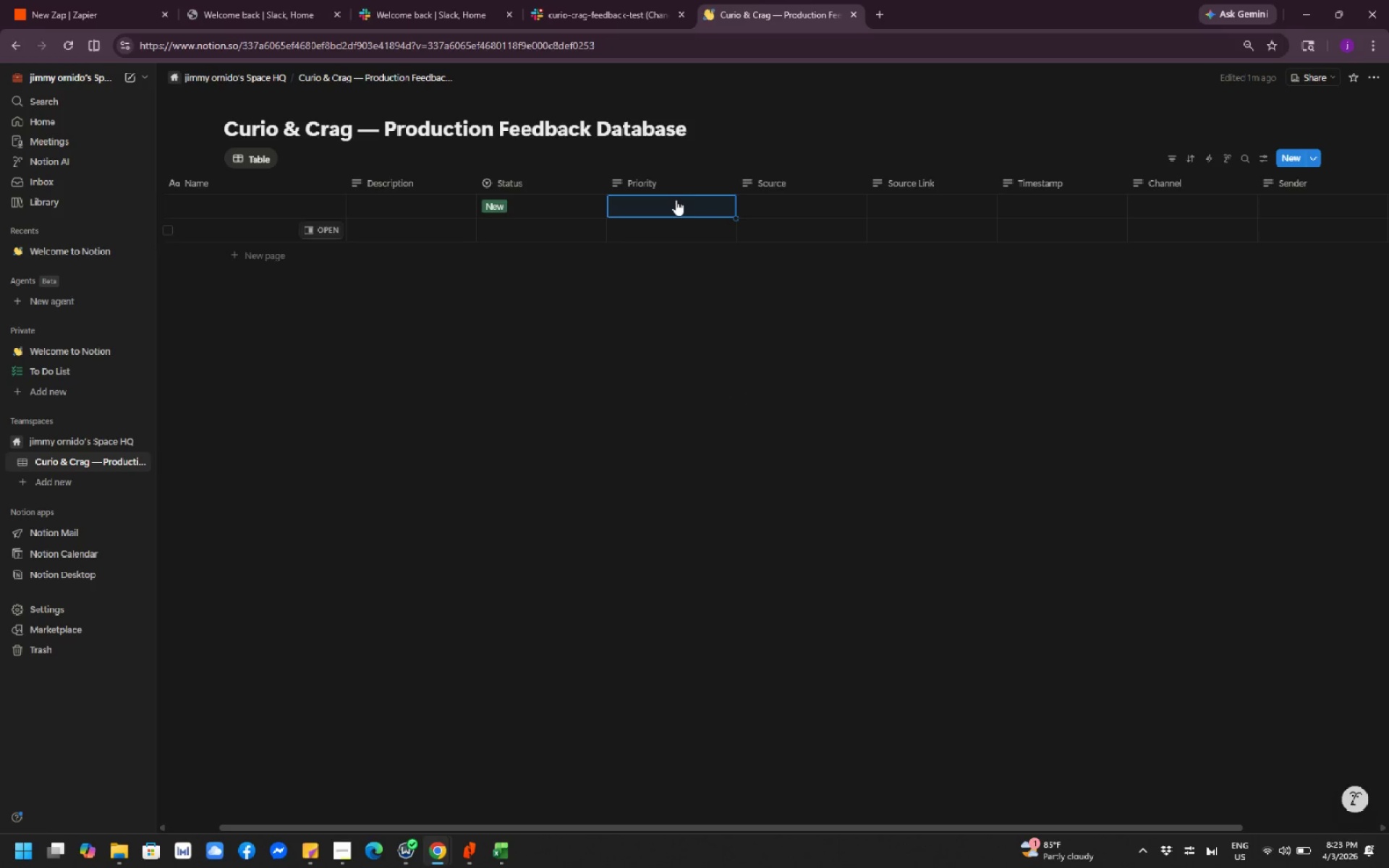 
left_click([674, 184])
 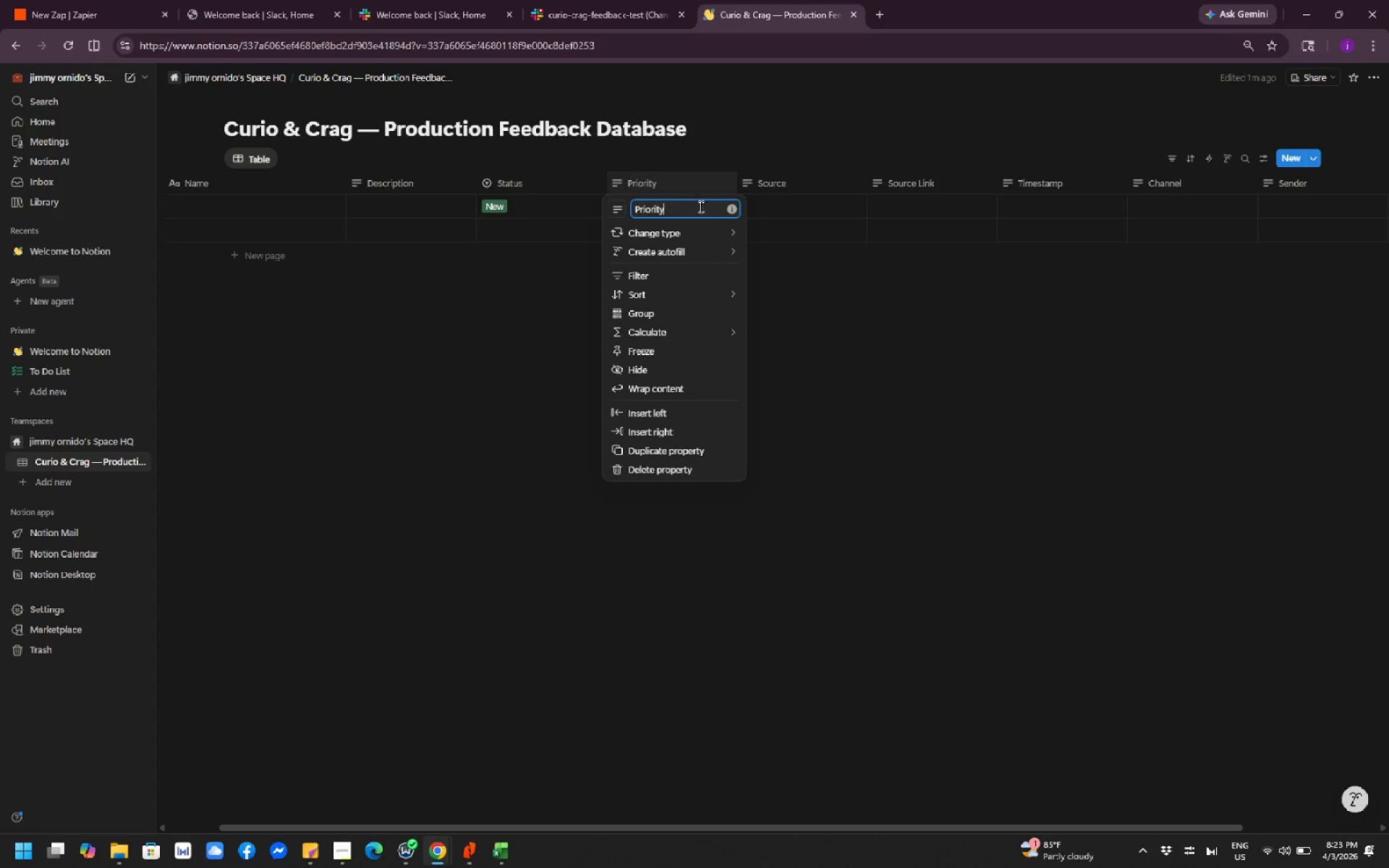 
left_click([720, 234])
 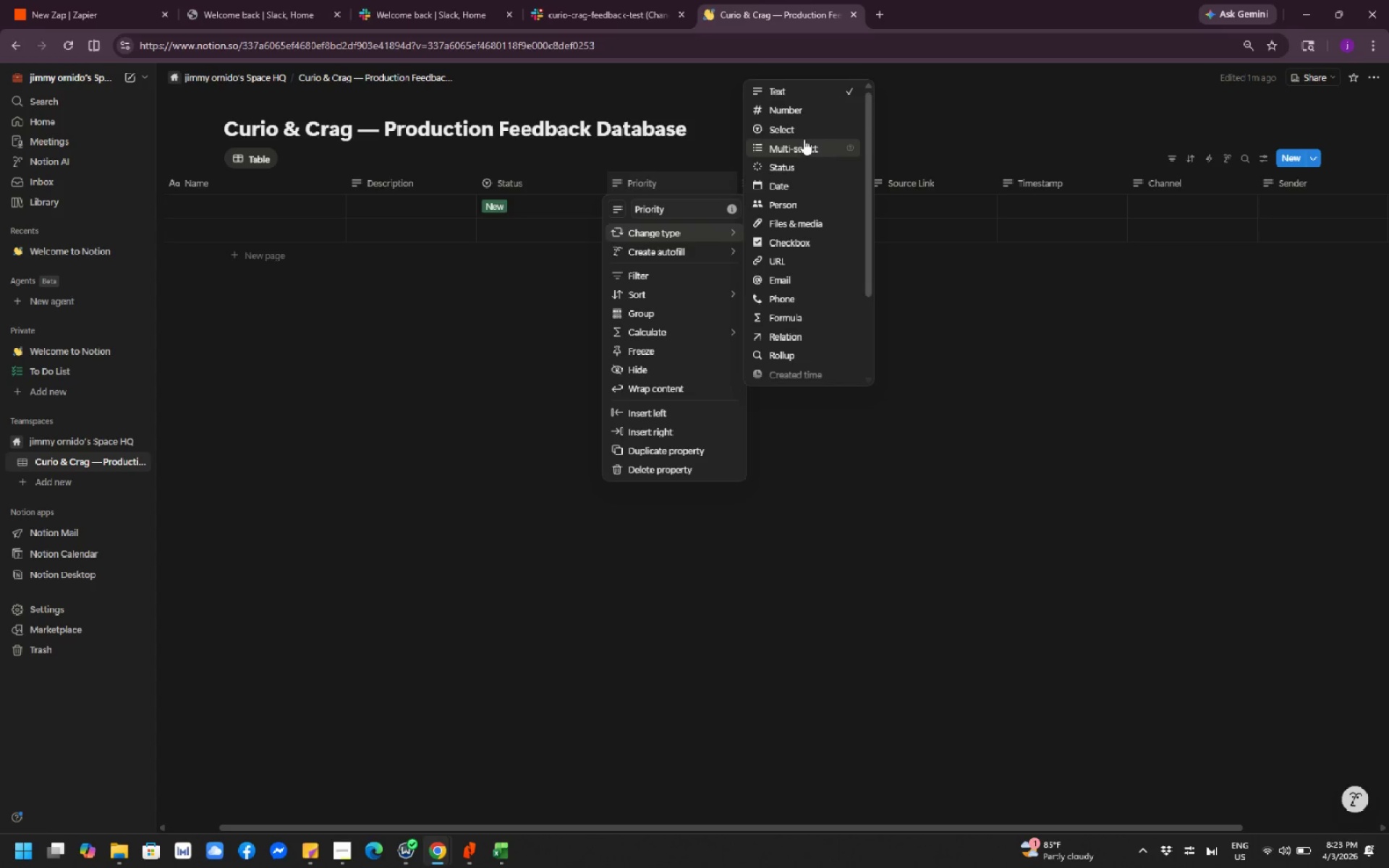 
left_click([802, 129])
 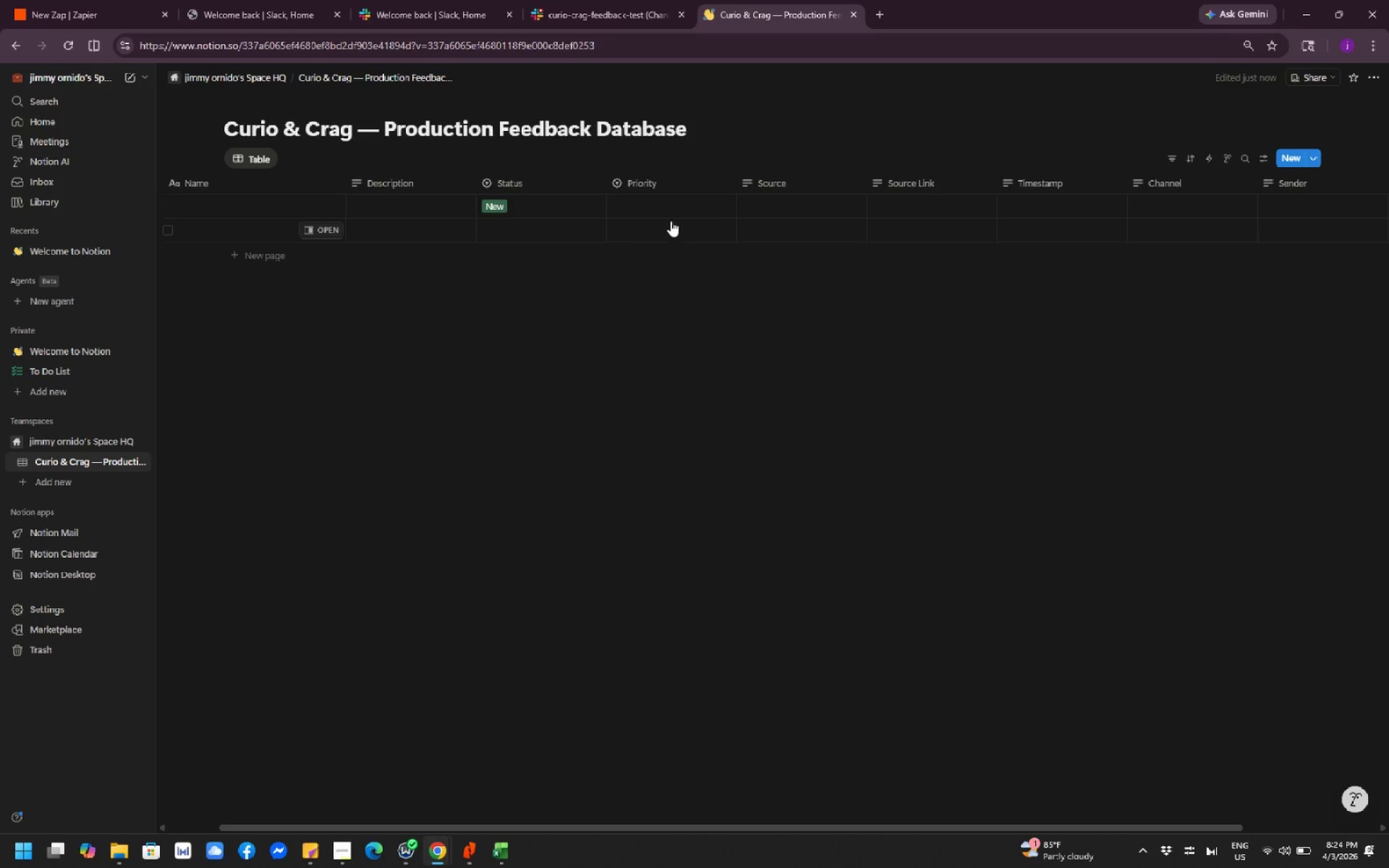 
left_click([649, 205])
 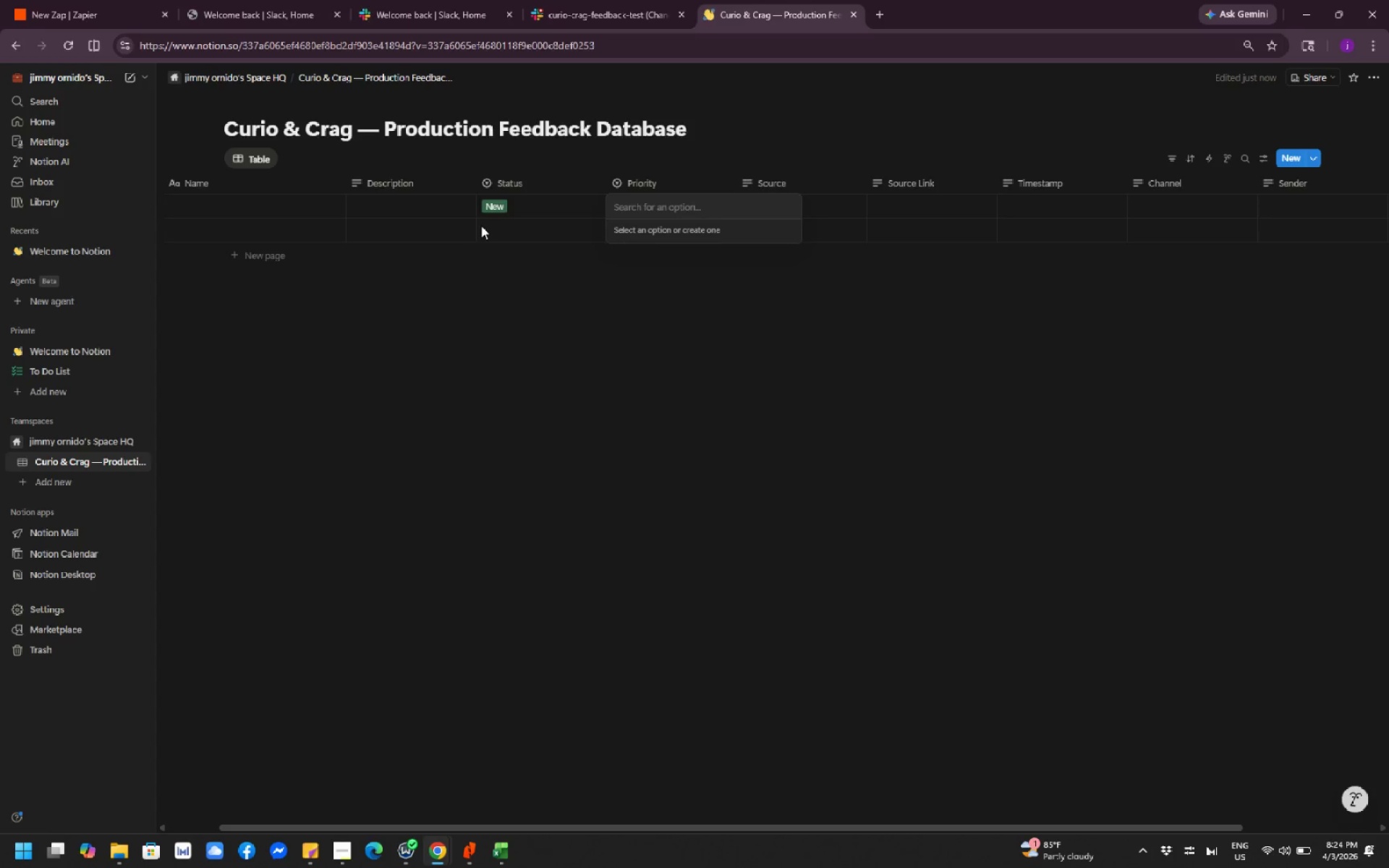 
left_click([460, 224])
 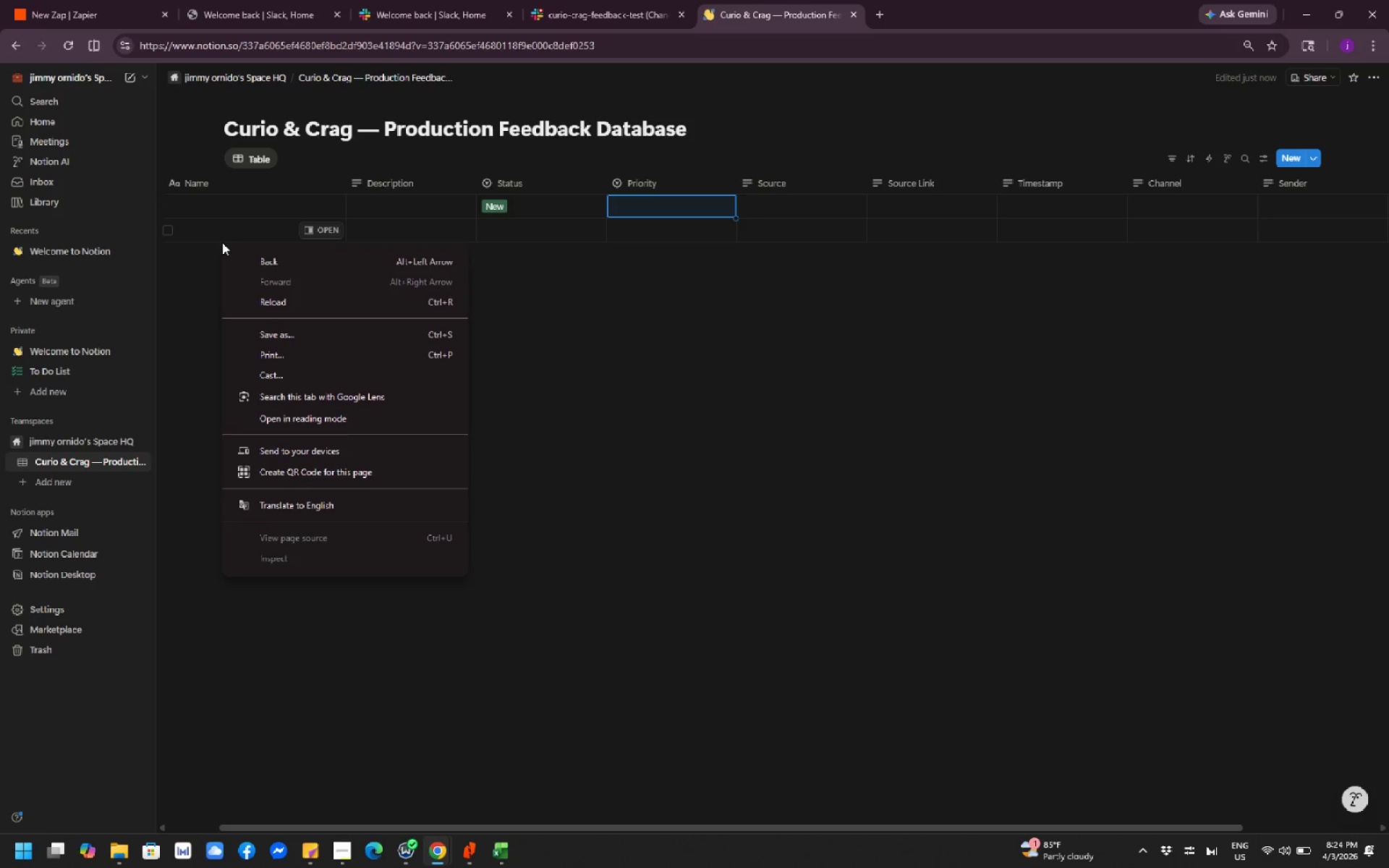 
left_click([163, 234])
 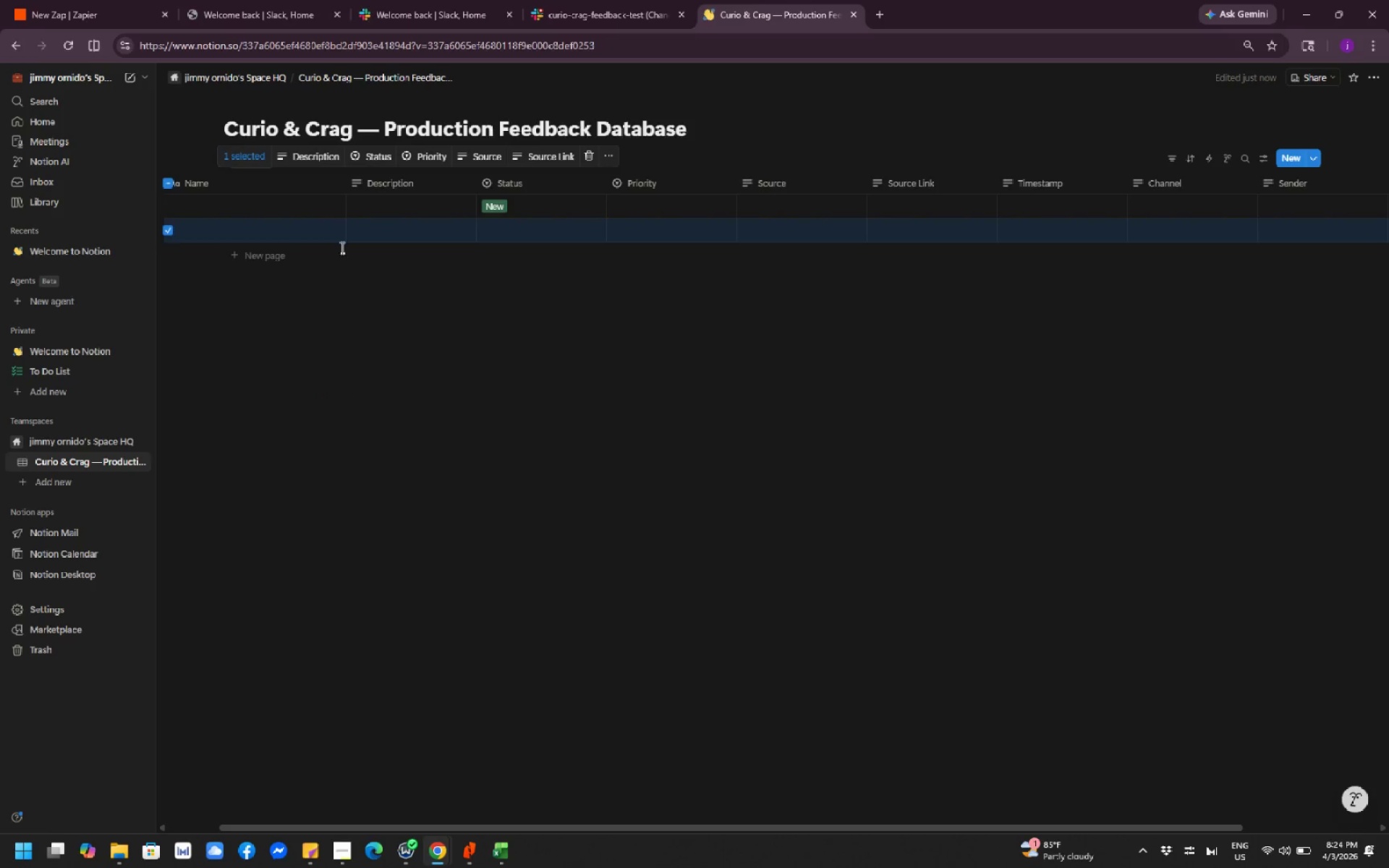 
right_click([292, 229])
 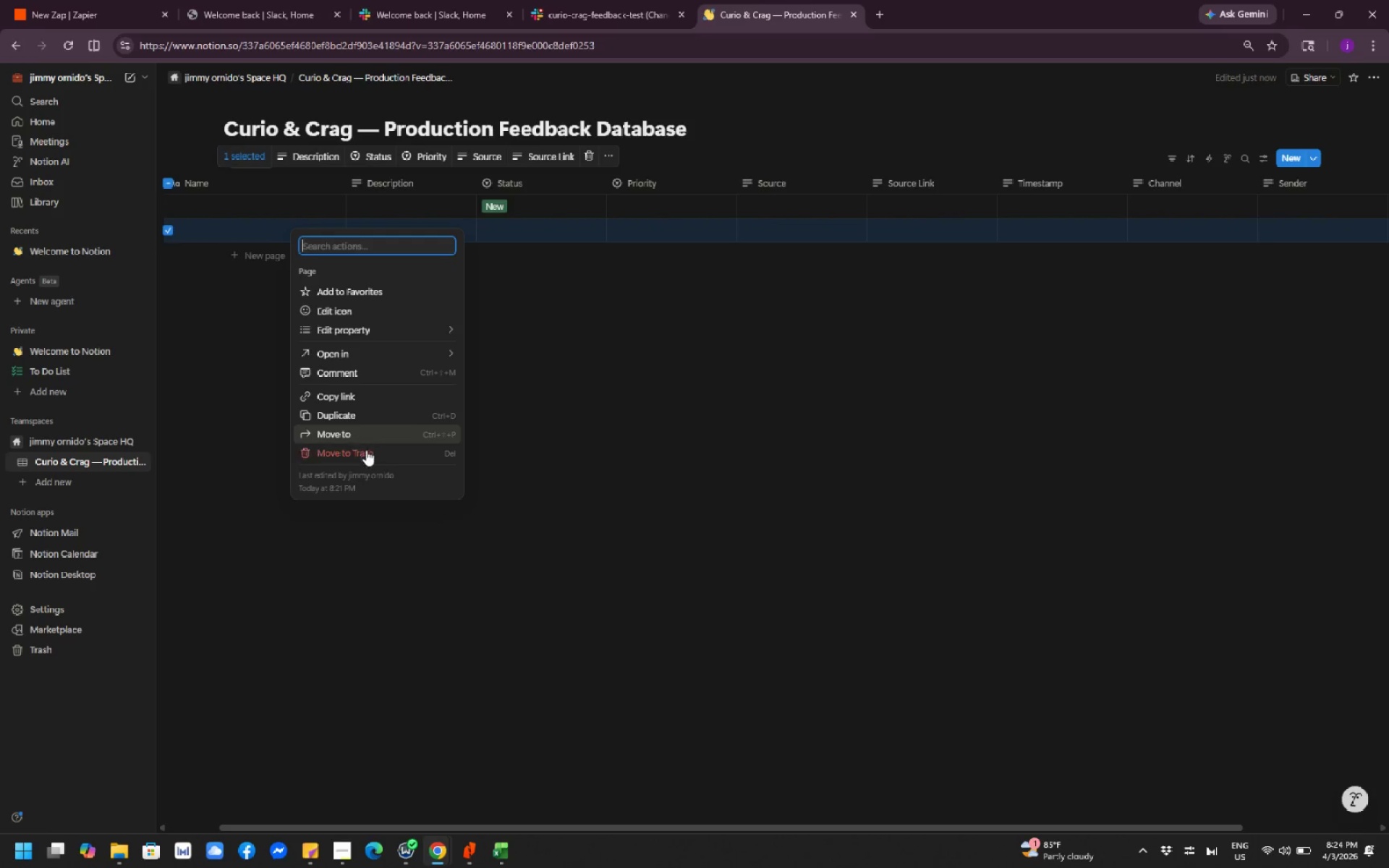 
left_click([366, 450])
 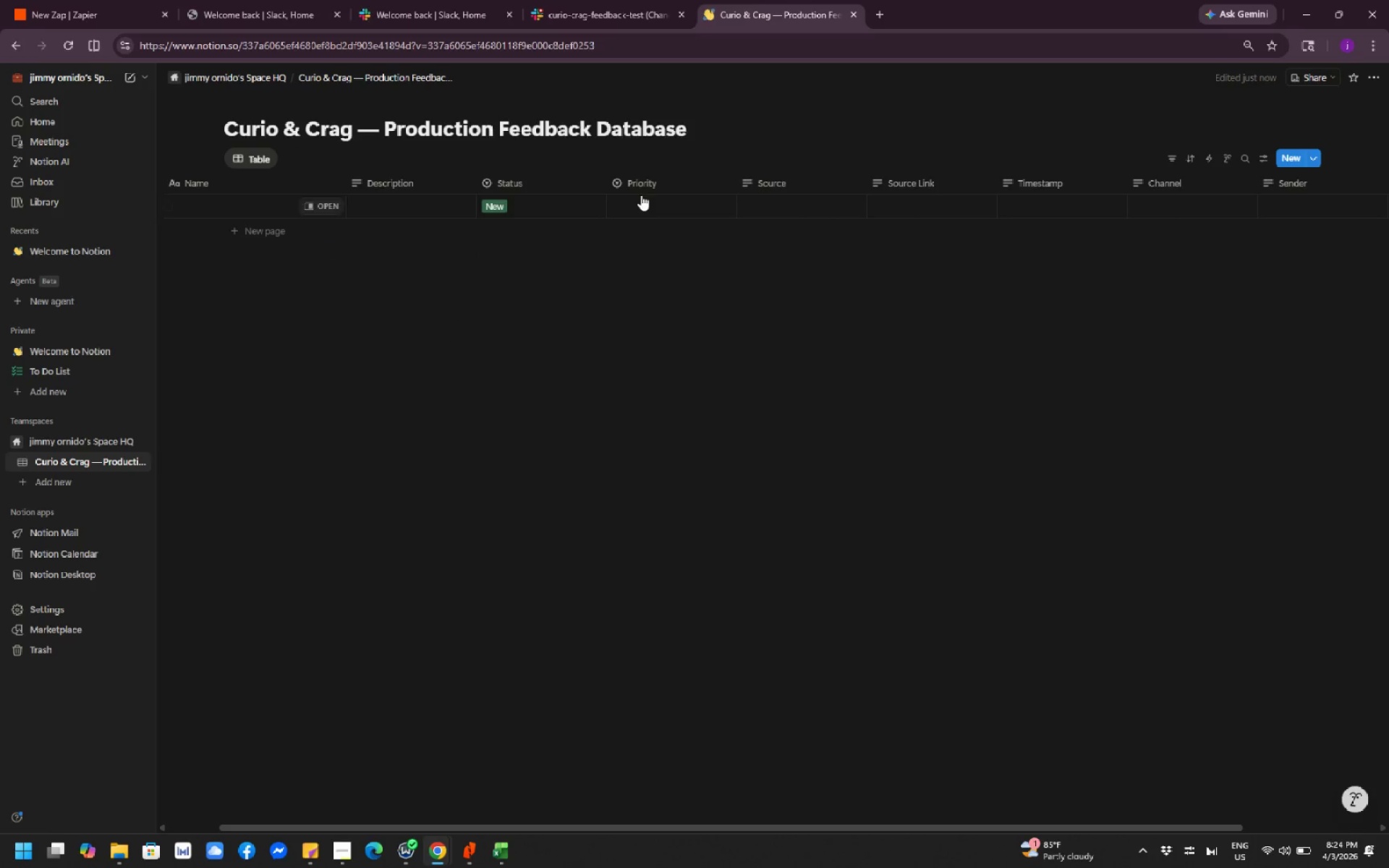 
left_click([641, 195])
 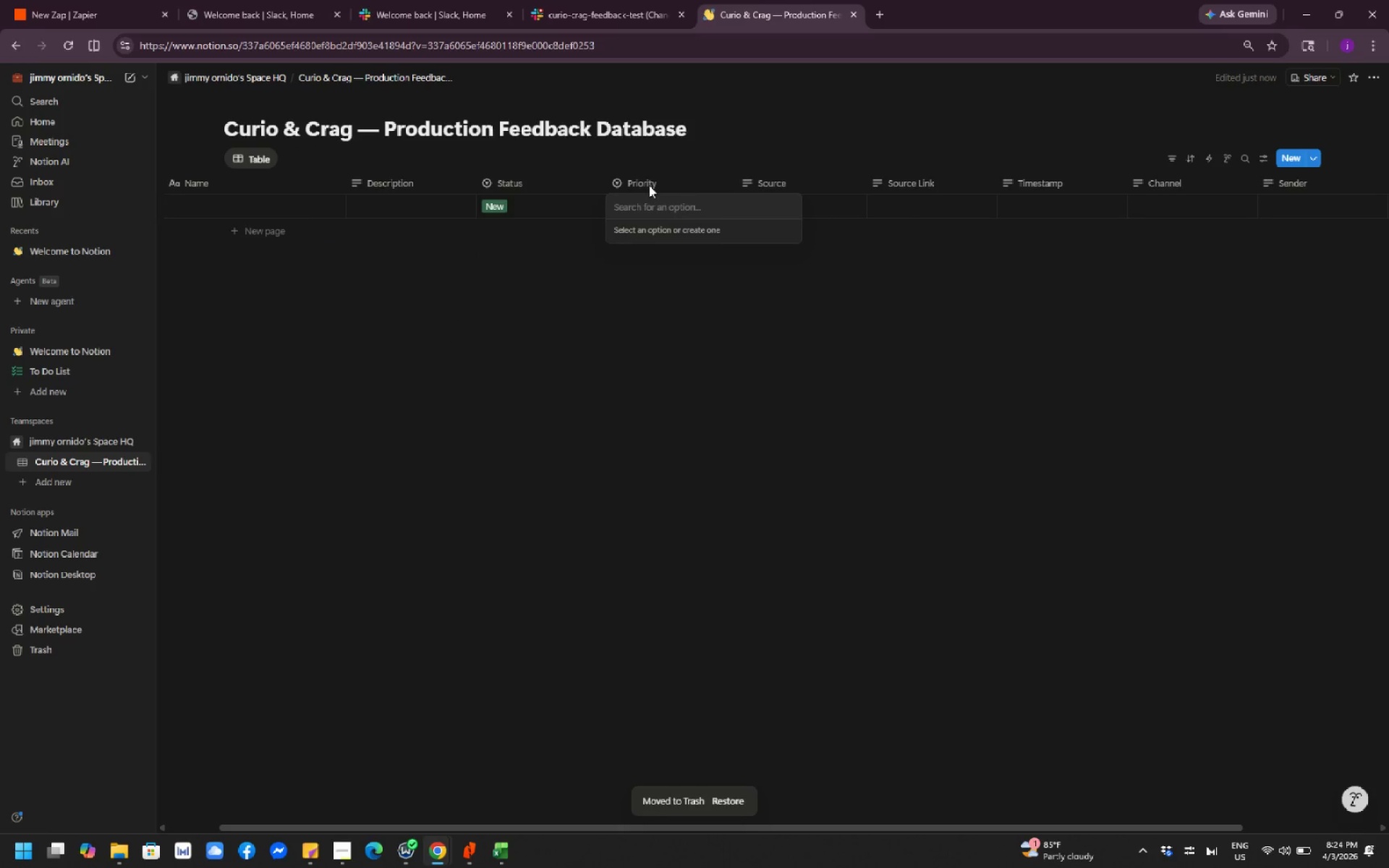 
left_click([649, 185])
 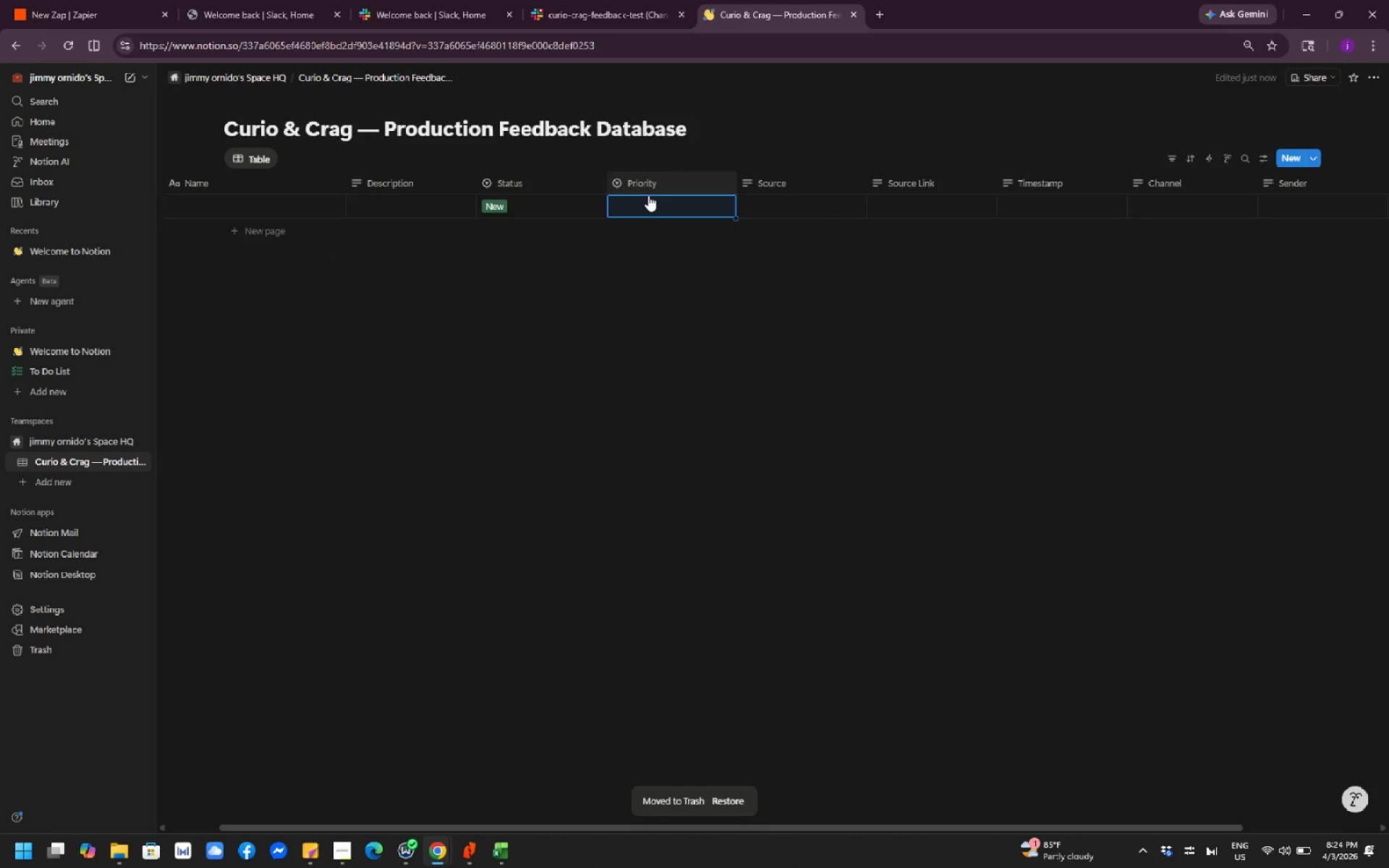 
left_click([648, 195])
 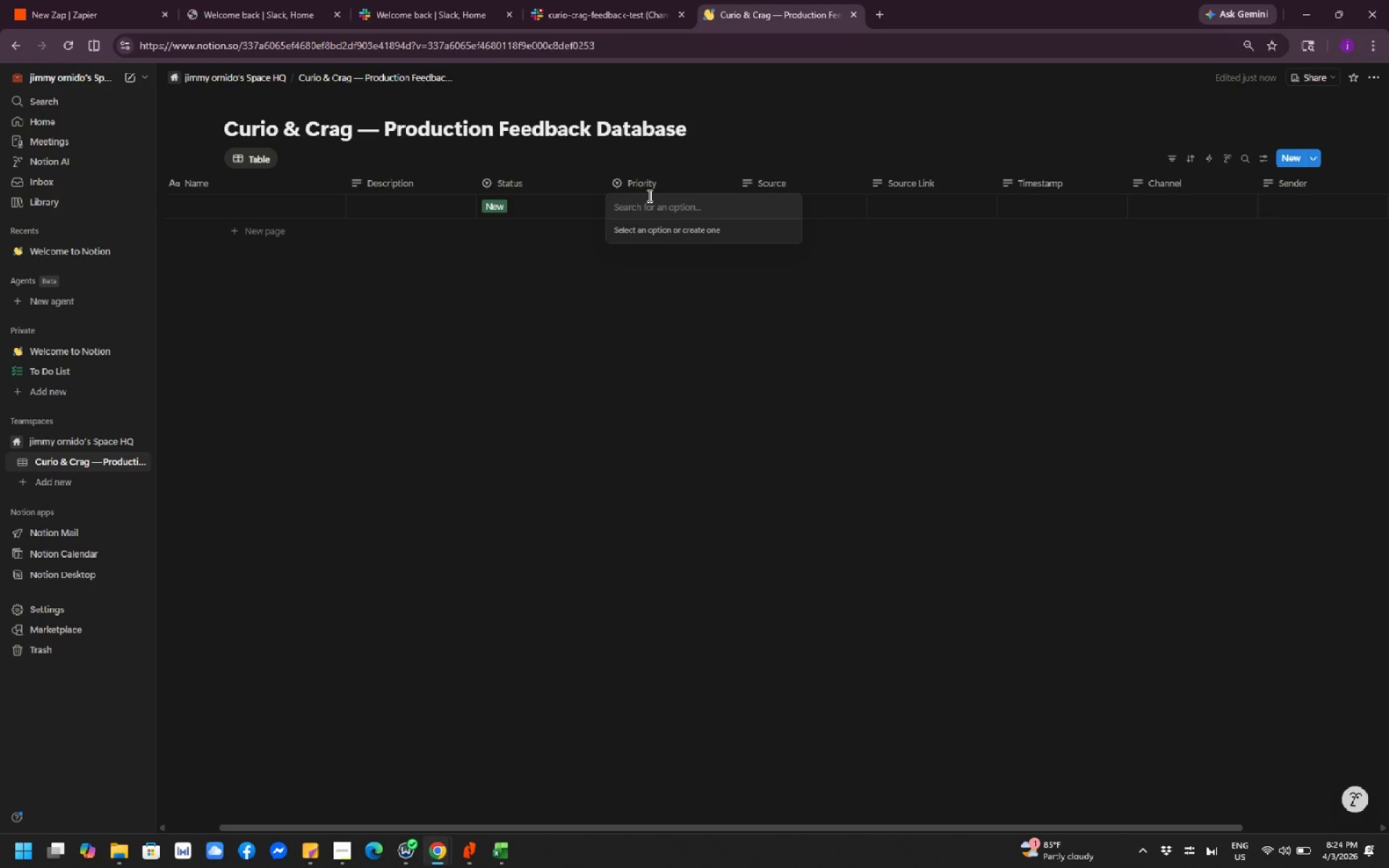 
wait(11.17)
 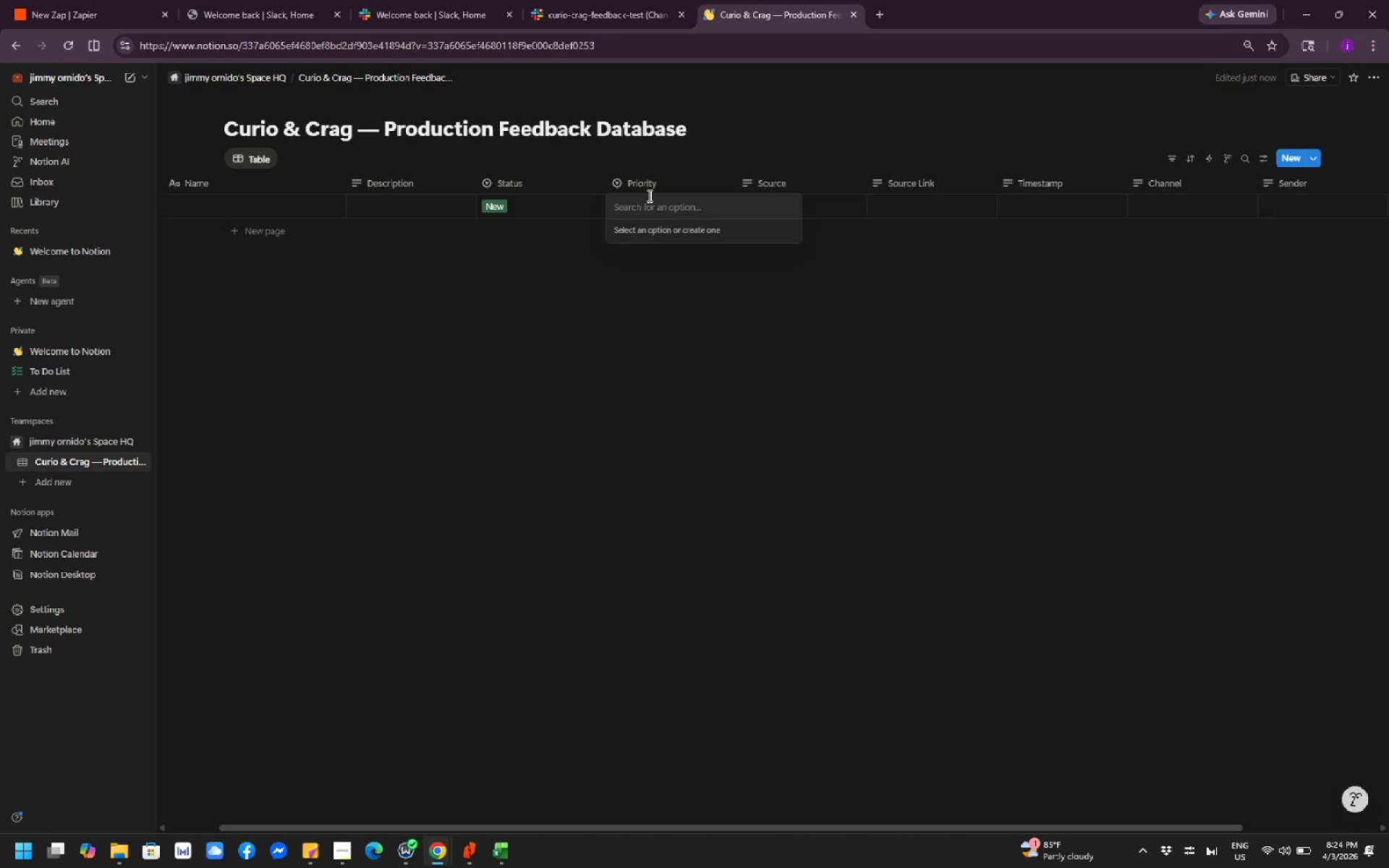 
type(Low)
 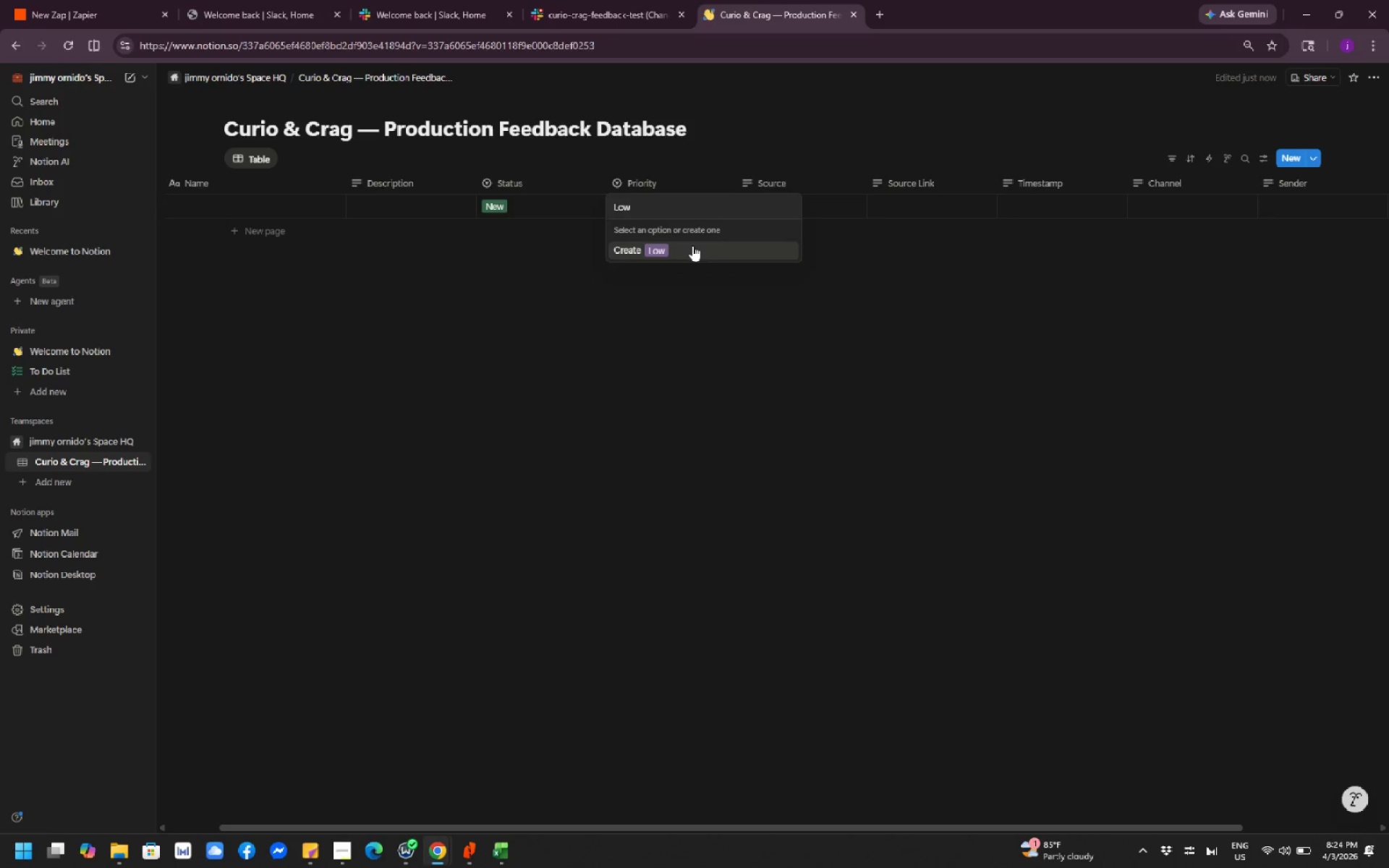 
left_click([700, 245])
 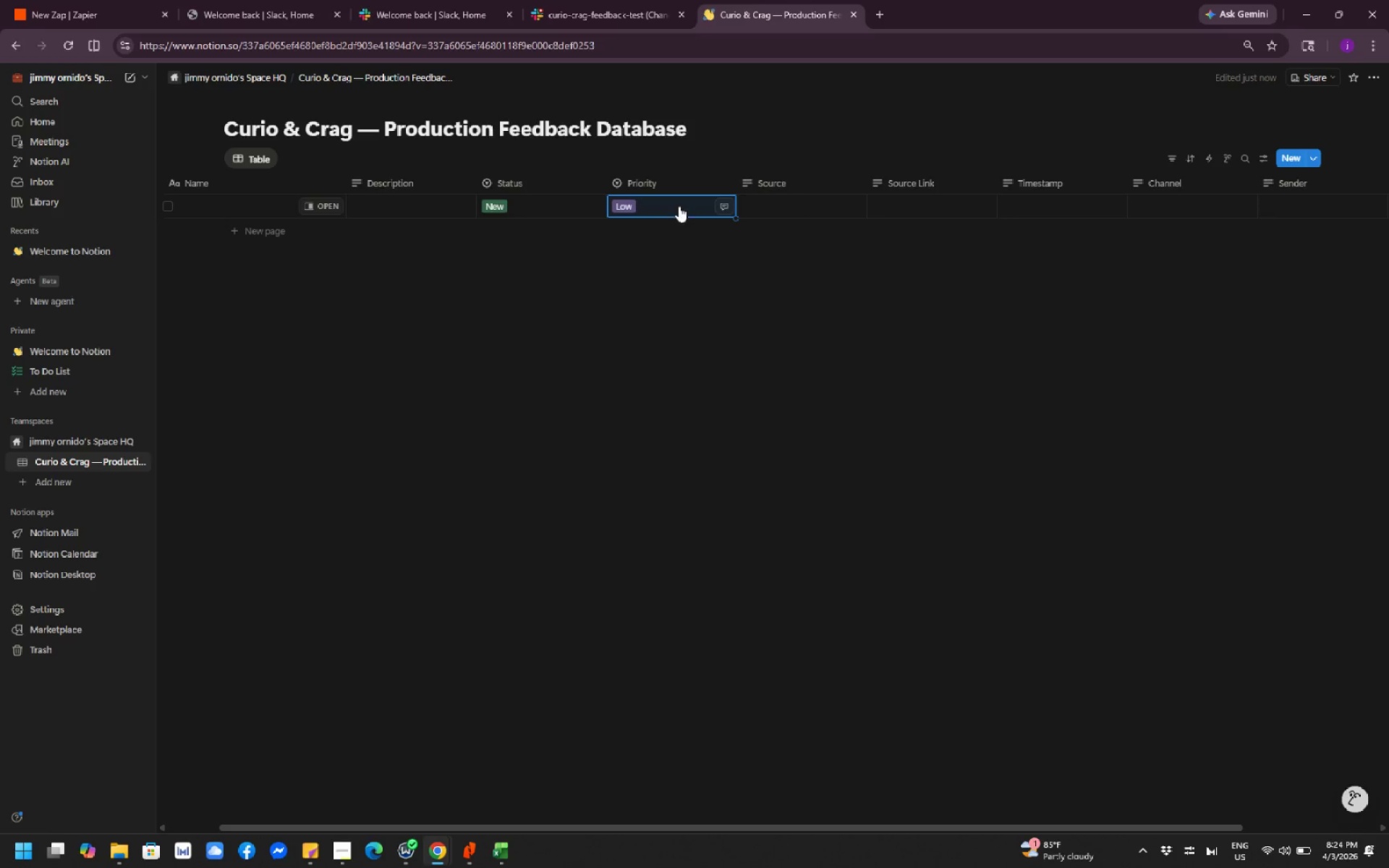 
left_click([675, 203])
 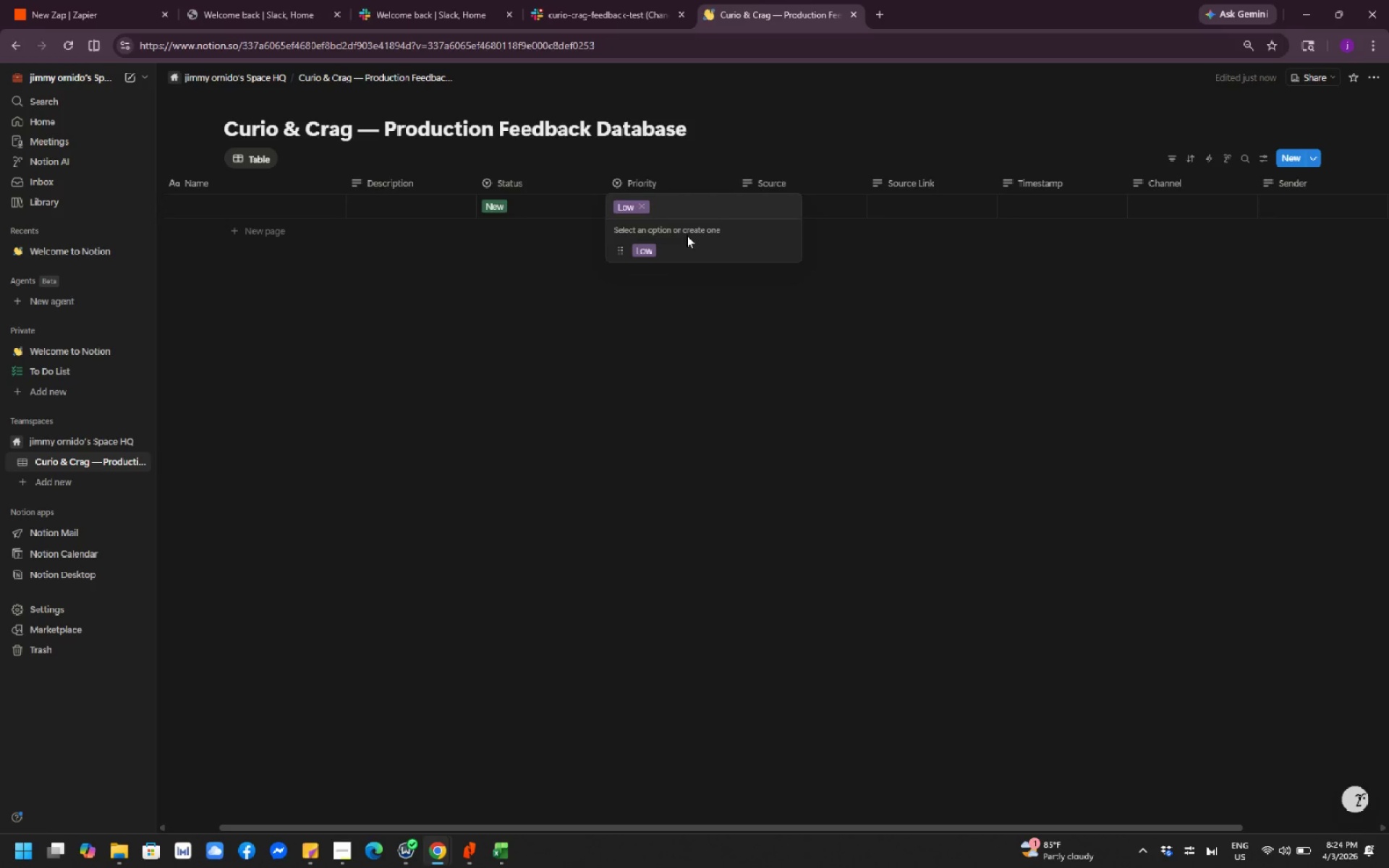 
type(Medium)
 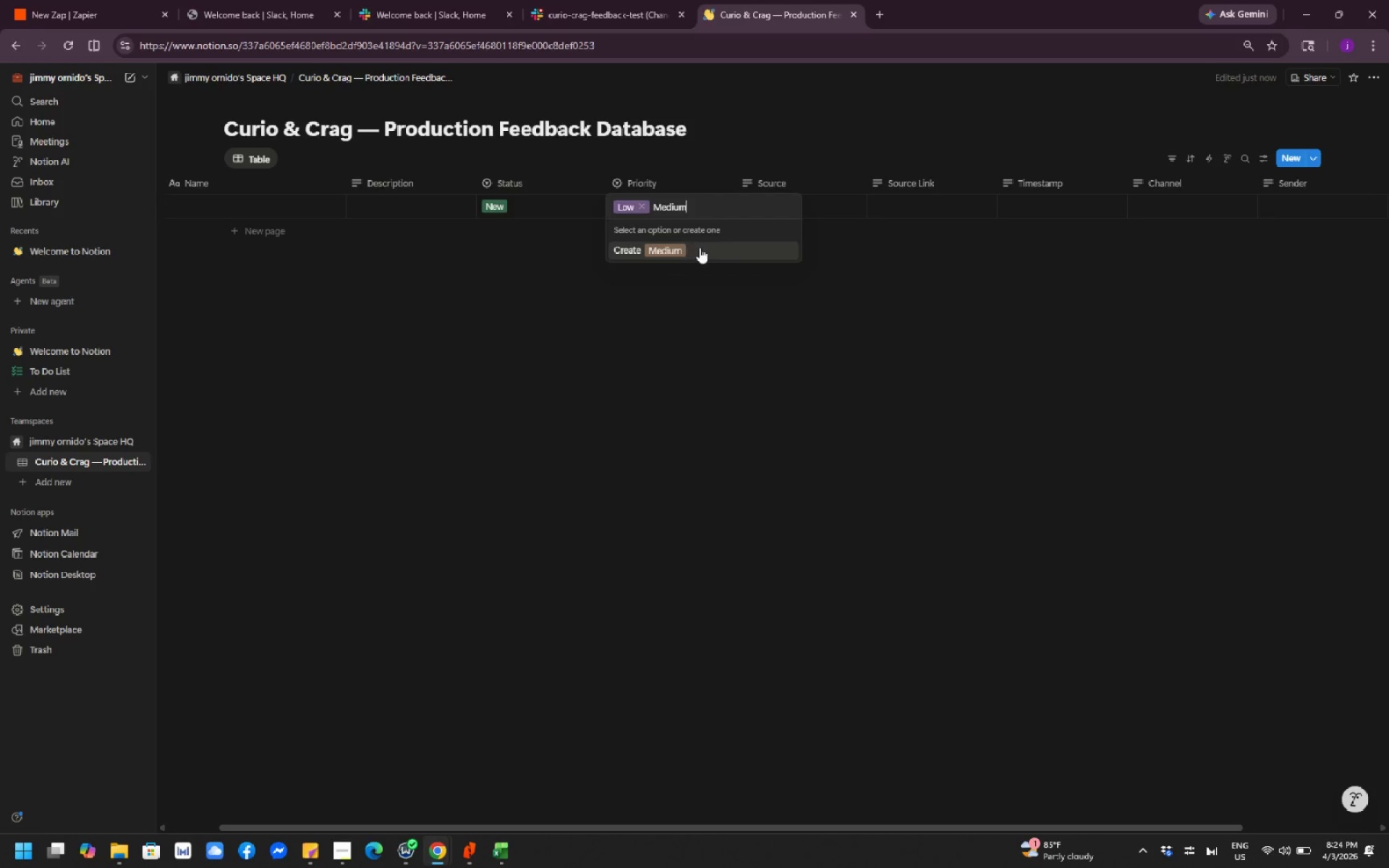 
left_click([708, 252])
 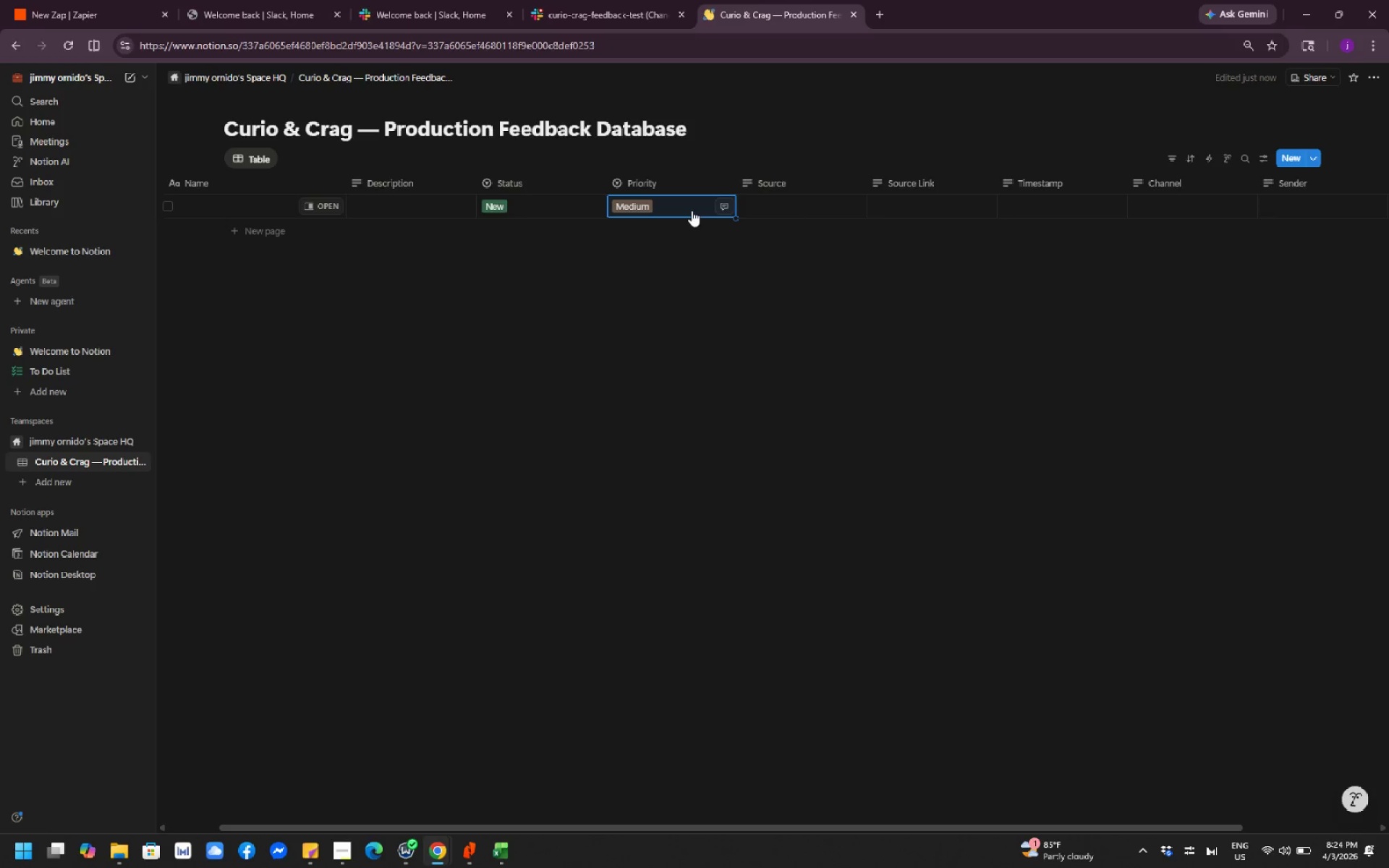 
left_click([692, 210])
 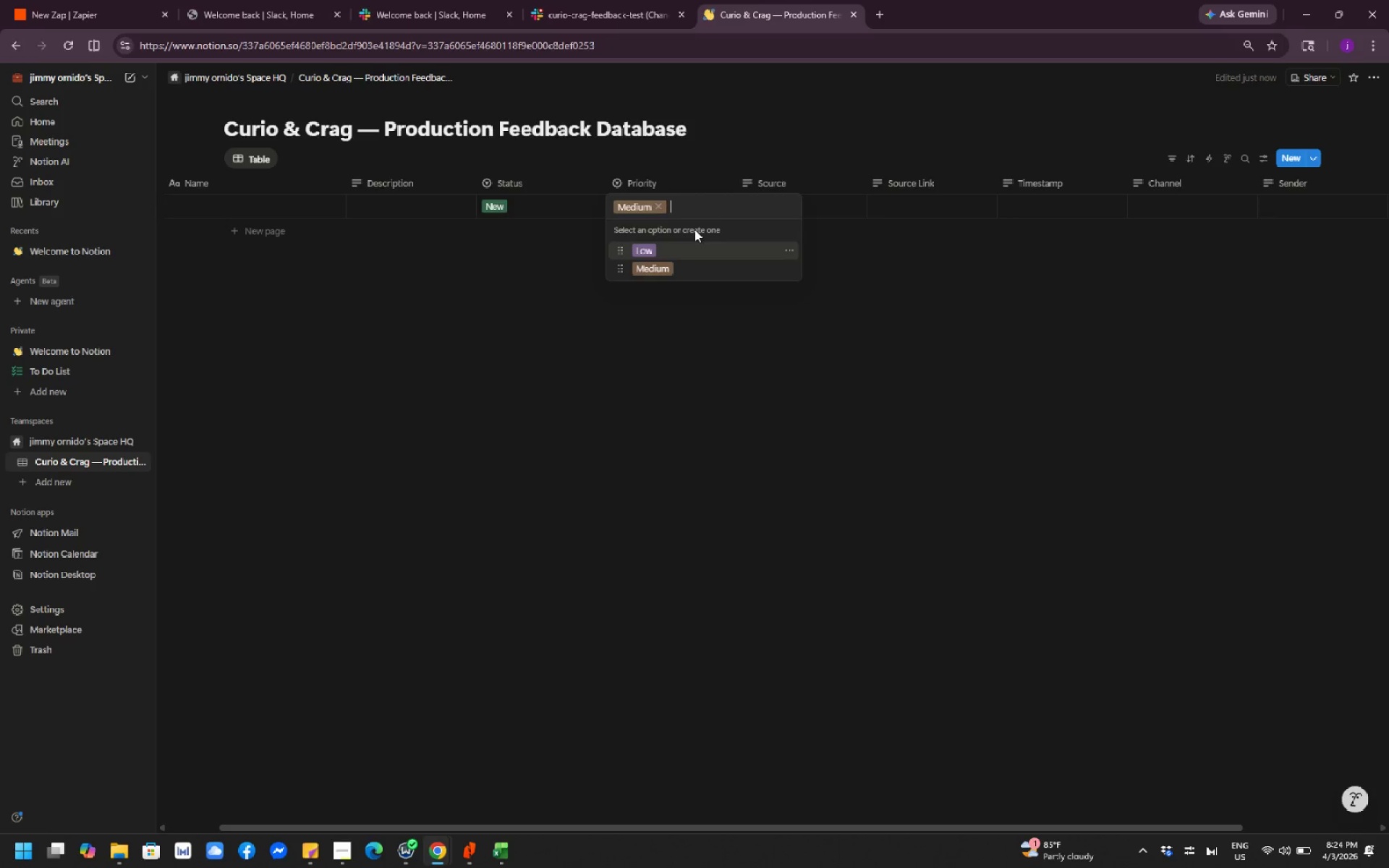 
type(High)
 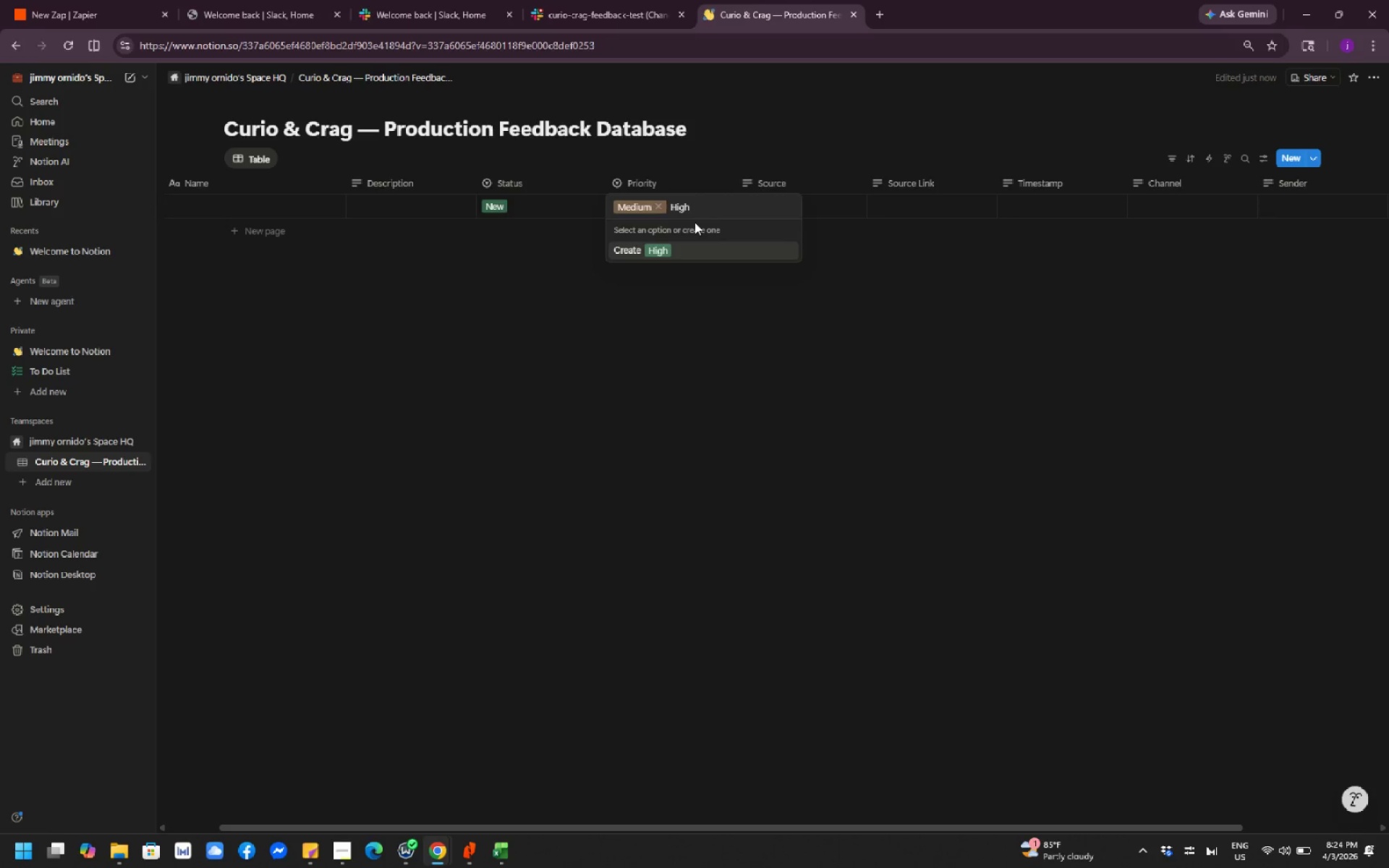 
left_click([717, 248])
 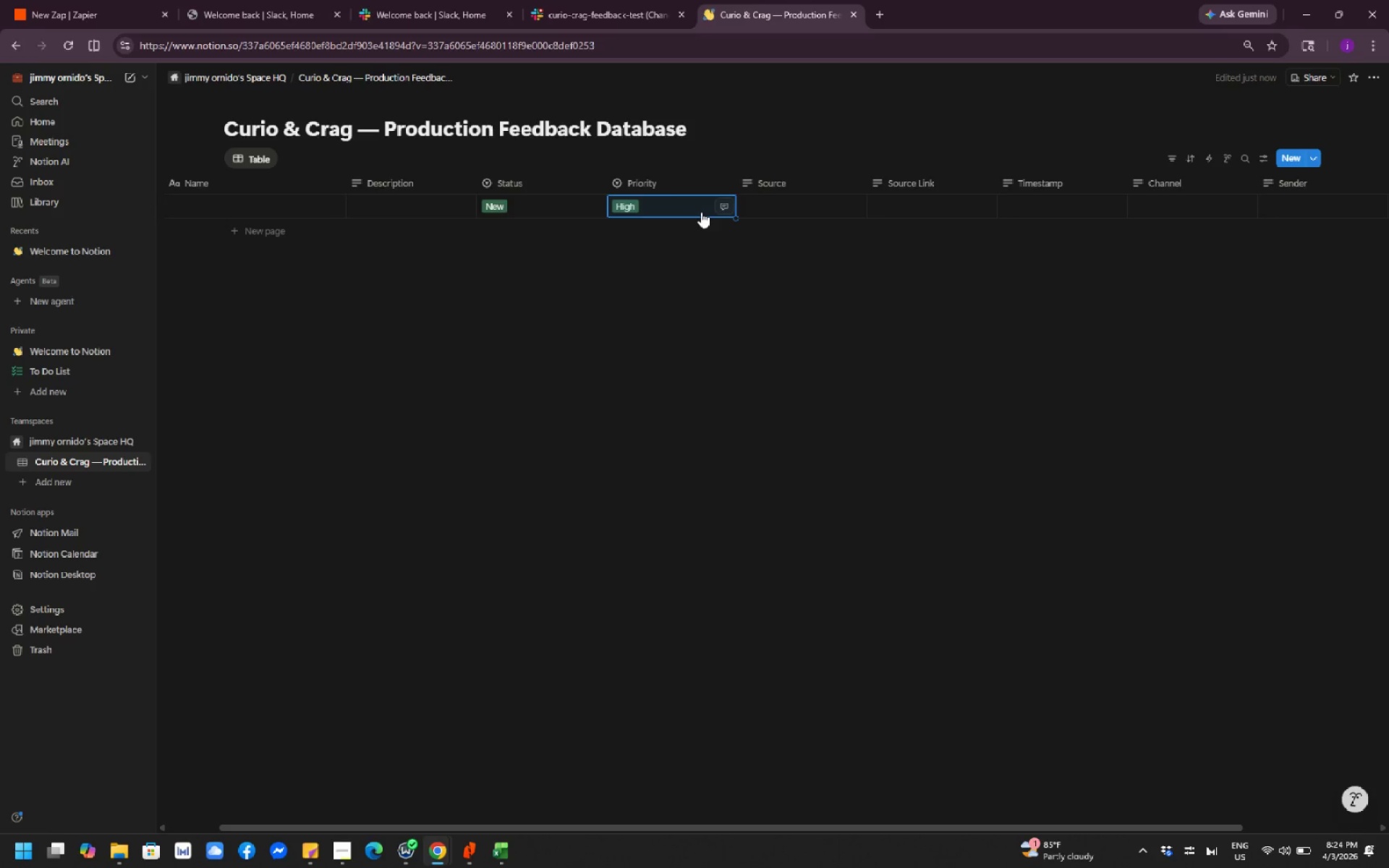 
left_click([697, 208])
 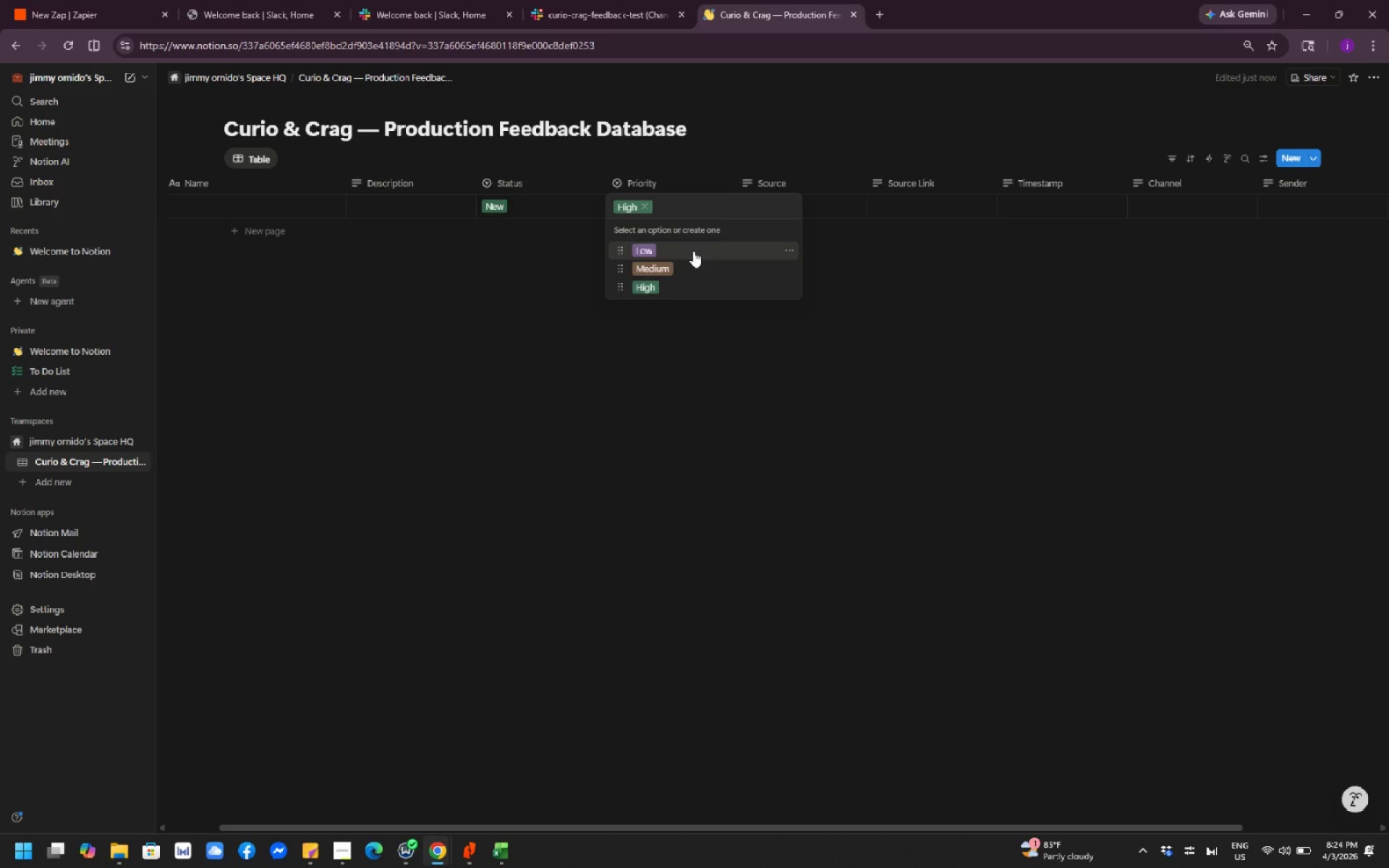 
left_click([693, 251])
 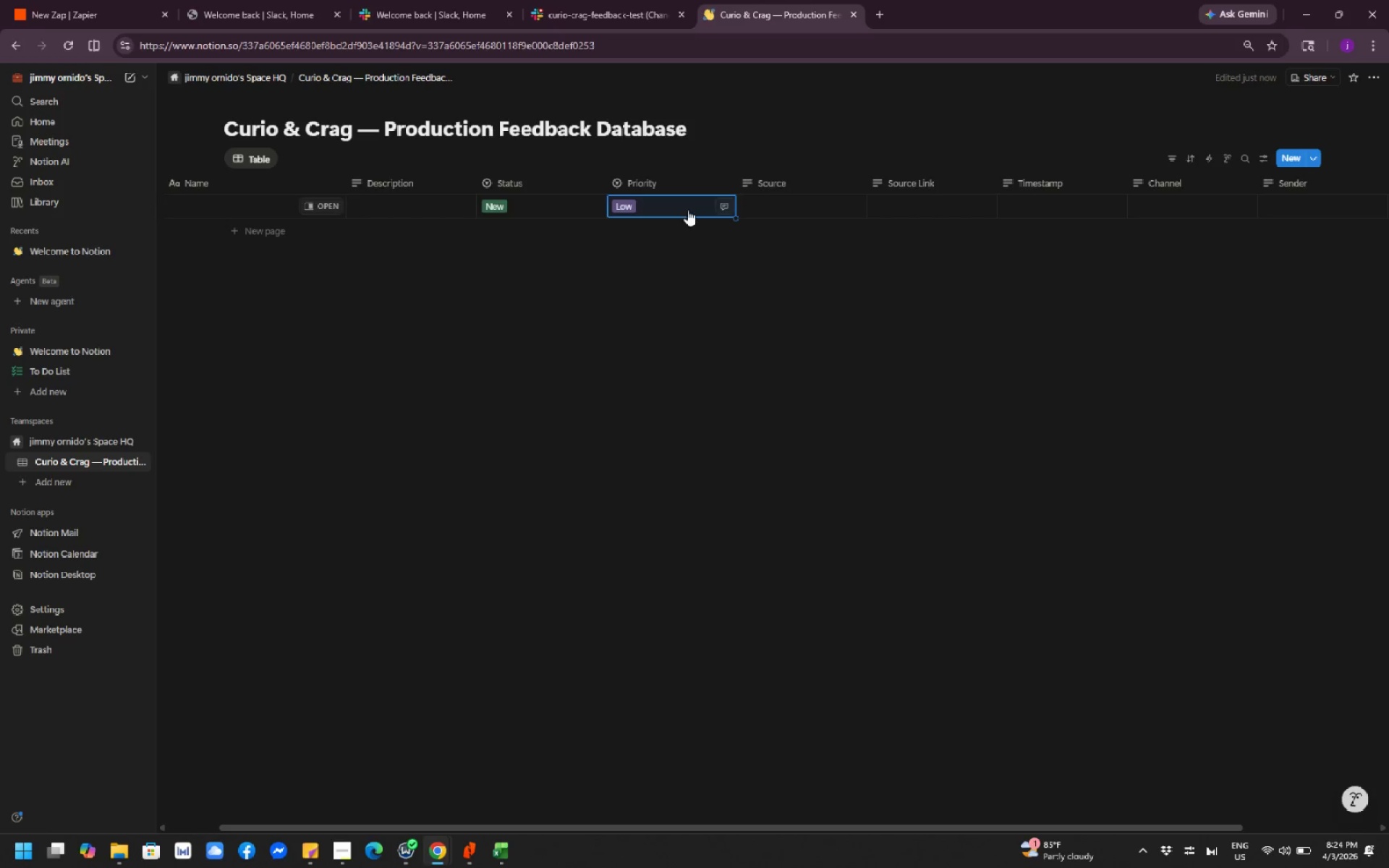 
left_click([685, 205])
 